 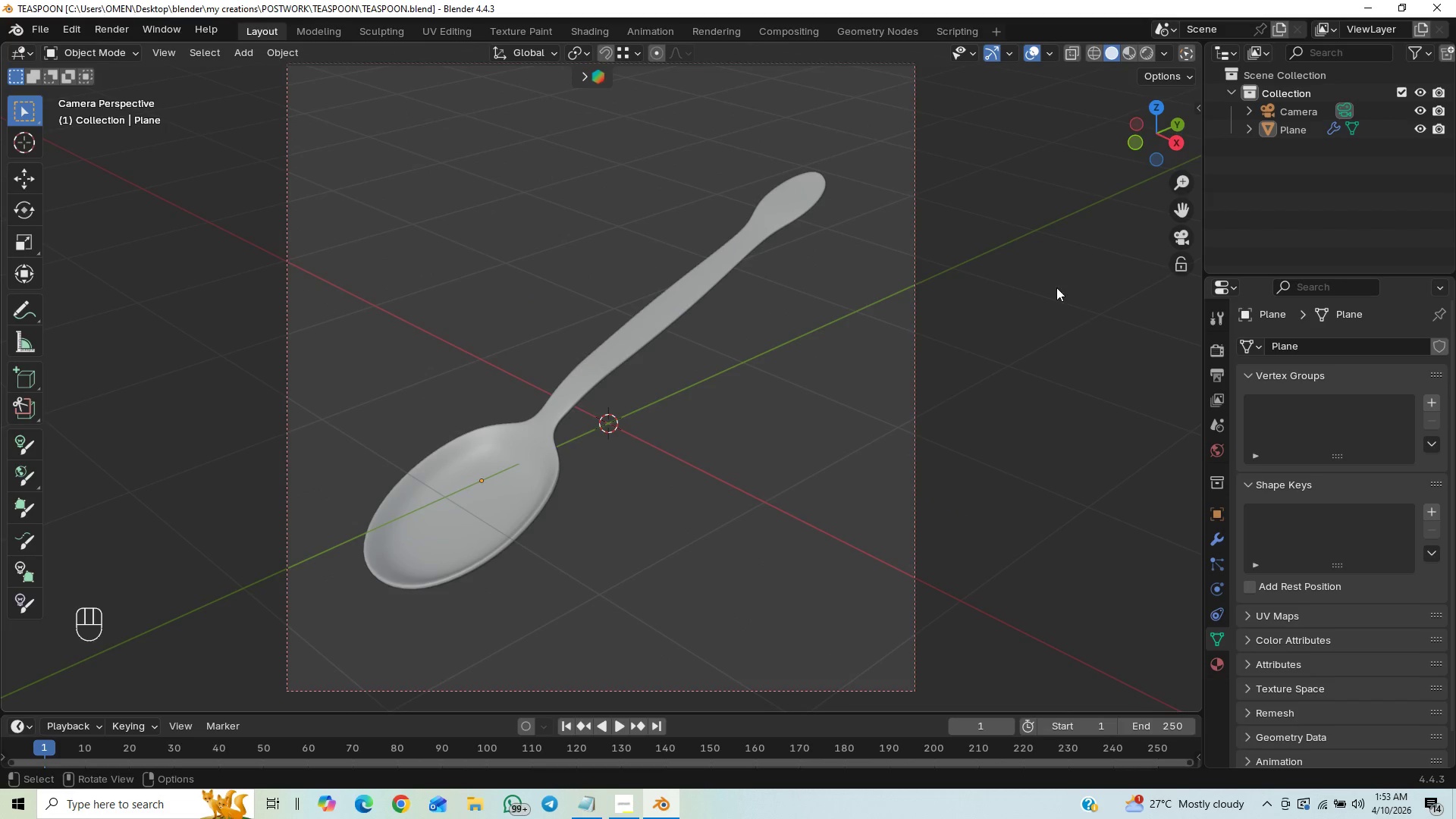 
scroll: coordinate [938, 273], scroll_direction: down, amount: 2.0
 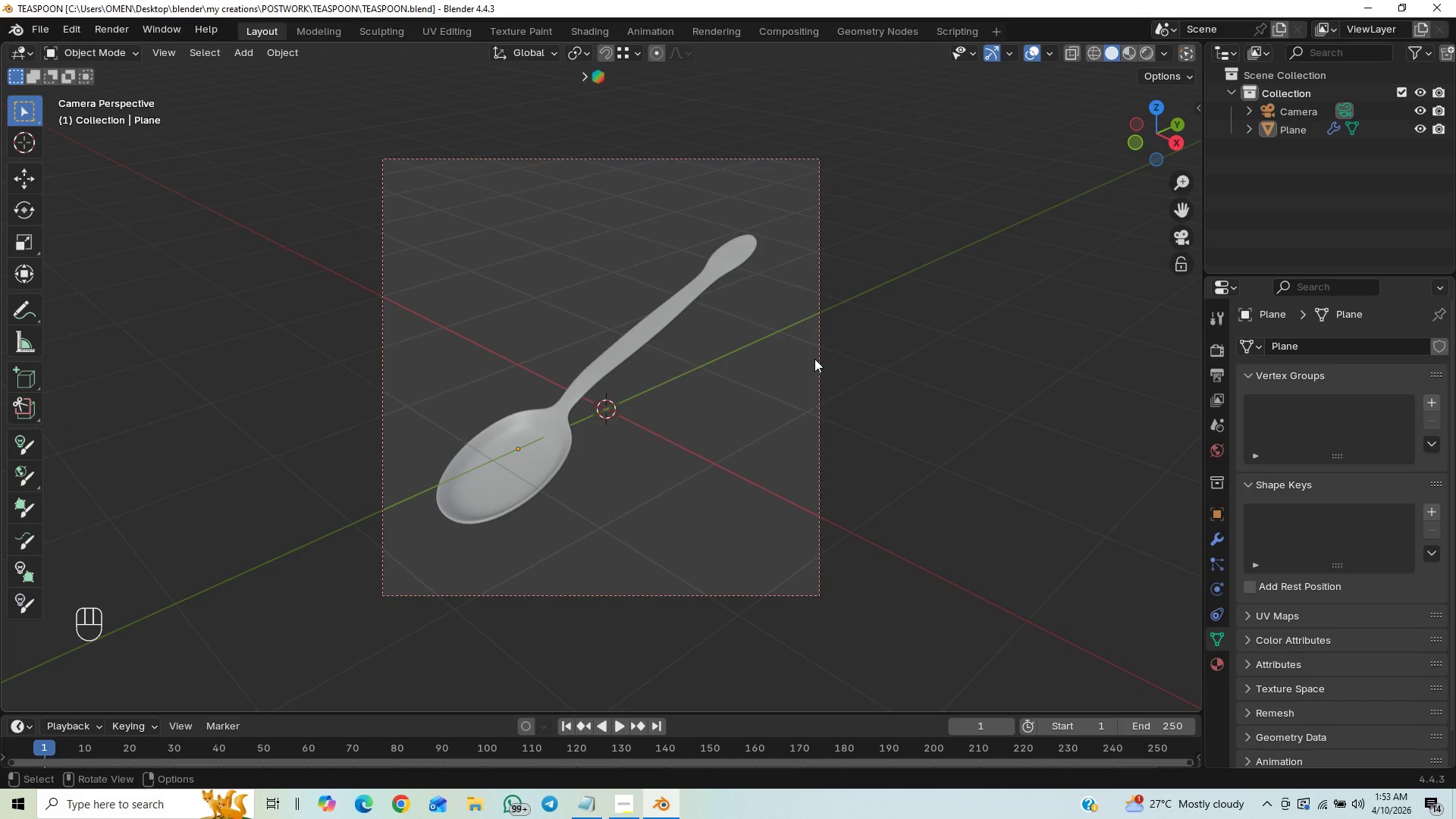 
left_click([821, 365])
 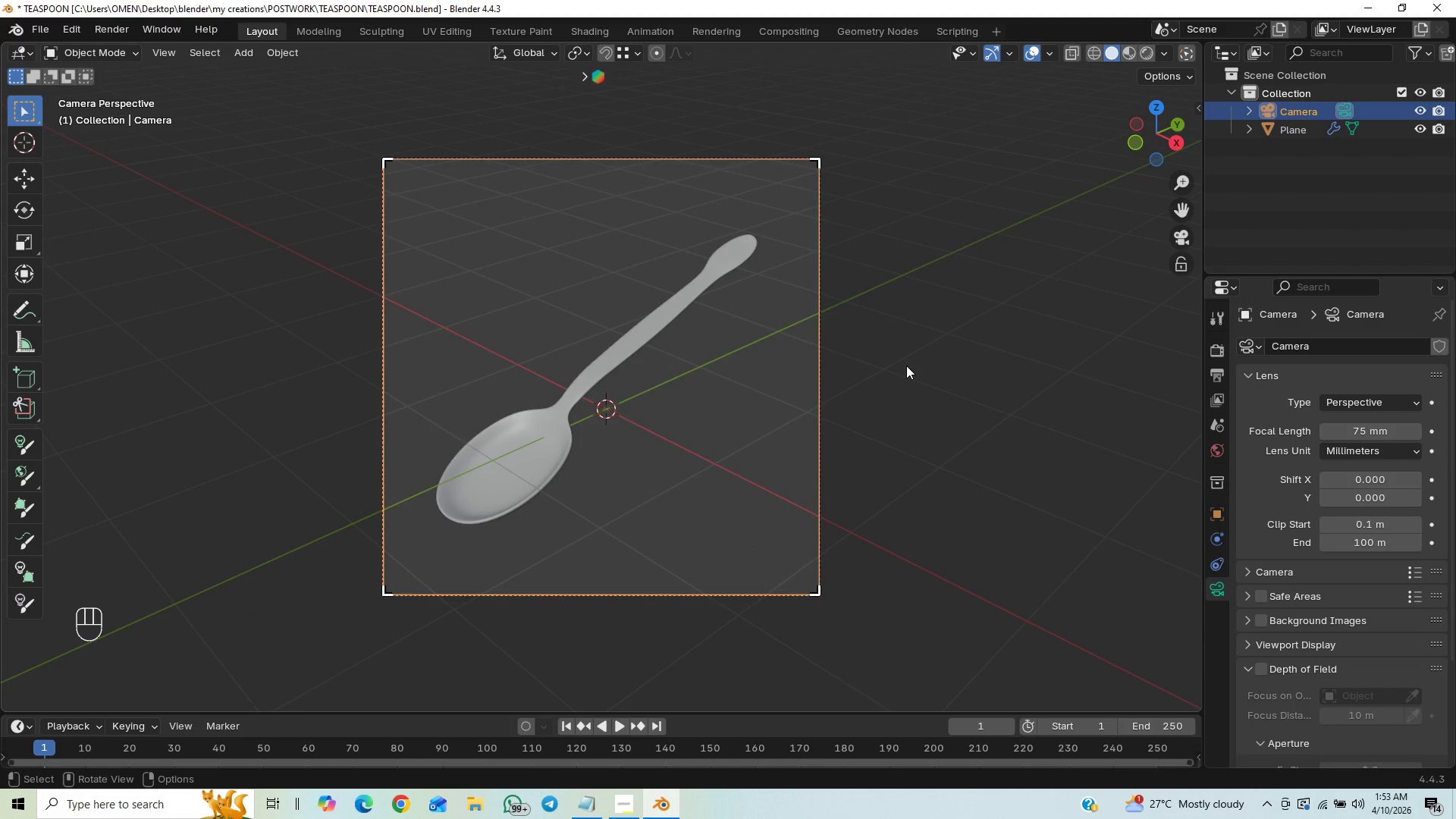 
type(GX)
 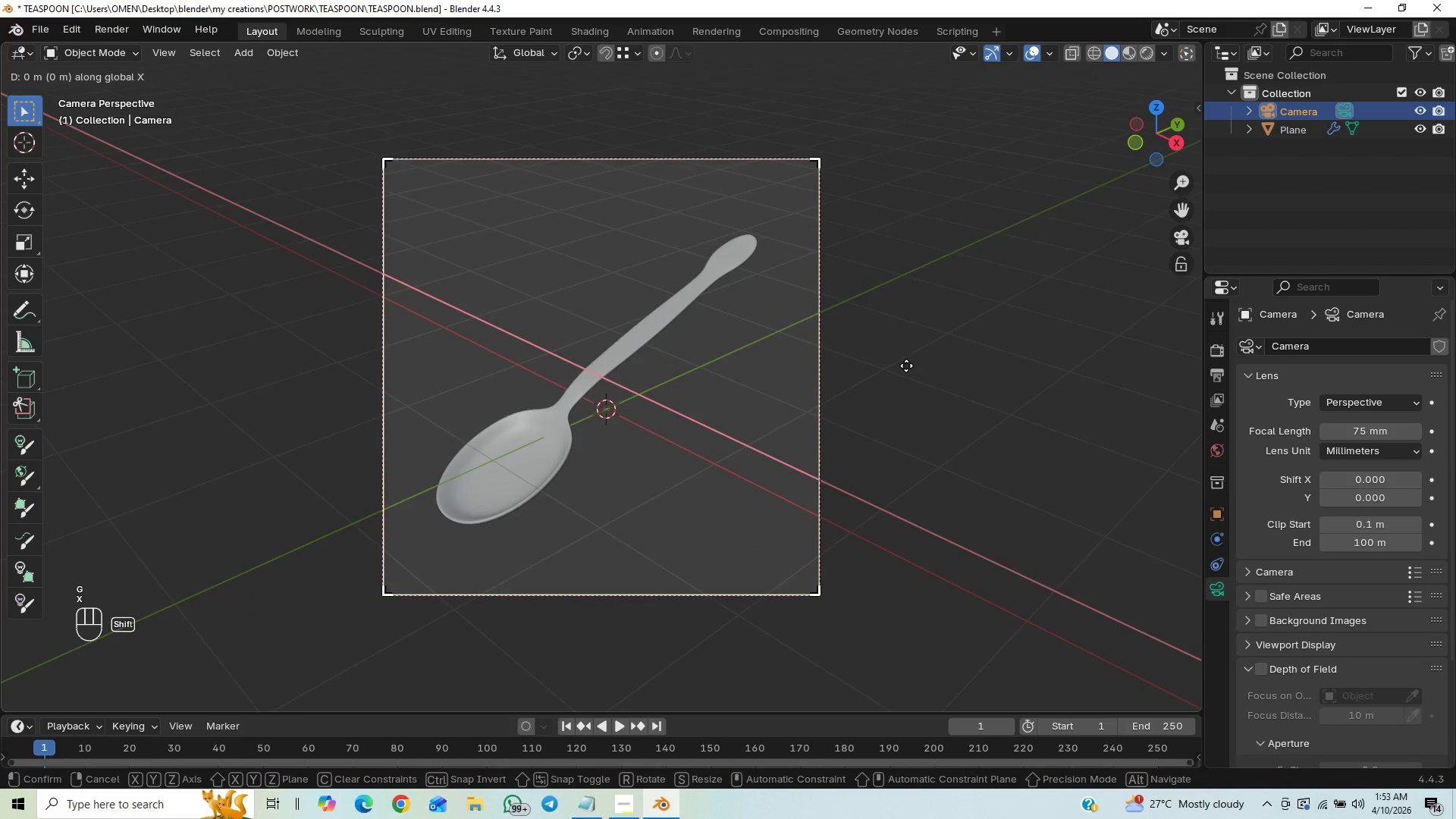 
hold_key(key=ShiftLeft, duration=1.5)
 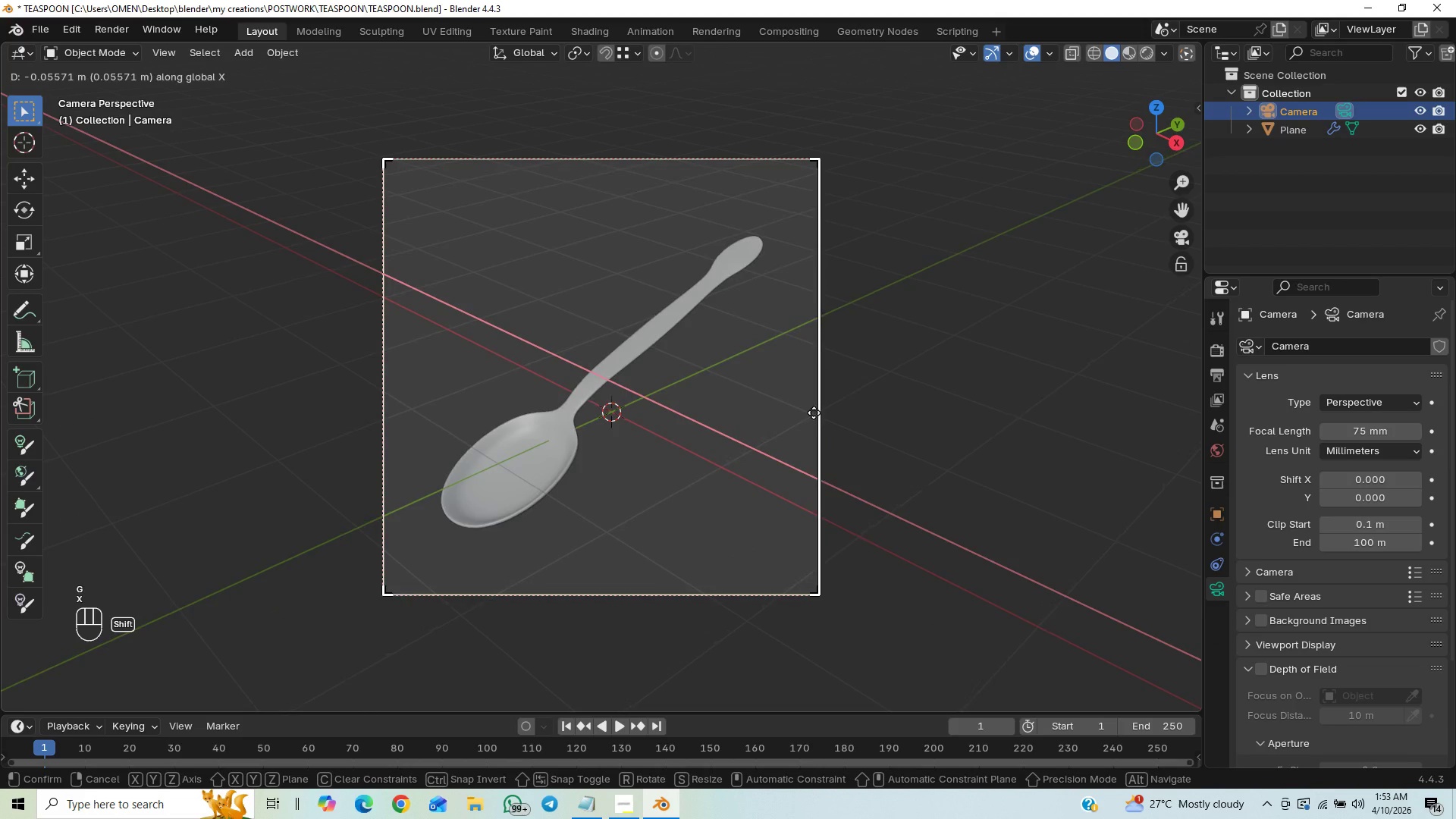 
hold_key(key=ShiftLeft, duration=1.52)
 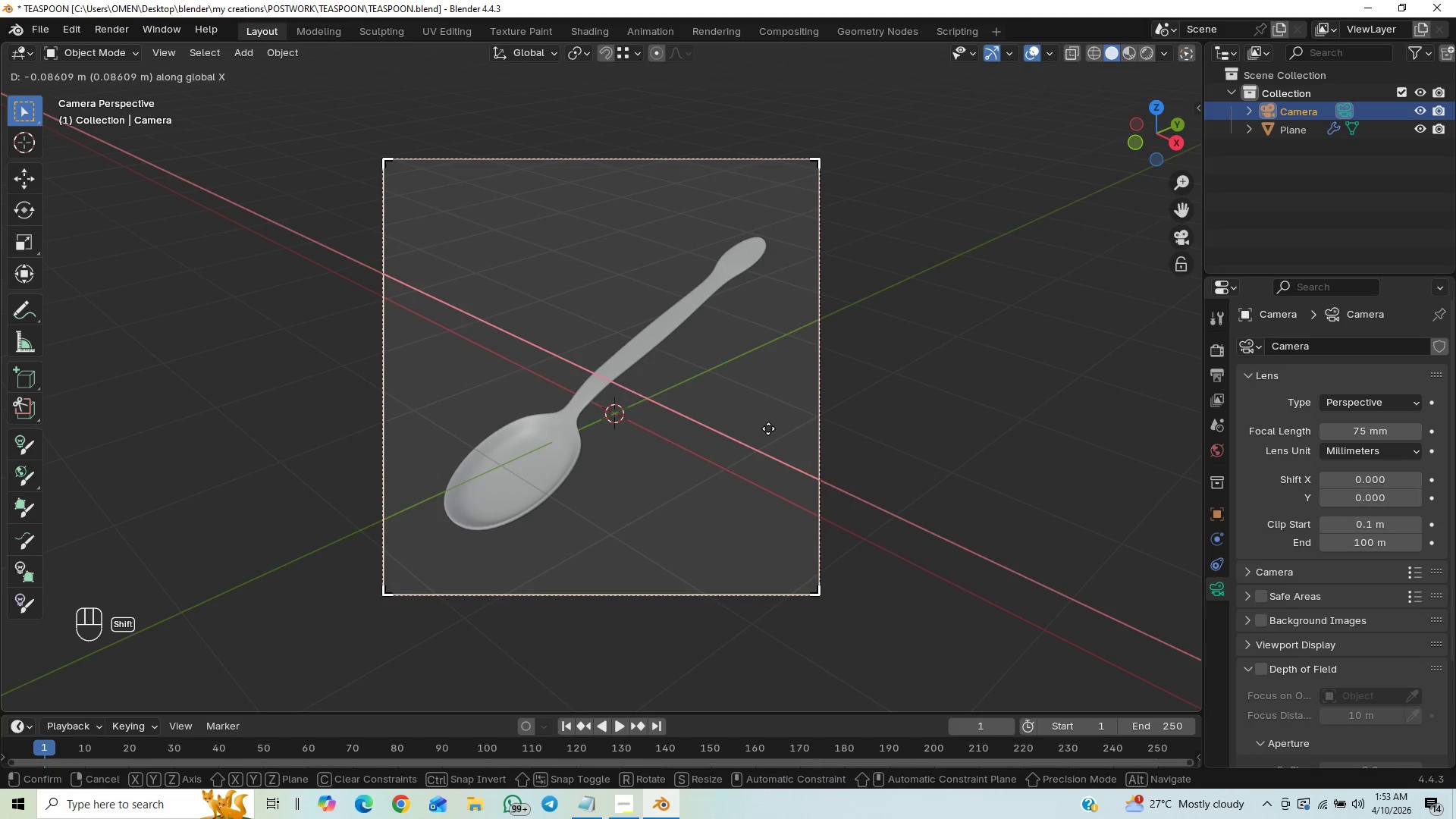 
hold_key(key=ShiftLeft, duration=1.5)
 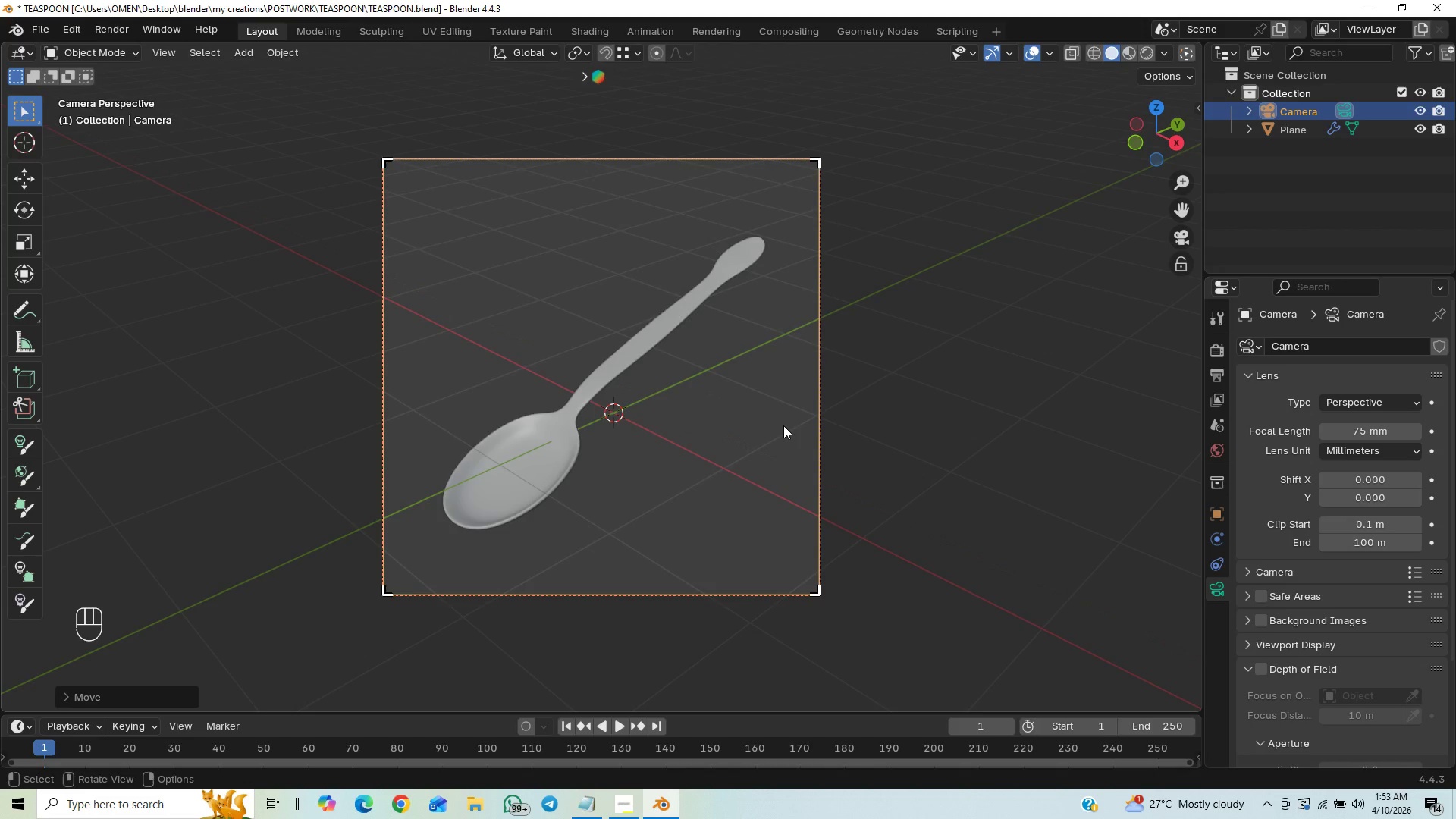 
hold_key(key=ShiftLeft, duration=0.52)
left_click([783, 425])
 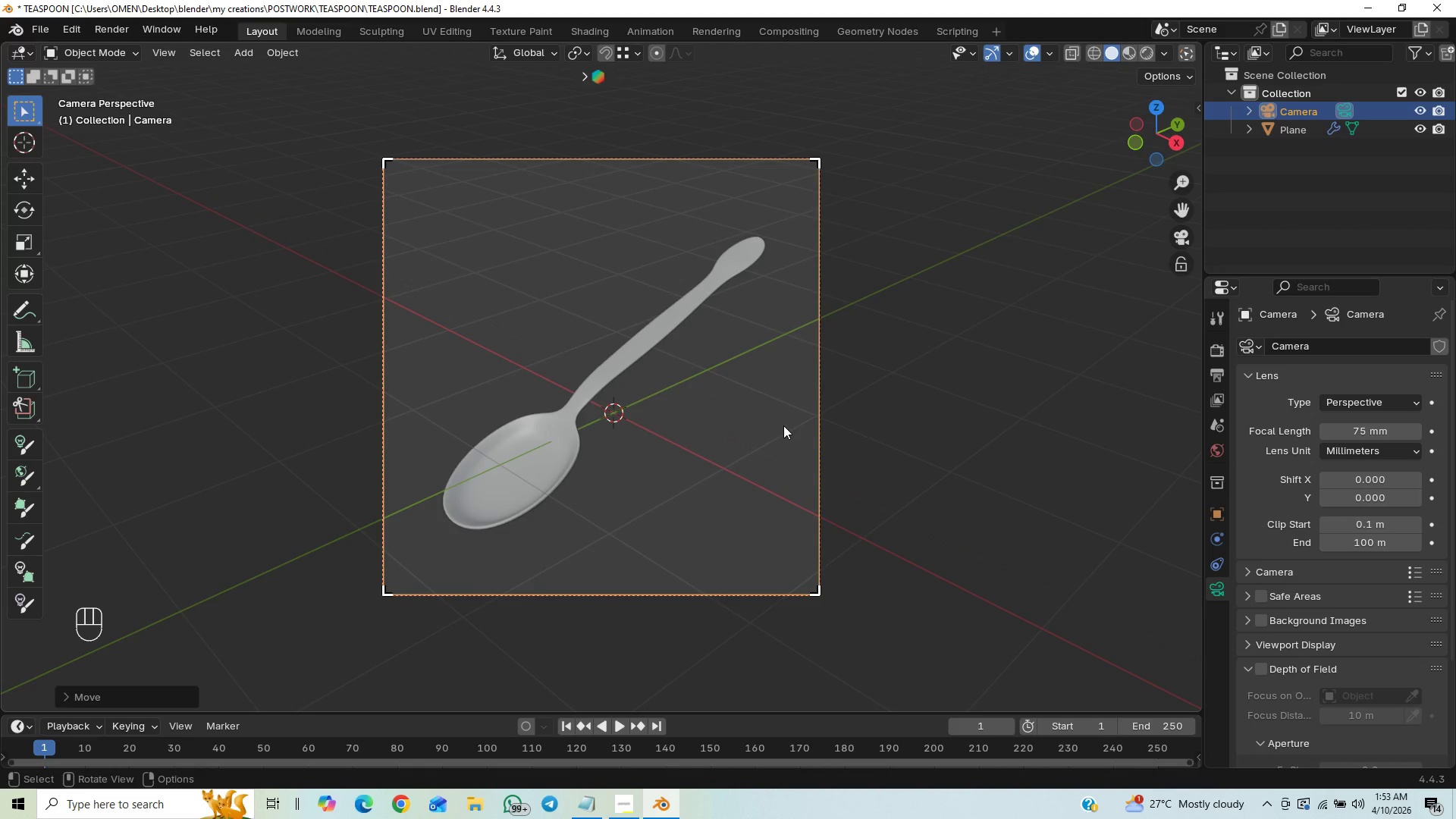 
type(GZ)
 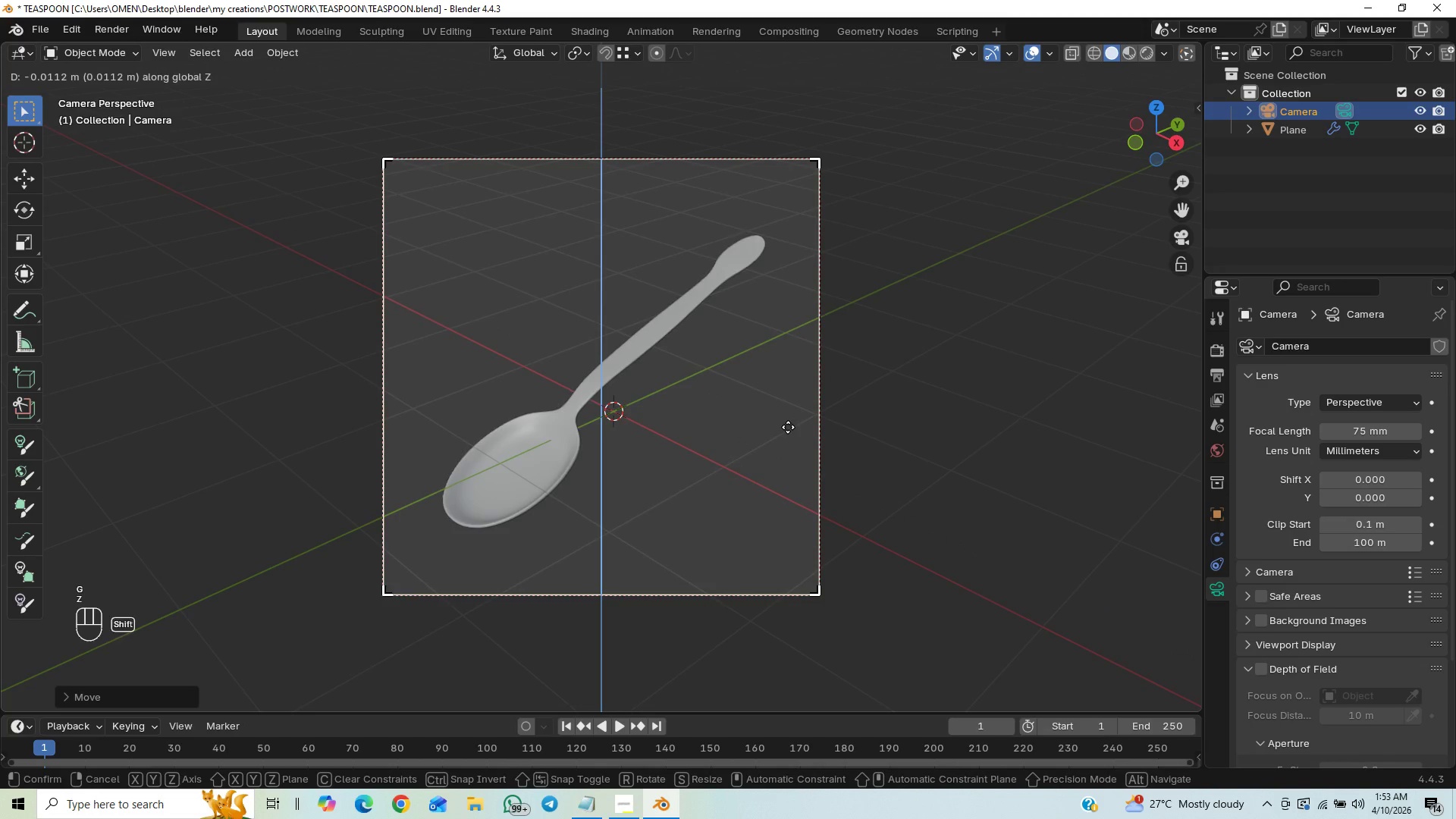 
hold_key(key=ShiftLeft, duration=1.5)
 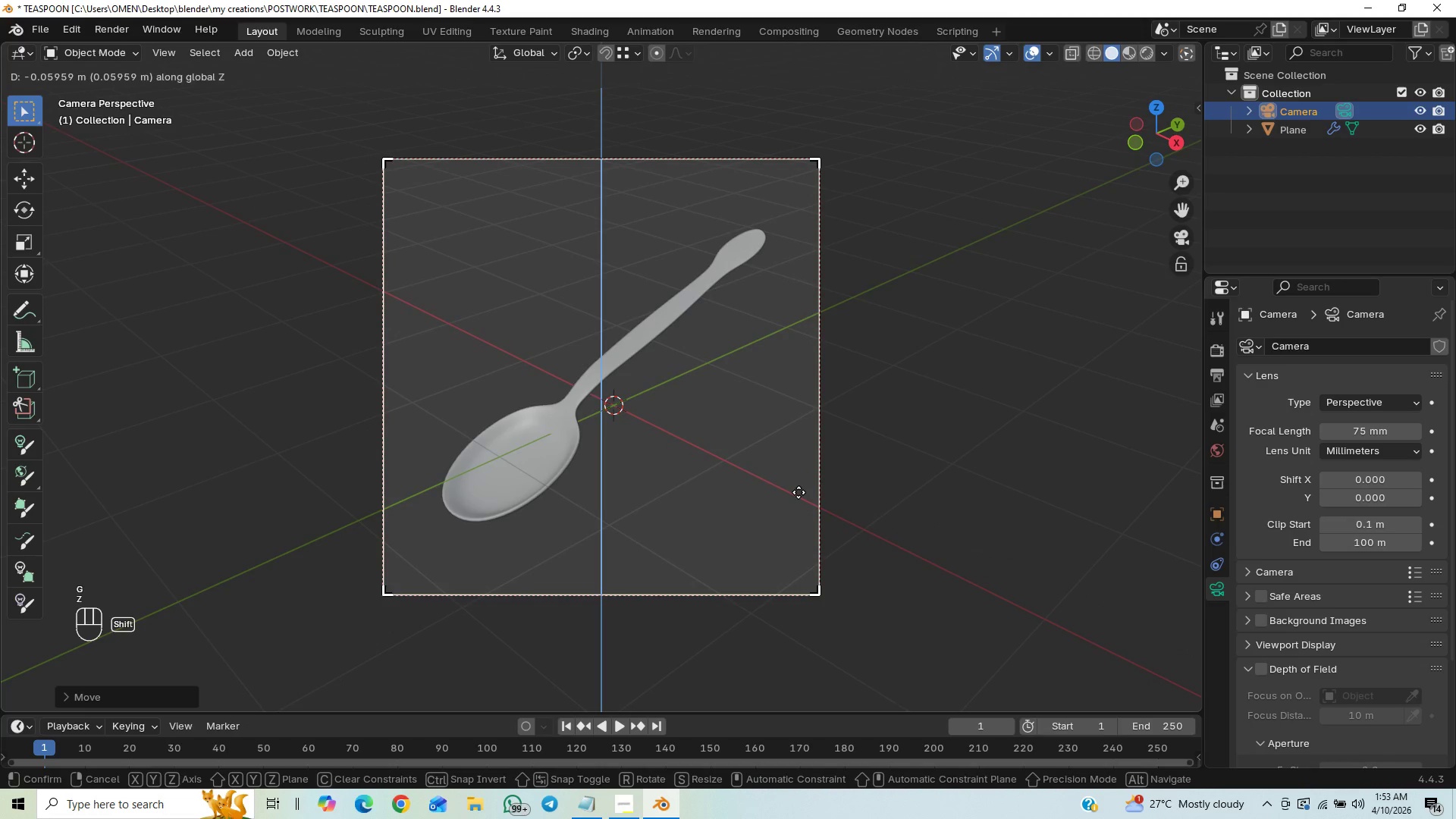 
hold_key(key=ShiftLeft, duration=1.5)
left_click([799, 492])
 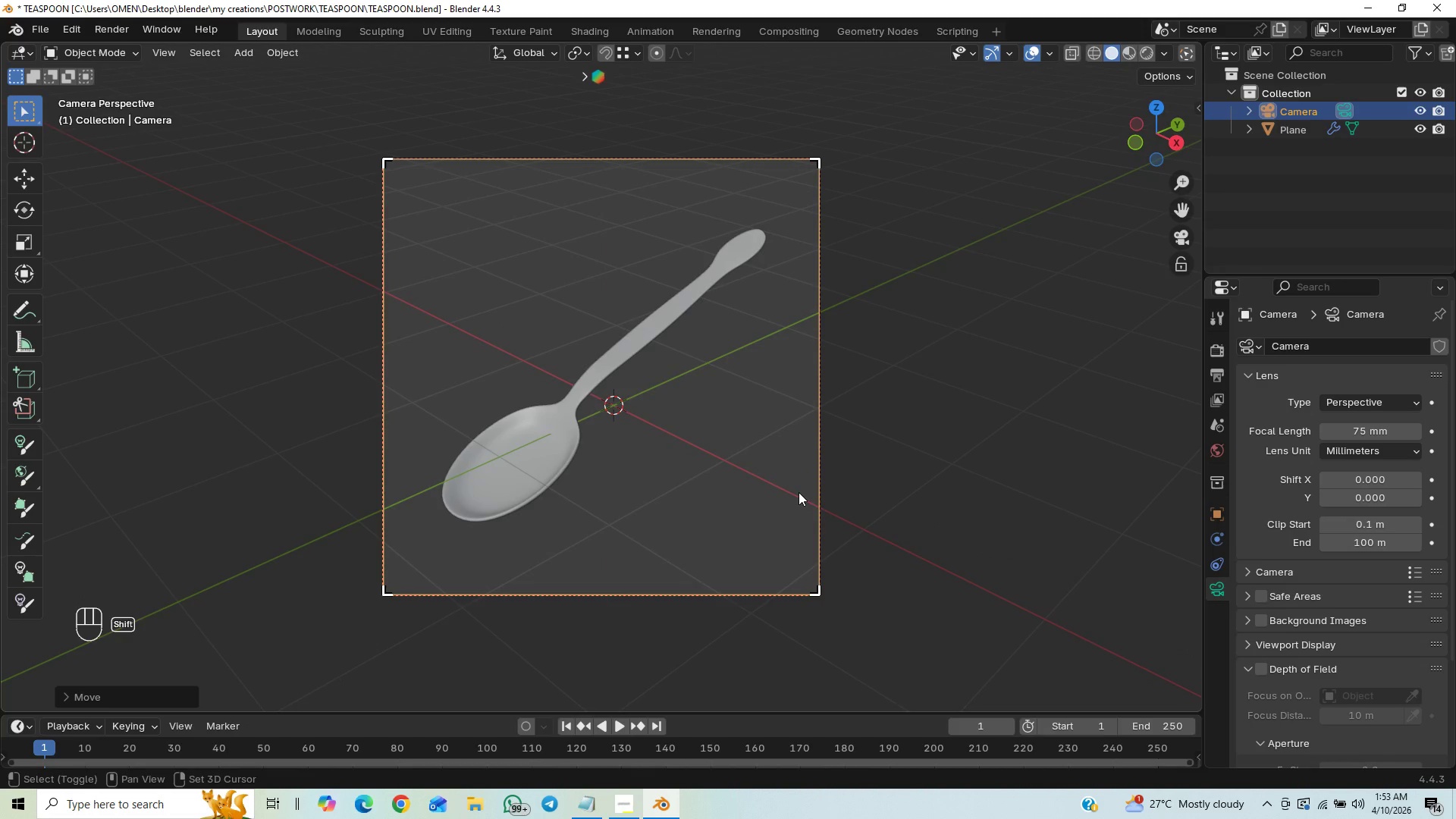 
key(Shift+ShiftLeft)
 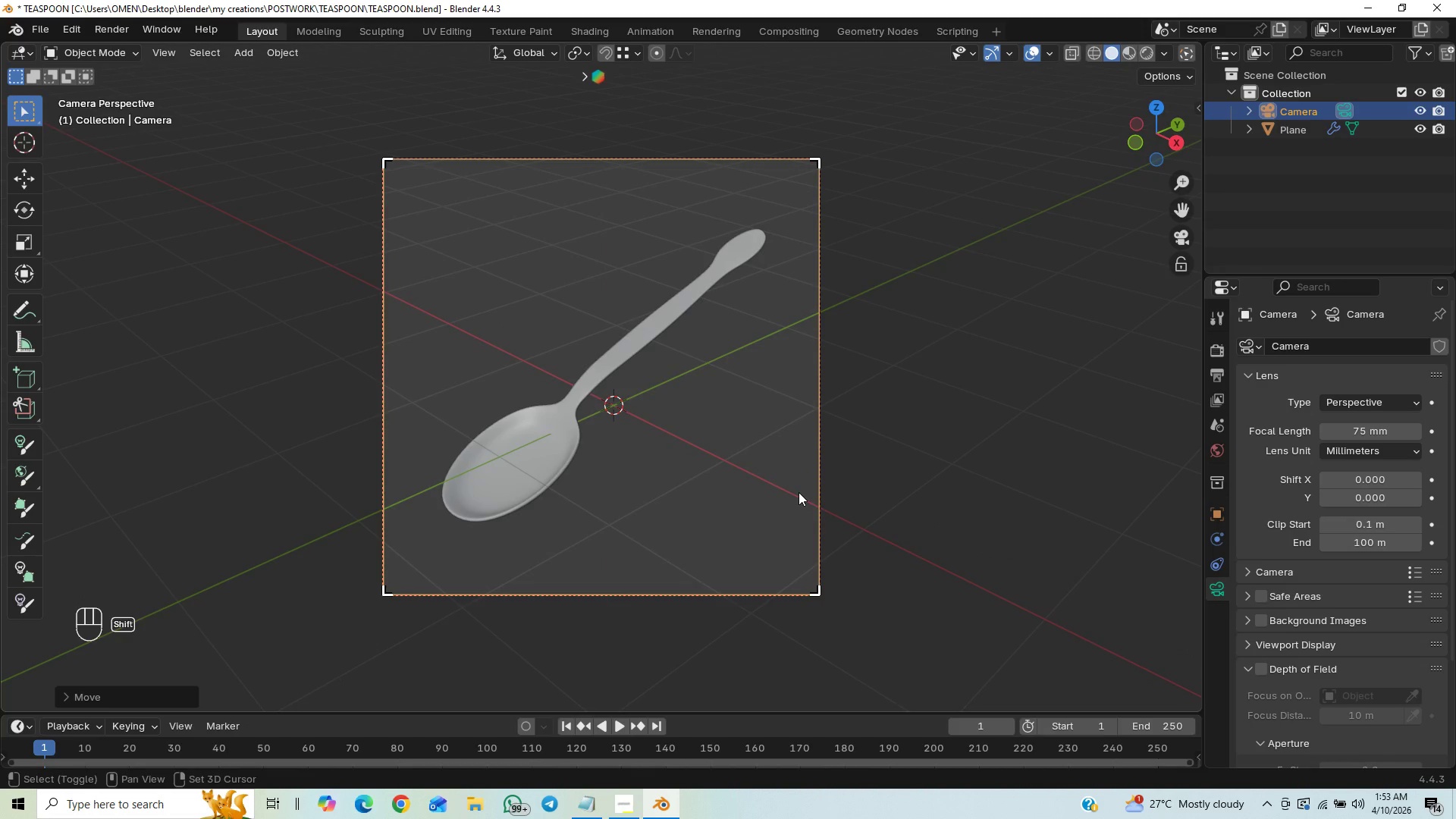 
key(Shift+ShiftLeft)
 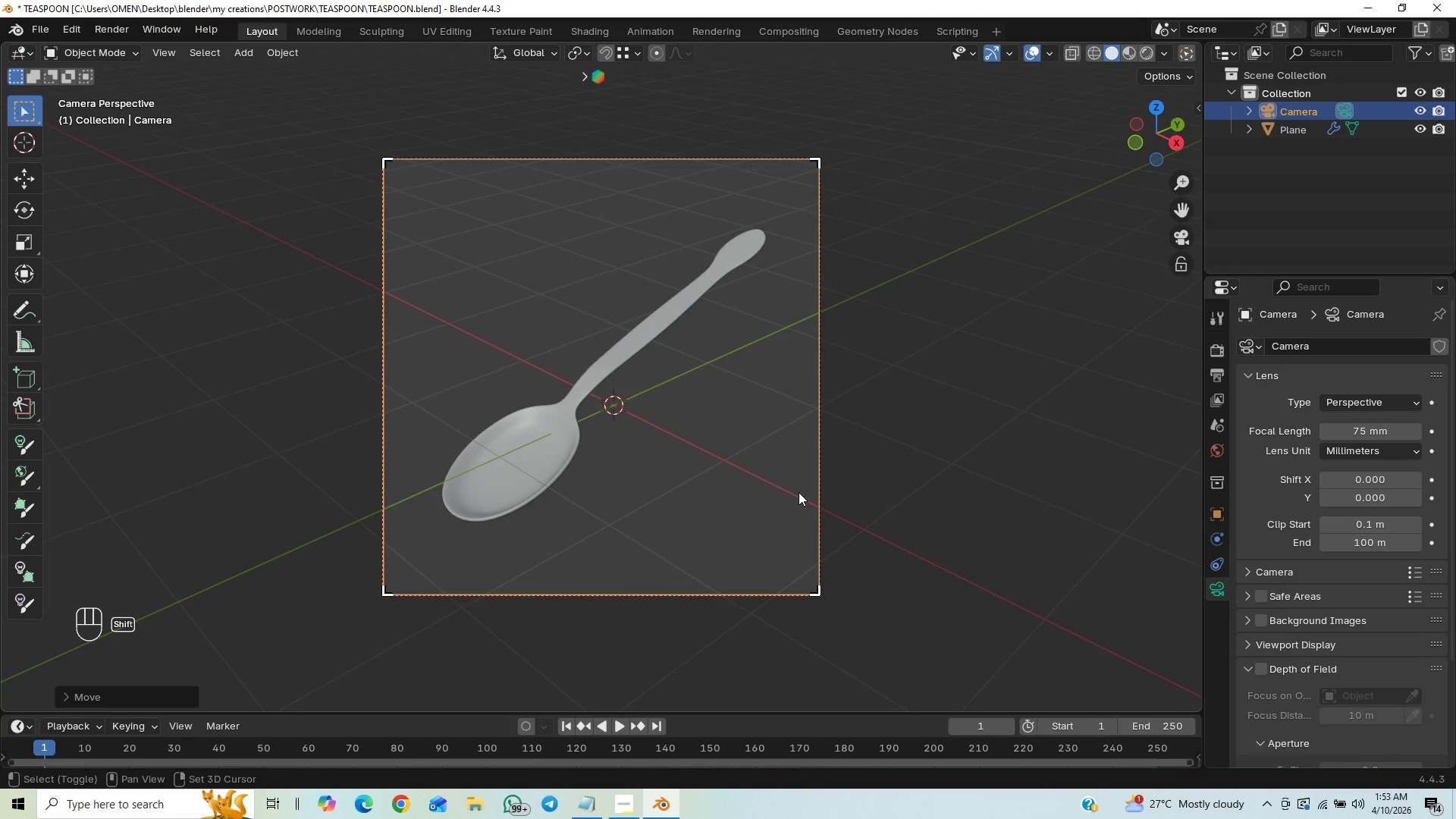 
key(Shift+ShiftLeft)
 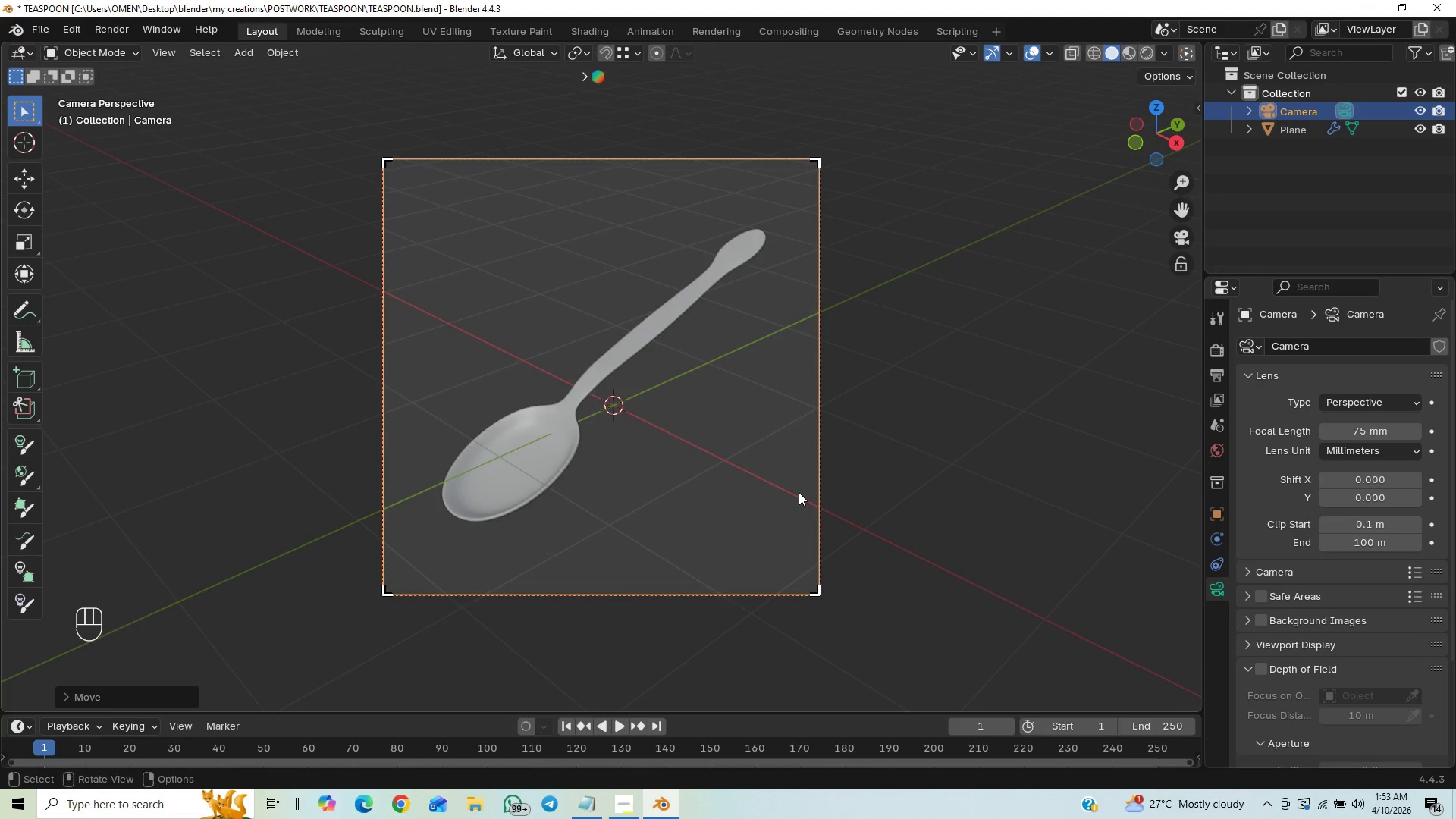 
key(Shift+ShiftLeft)
 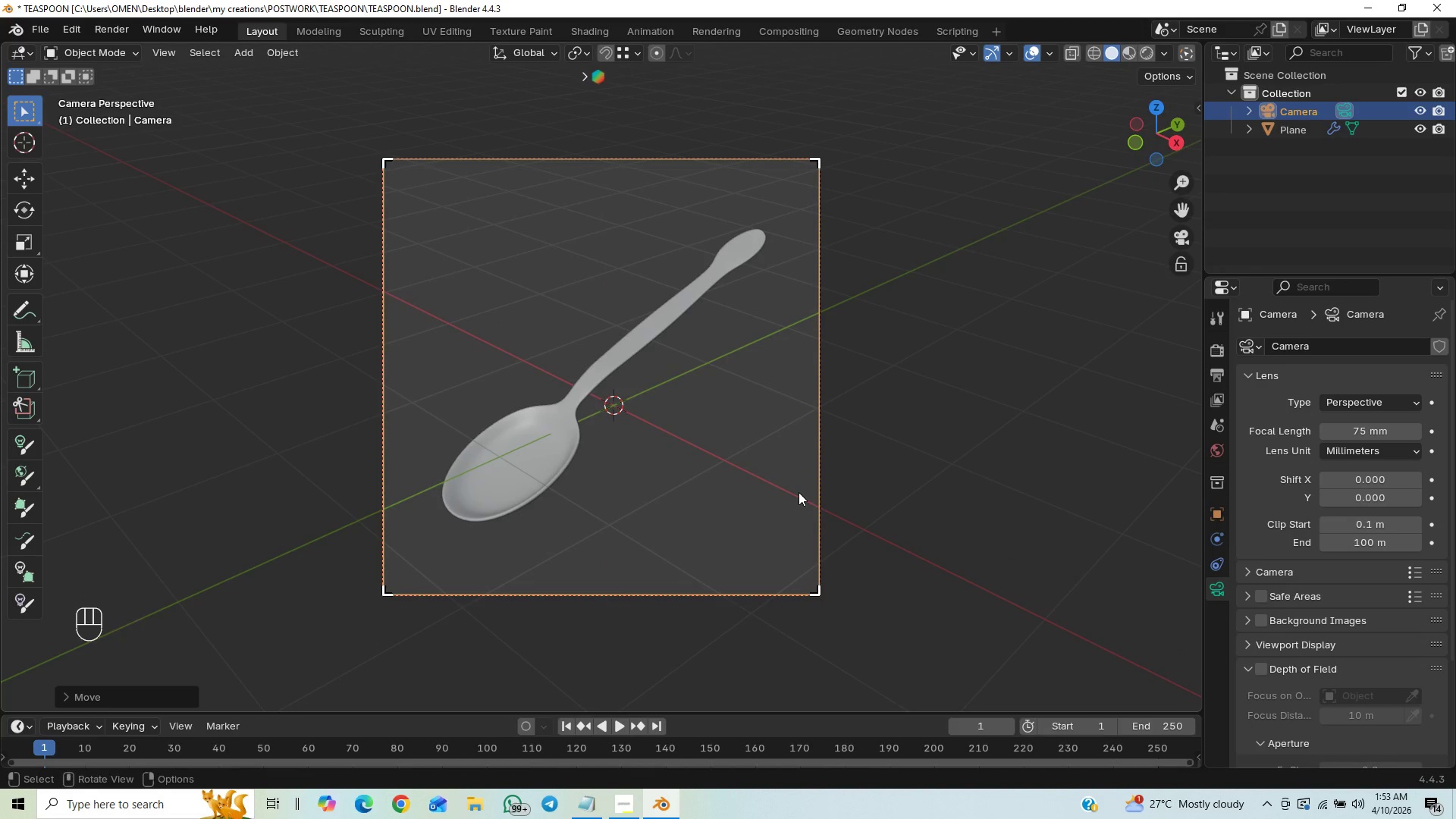 
key(Shift+ShiftLeft)
 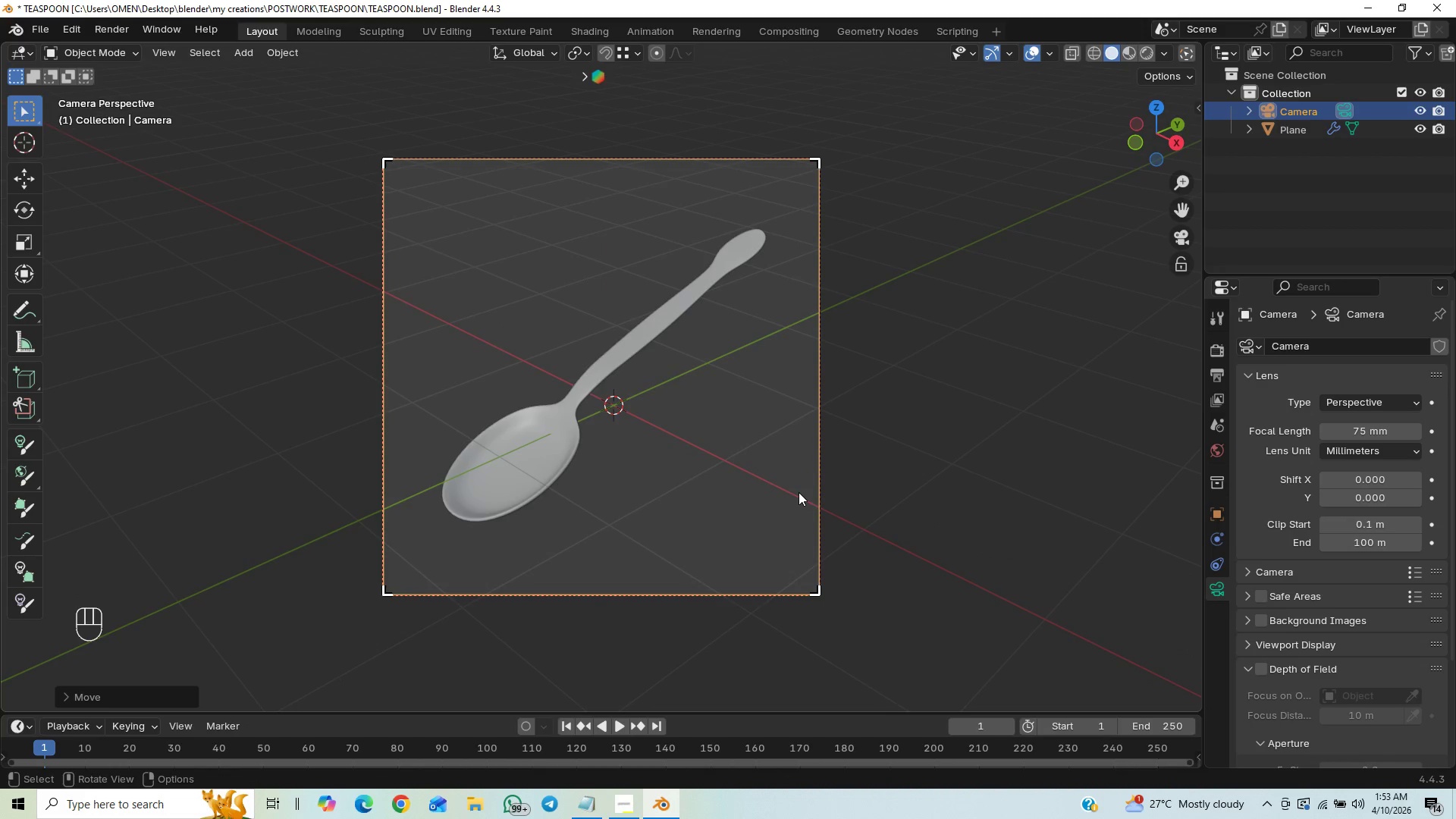 
key(Control+S)
 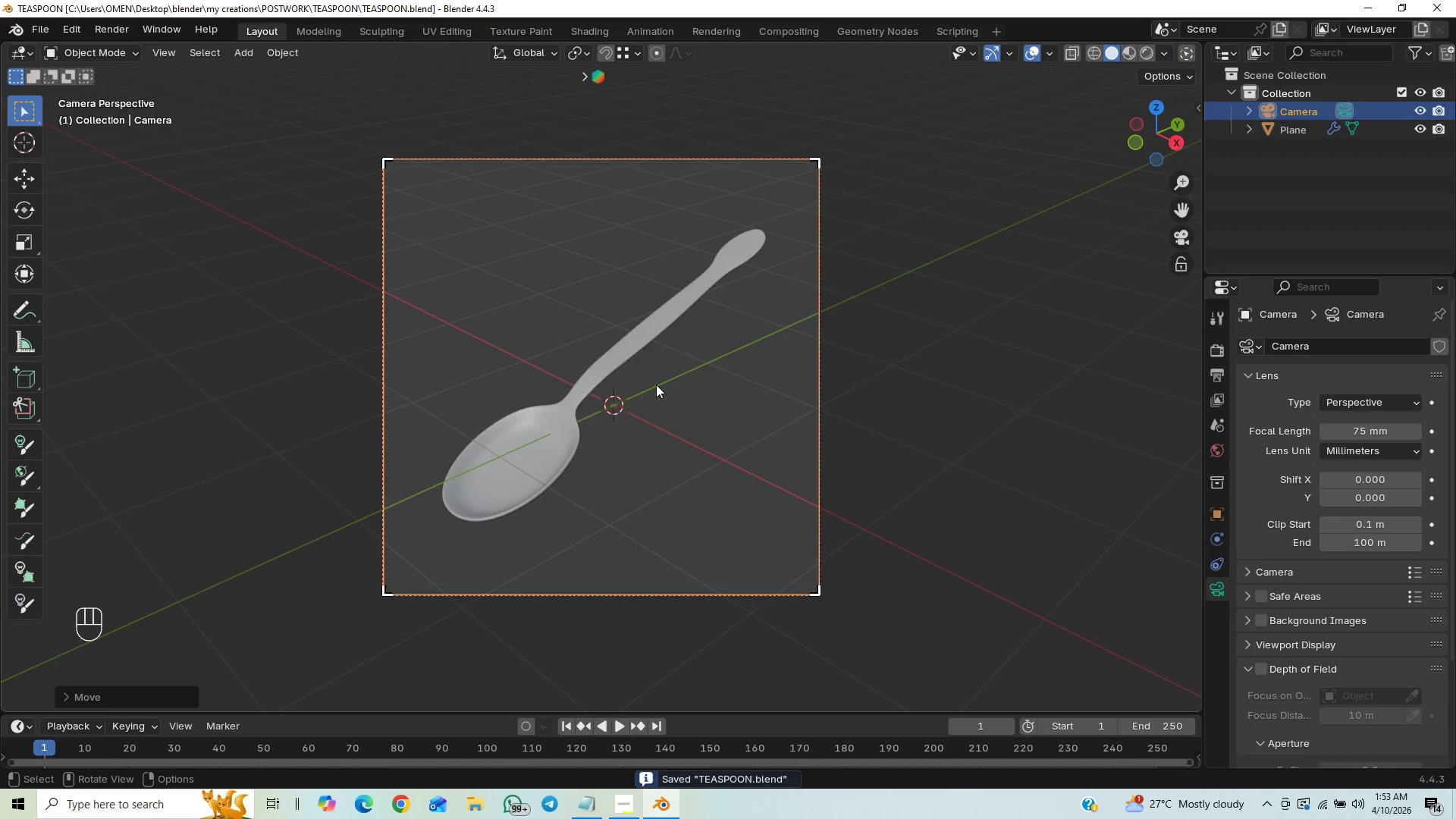 
hold_key(key=ControlLeft, duration=1.5)
 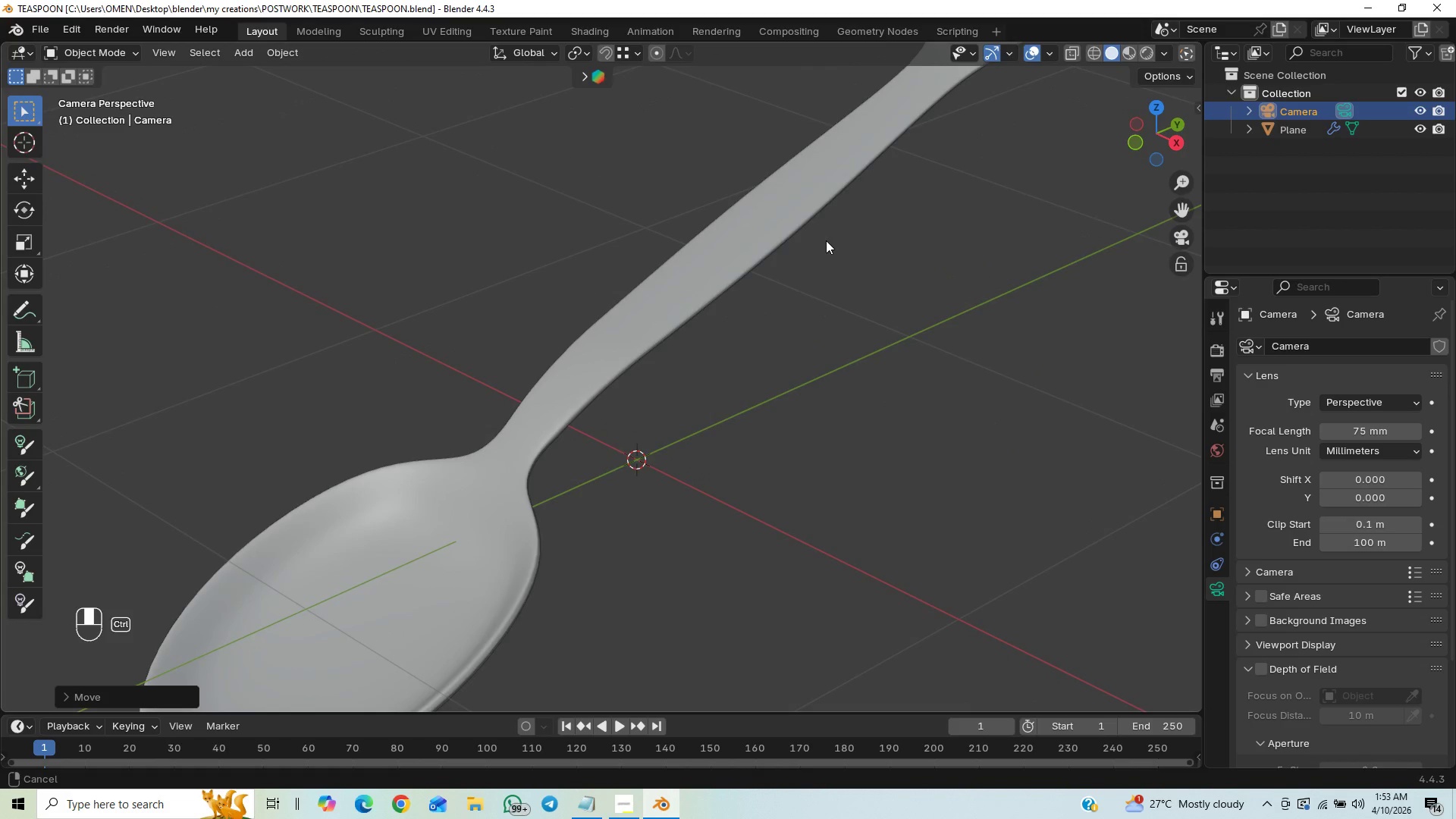 
hold_key(key=ControlLeft, duration=1.5)
 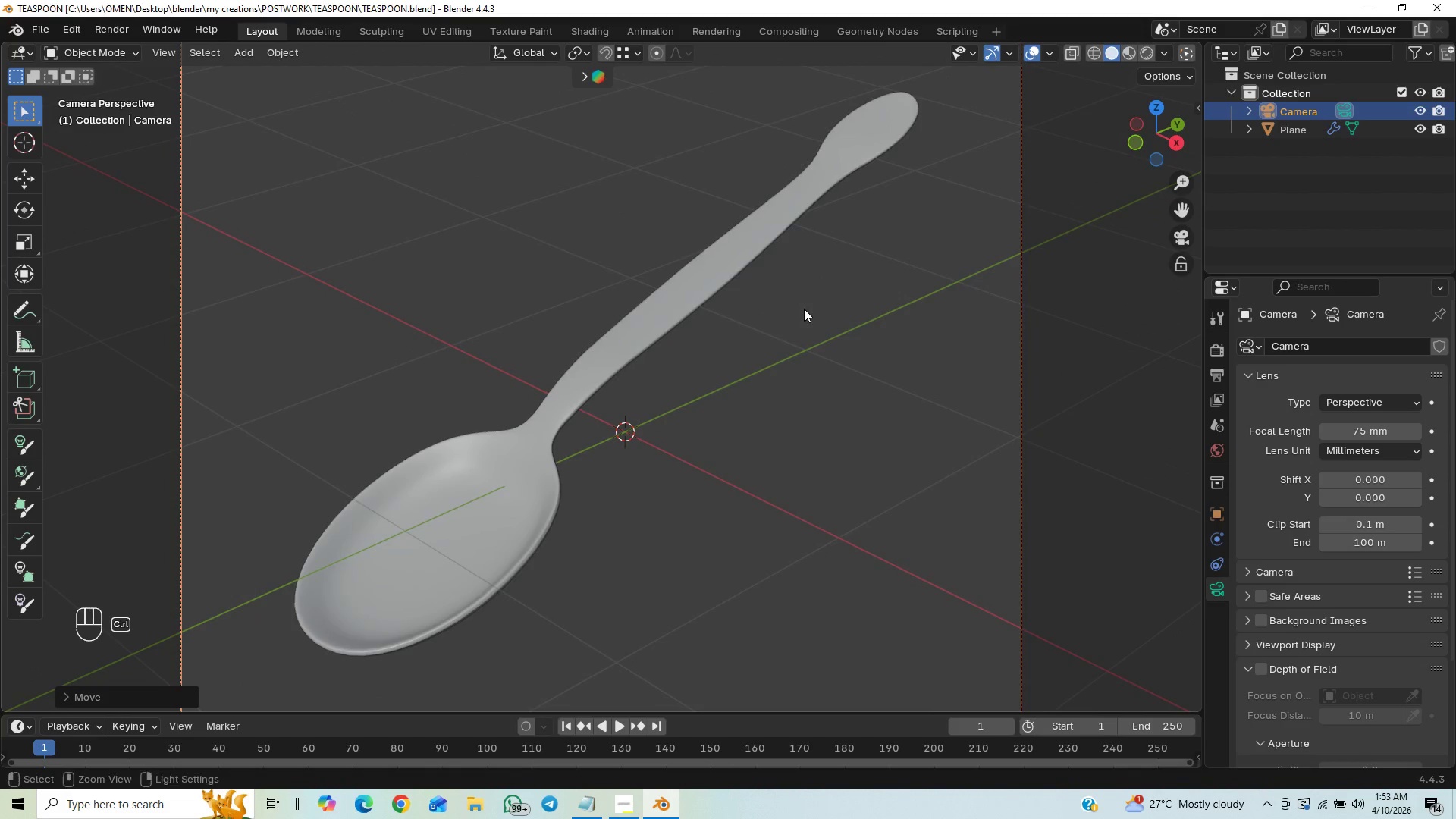 
hold_key(key=ControlLeft, duration=0.59)
 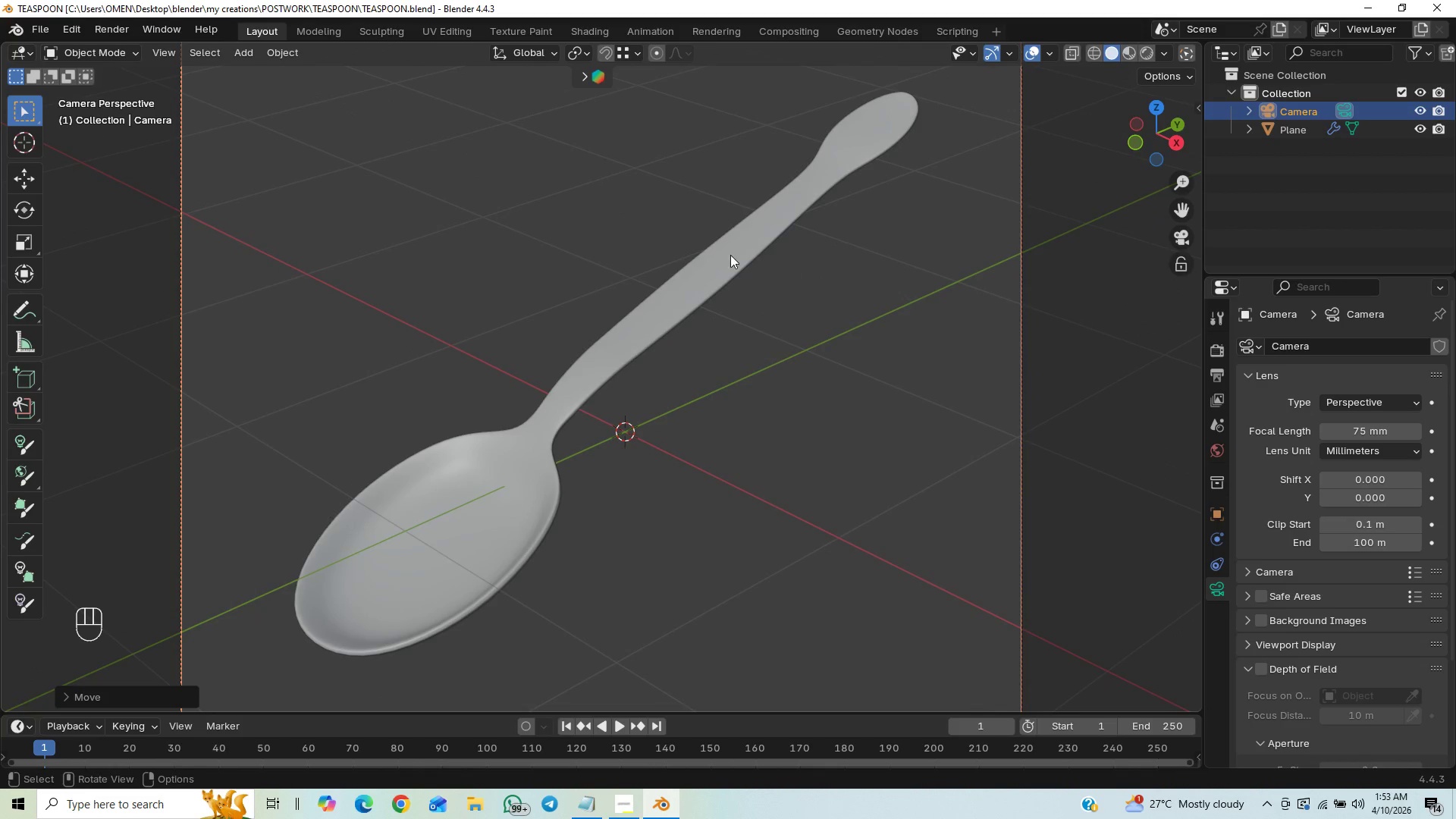 
left_click([725, 253])
 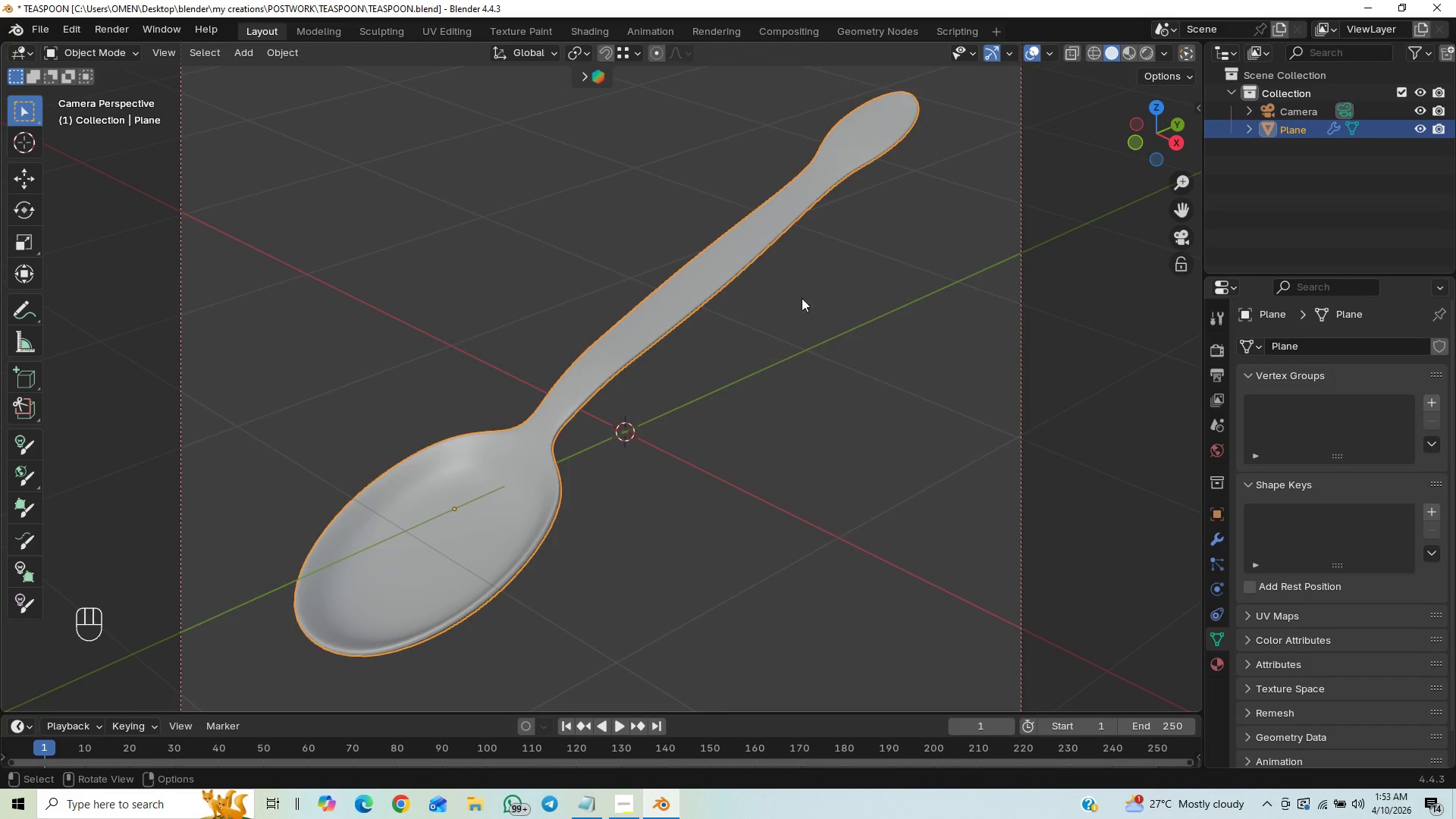 
key(Tab)
 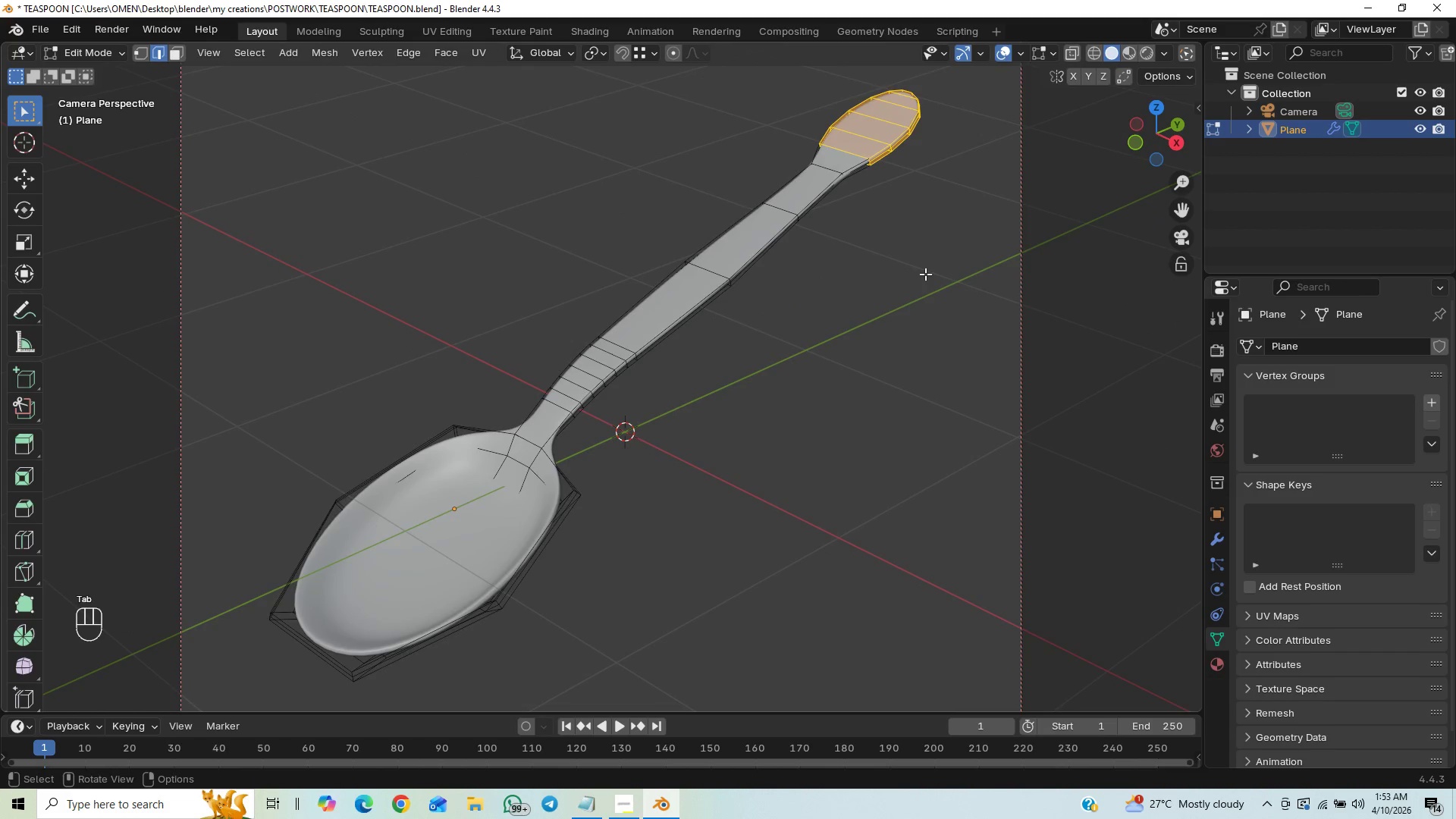 
hold_key(key=ControlLeft, duration=1.33)
 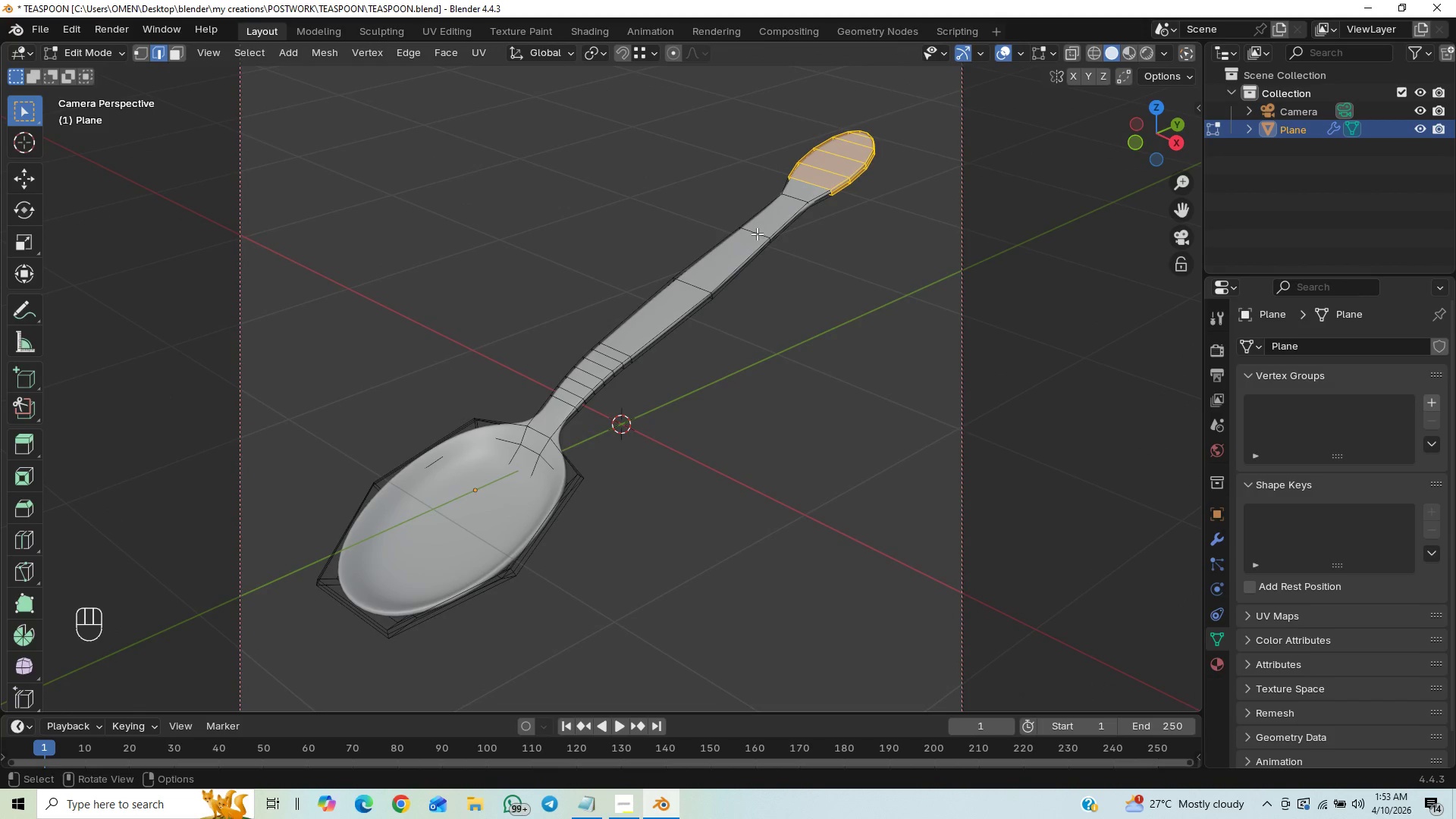 
left_click([757, 234])
 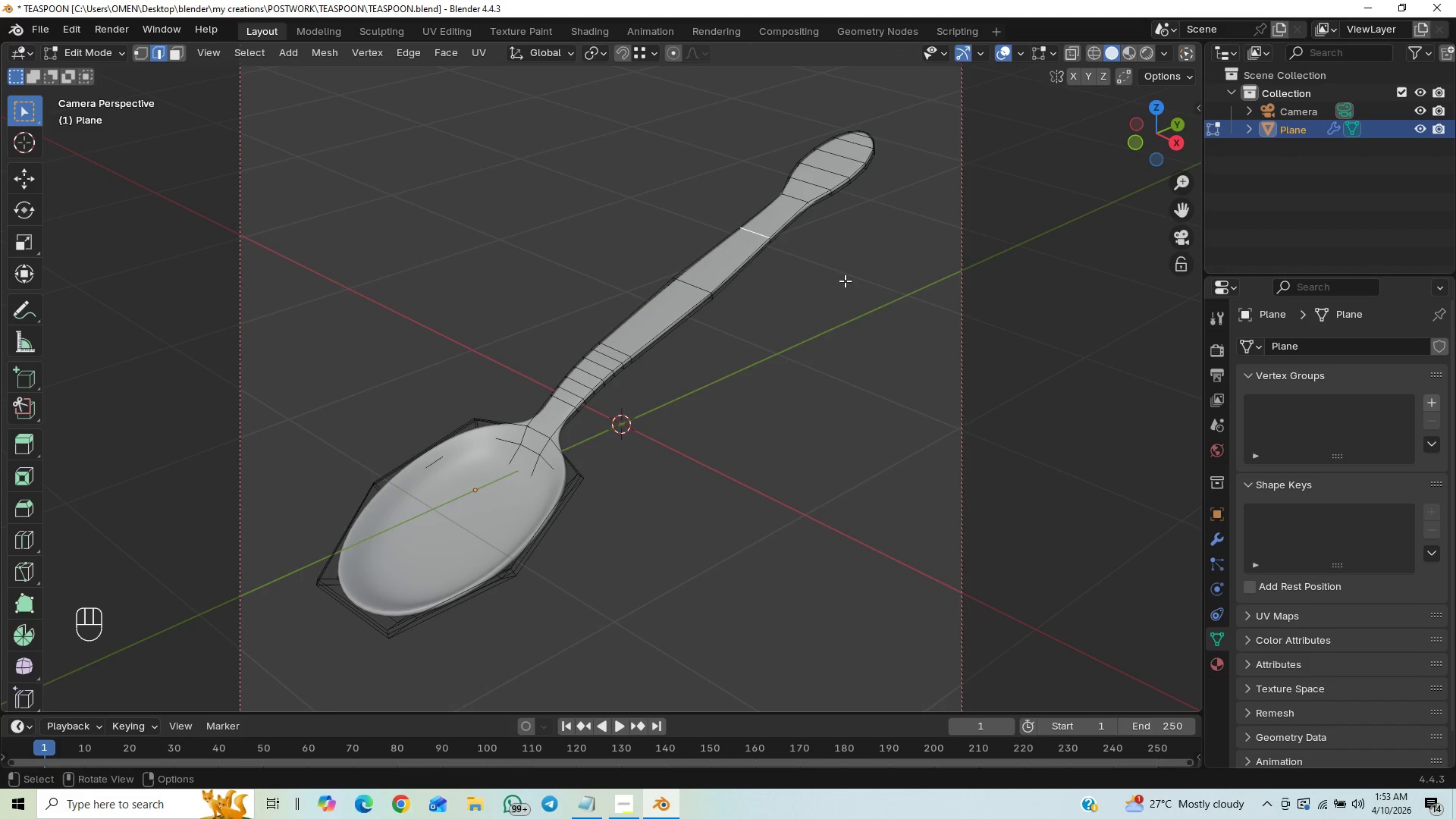 
type(GYY)
 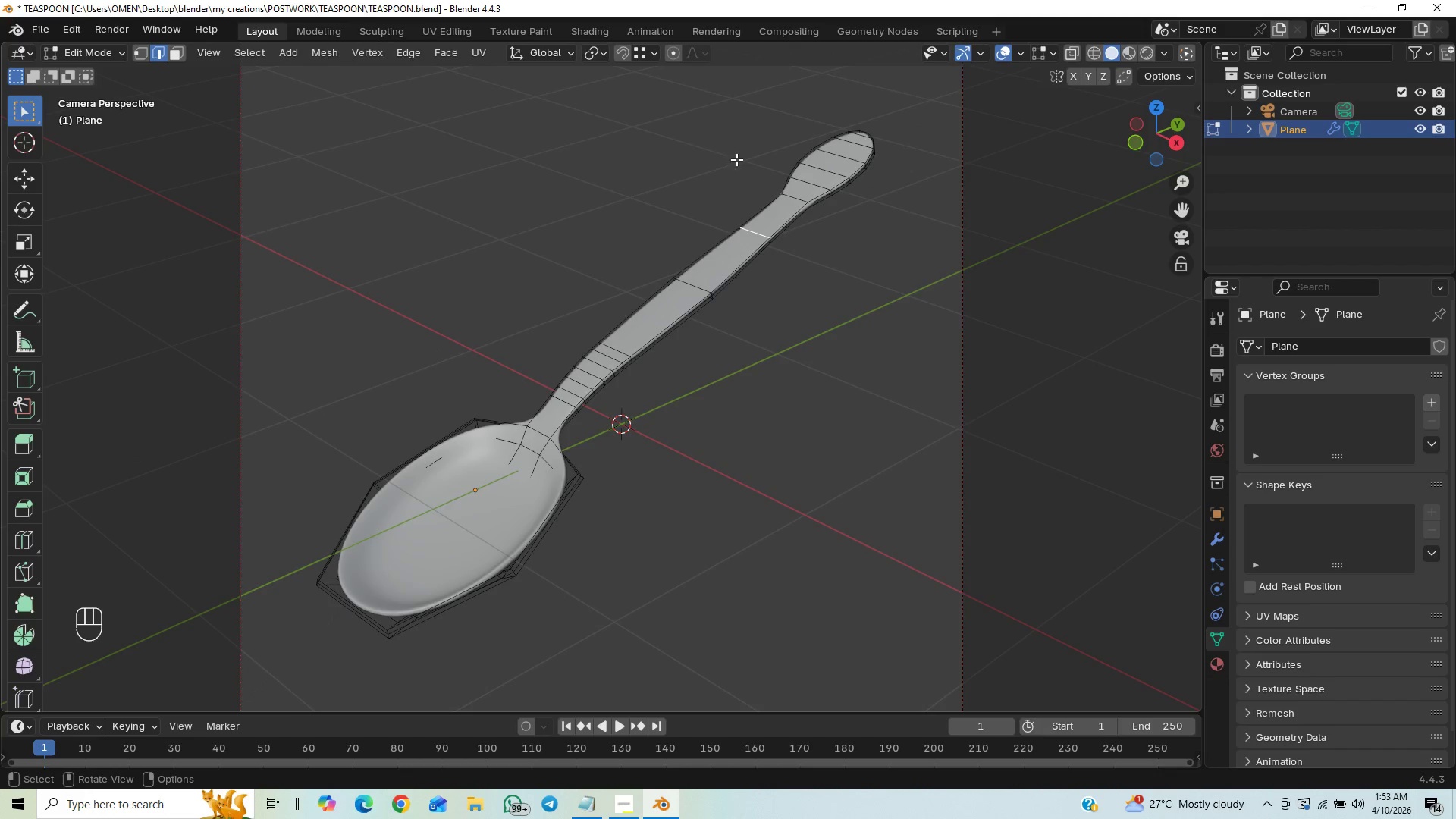 
wait(6.33)
 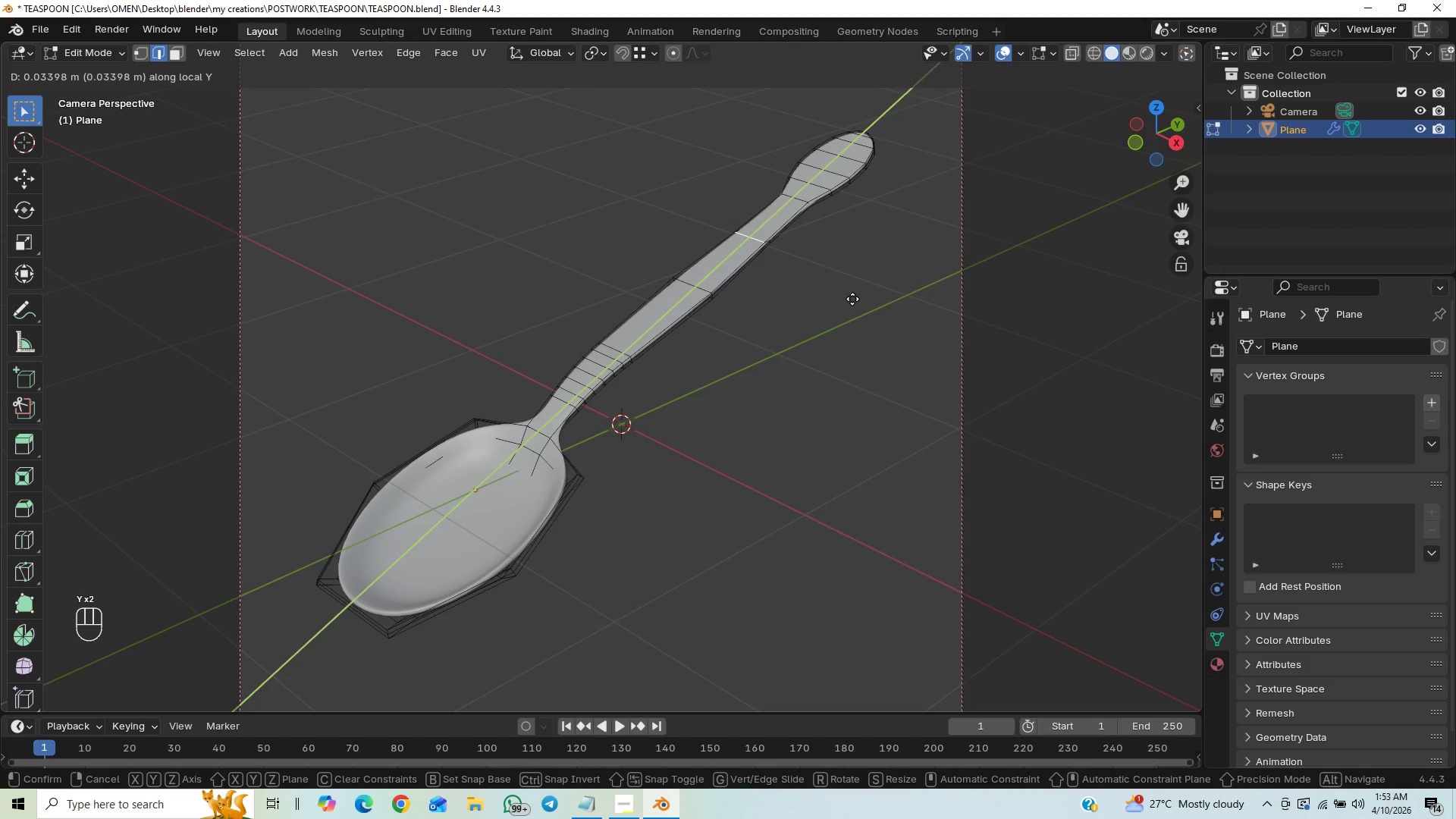 
left_click([1072, 49])
 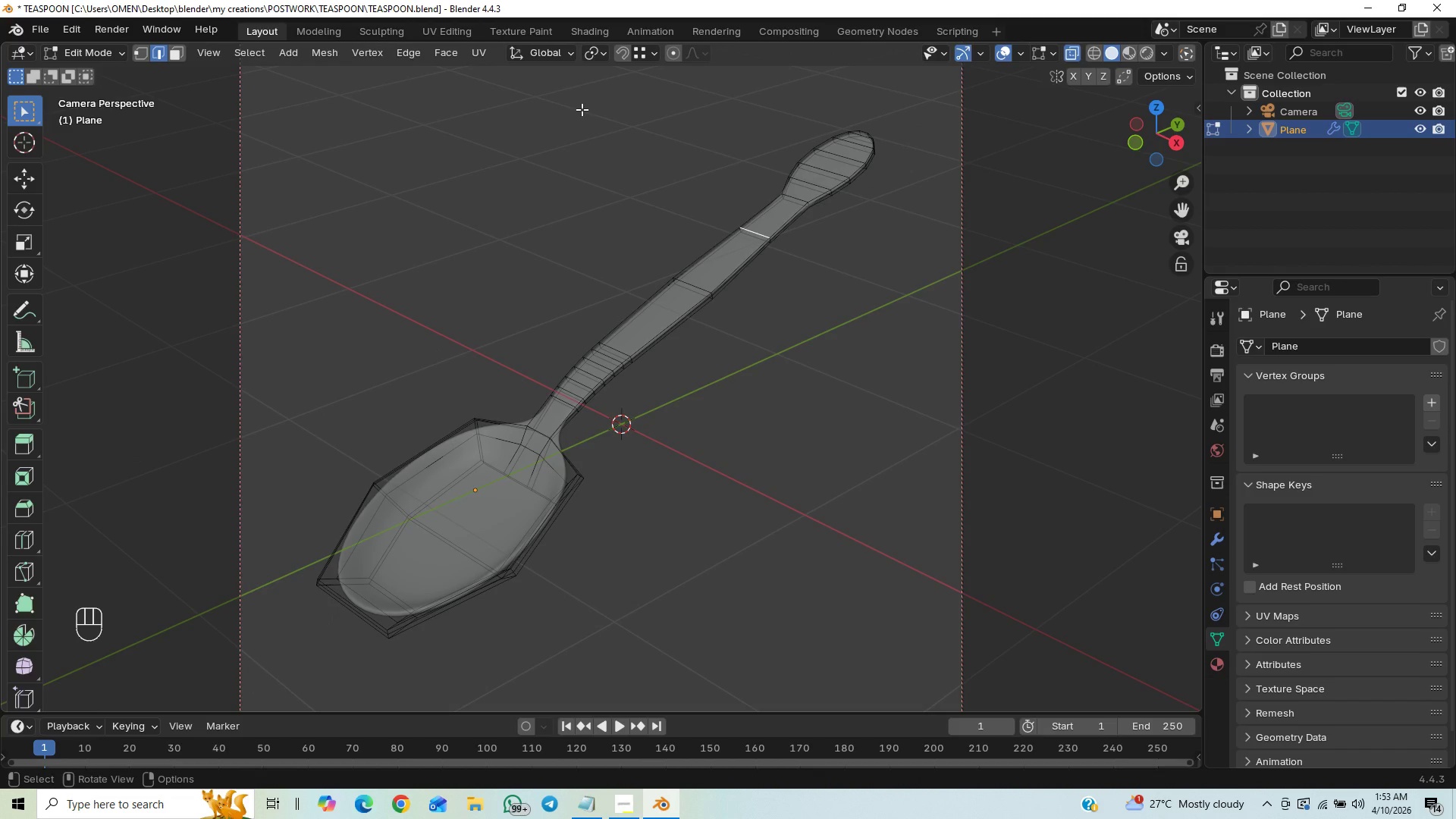 
left_click_drag(start_coordinate=[580, 93], to_coordinate=[1138, 311])
 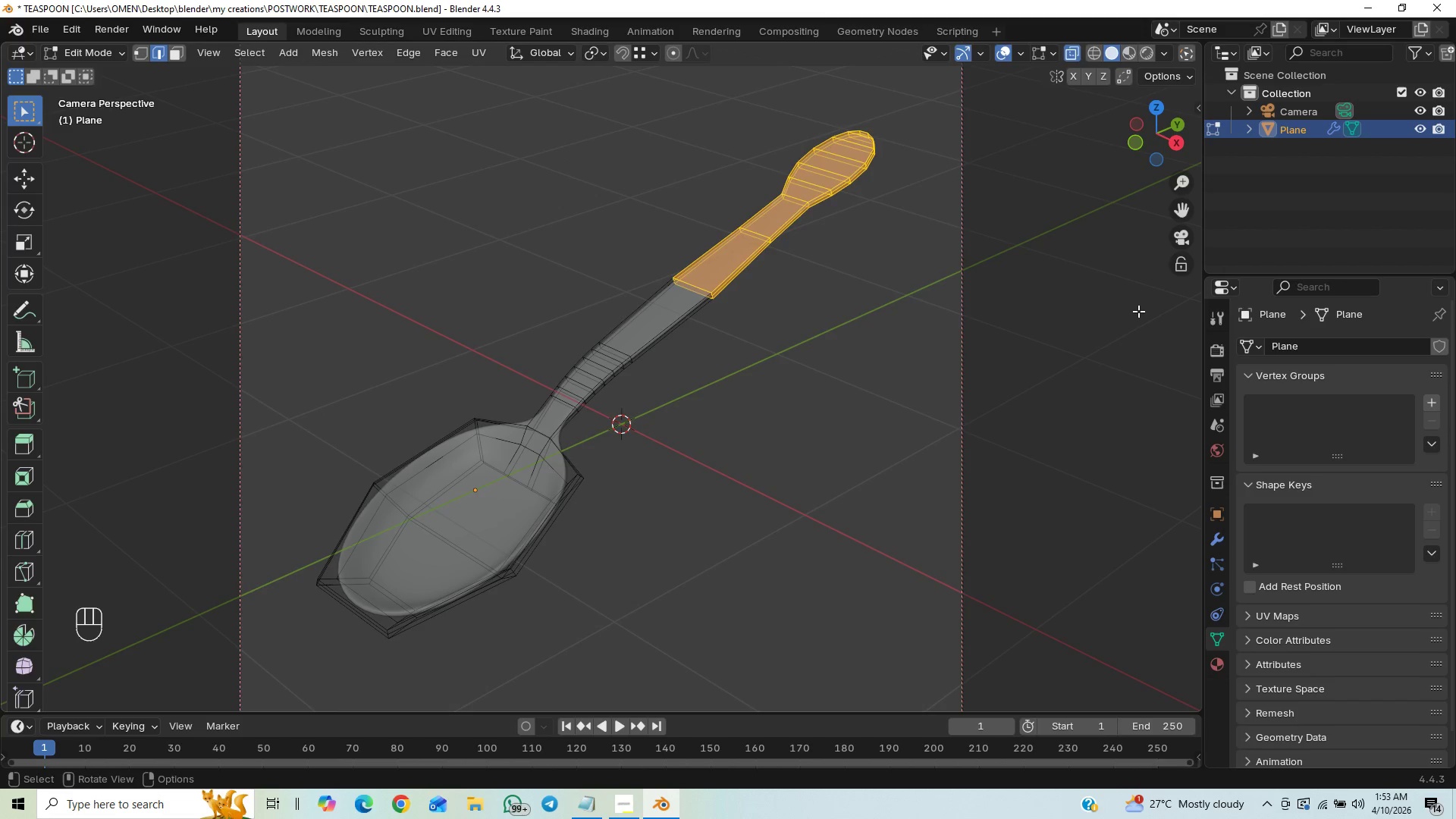 
type(SGYY)
 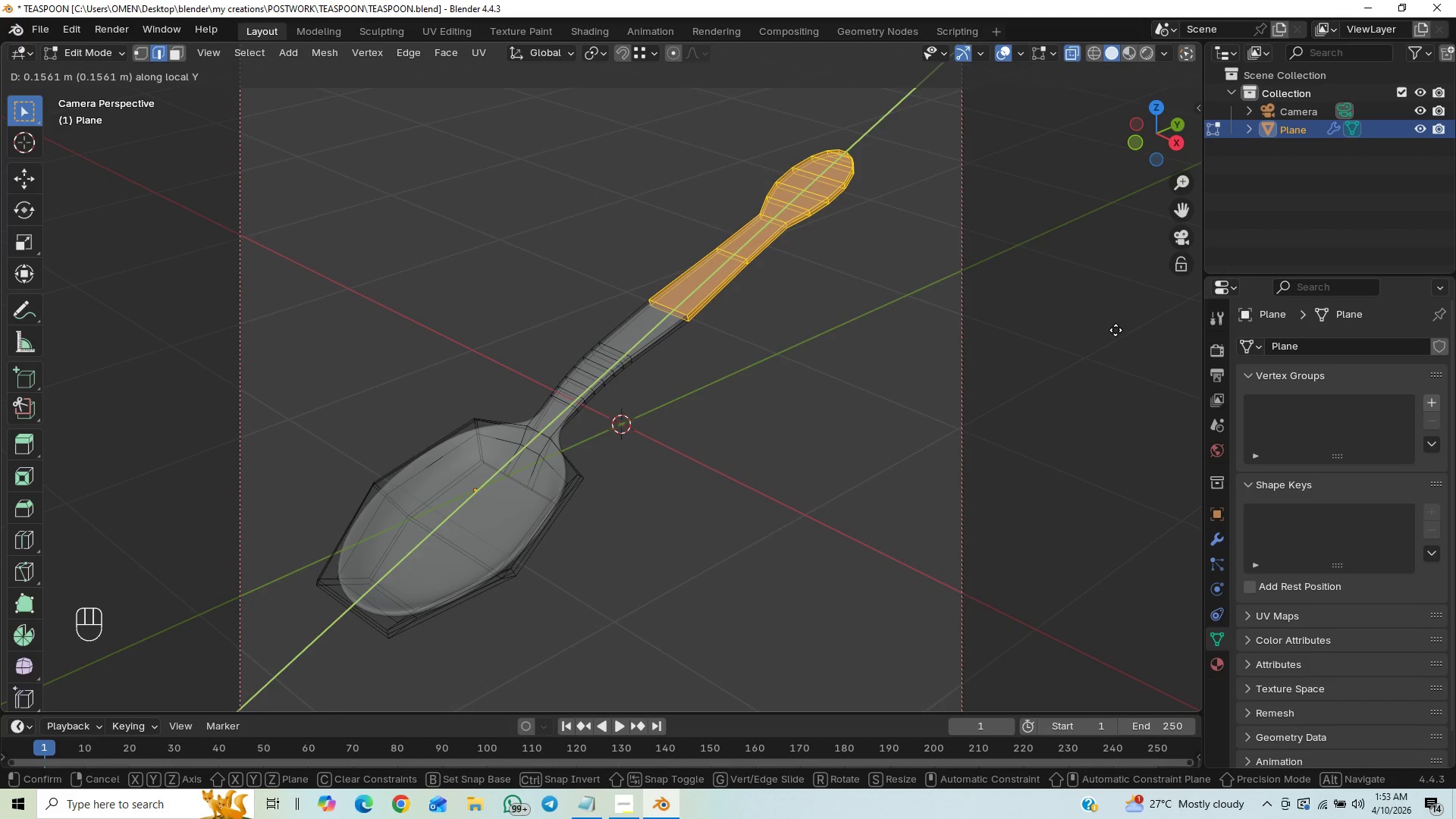 
wait(5.8)
 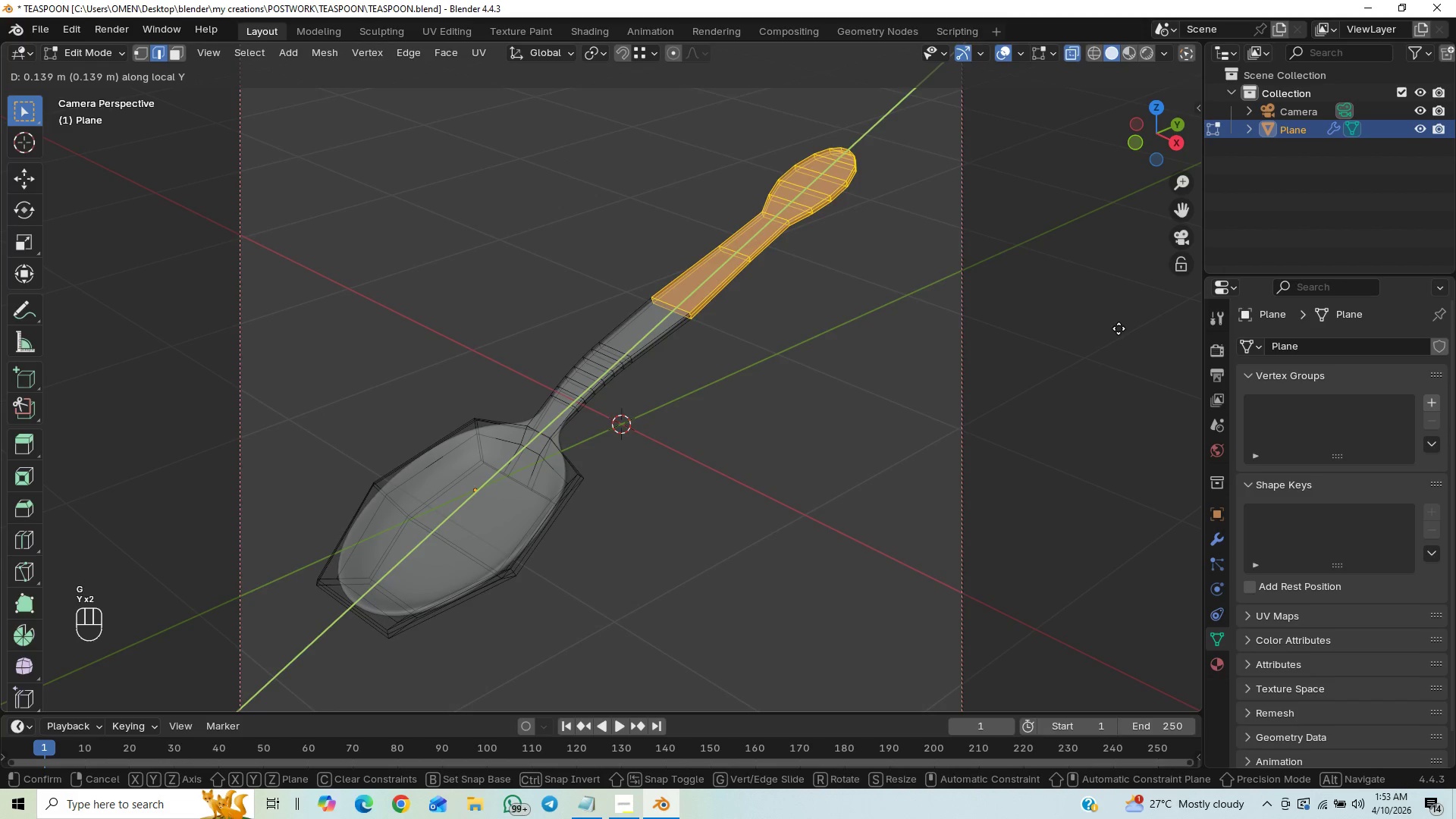 
left_click([1116, 330])
 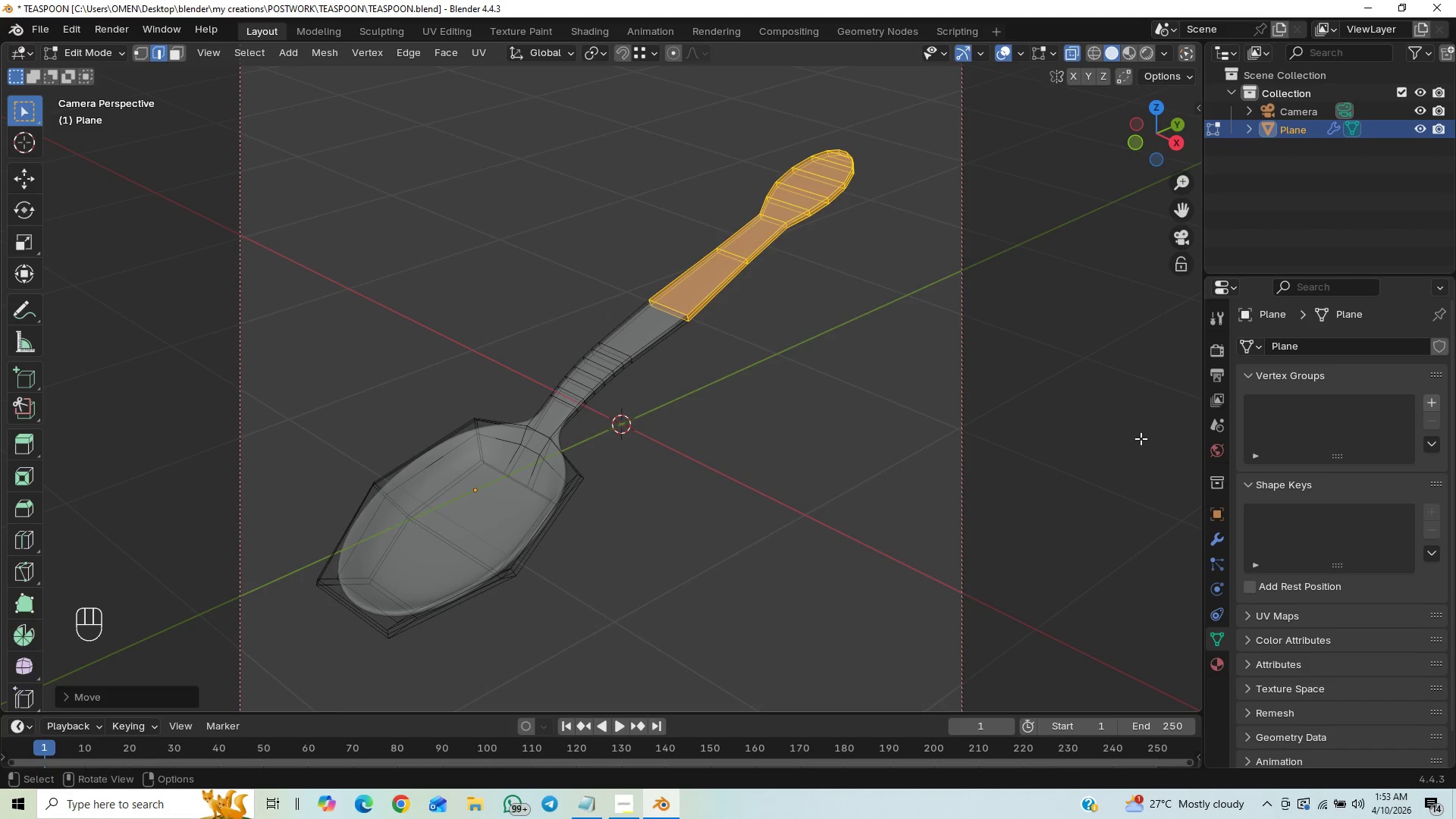 
key(Tab)
 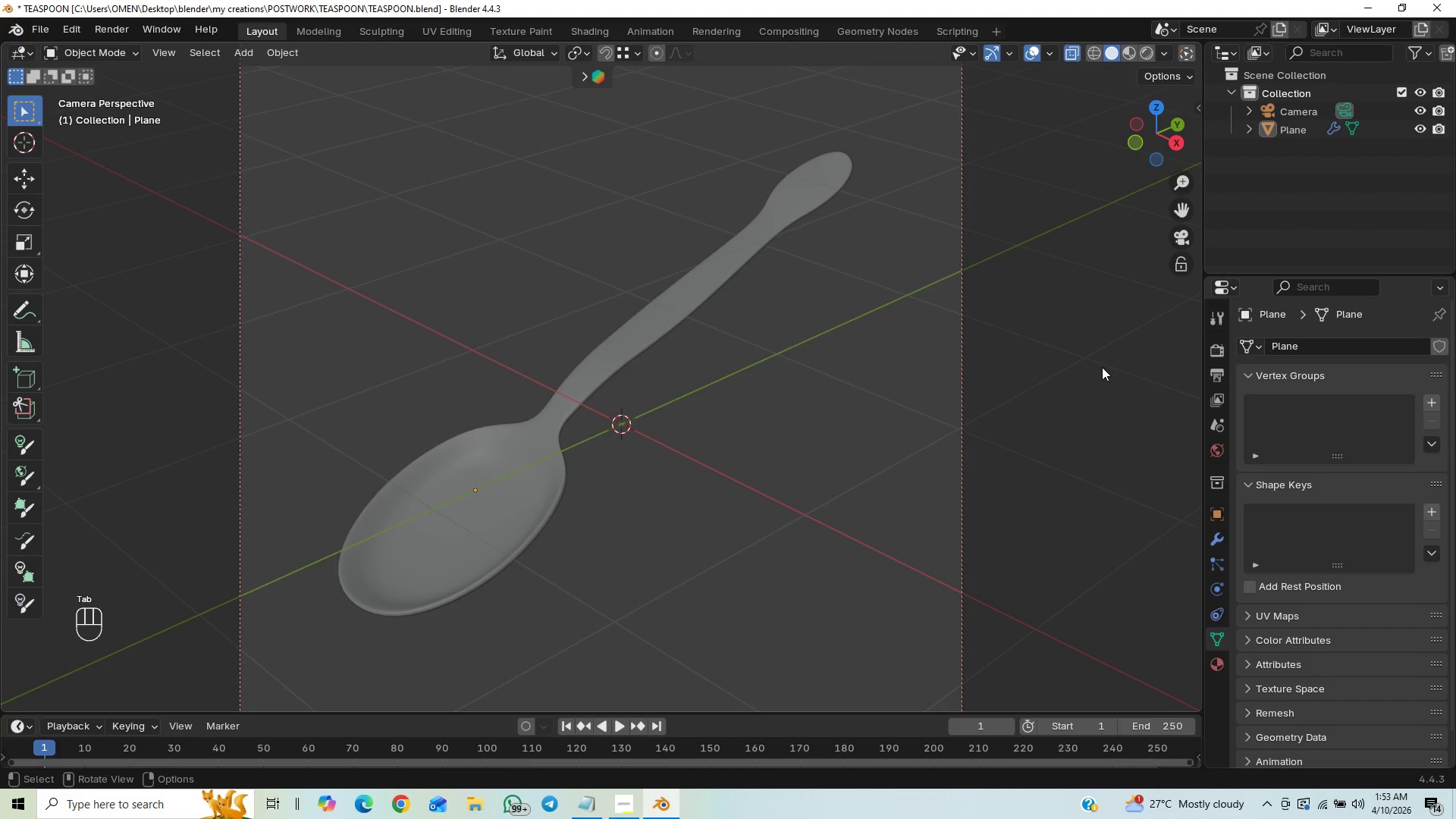 
hold_key(key=ControlLeft, duration=1.11)
 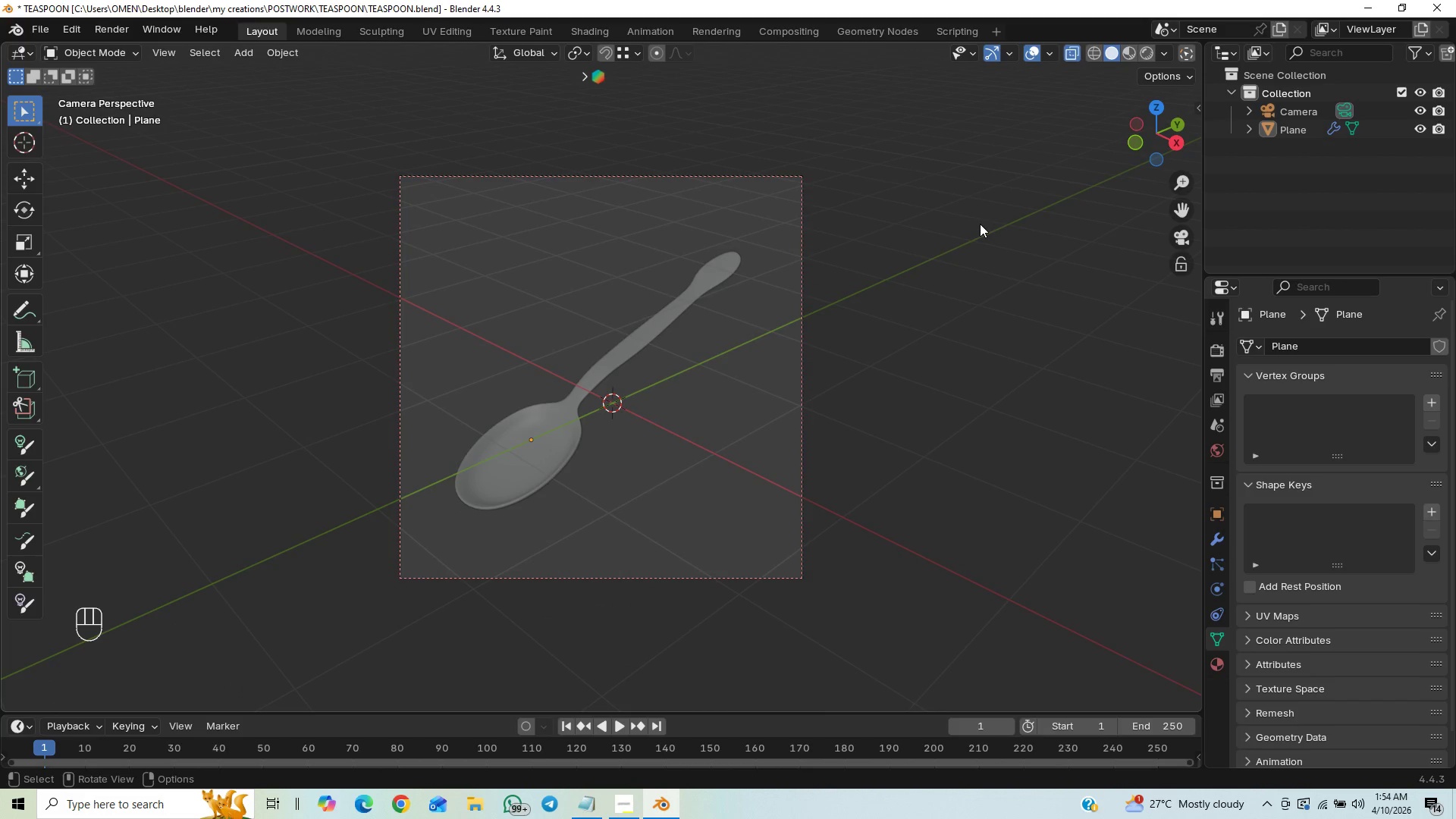 
hold_key(key=ControlLeft, duration=1.5)
 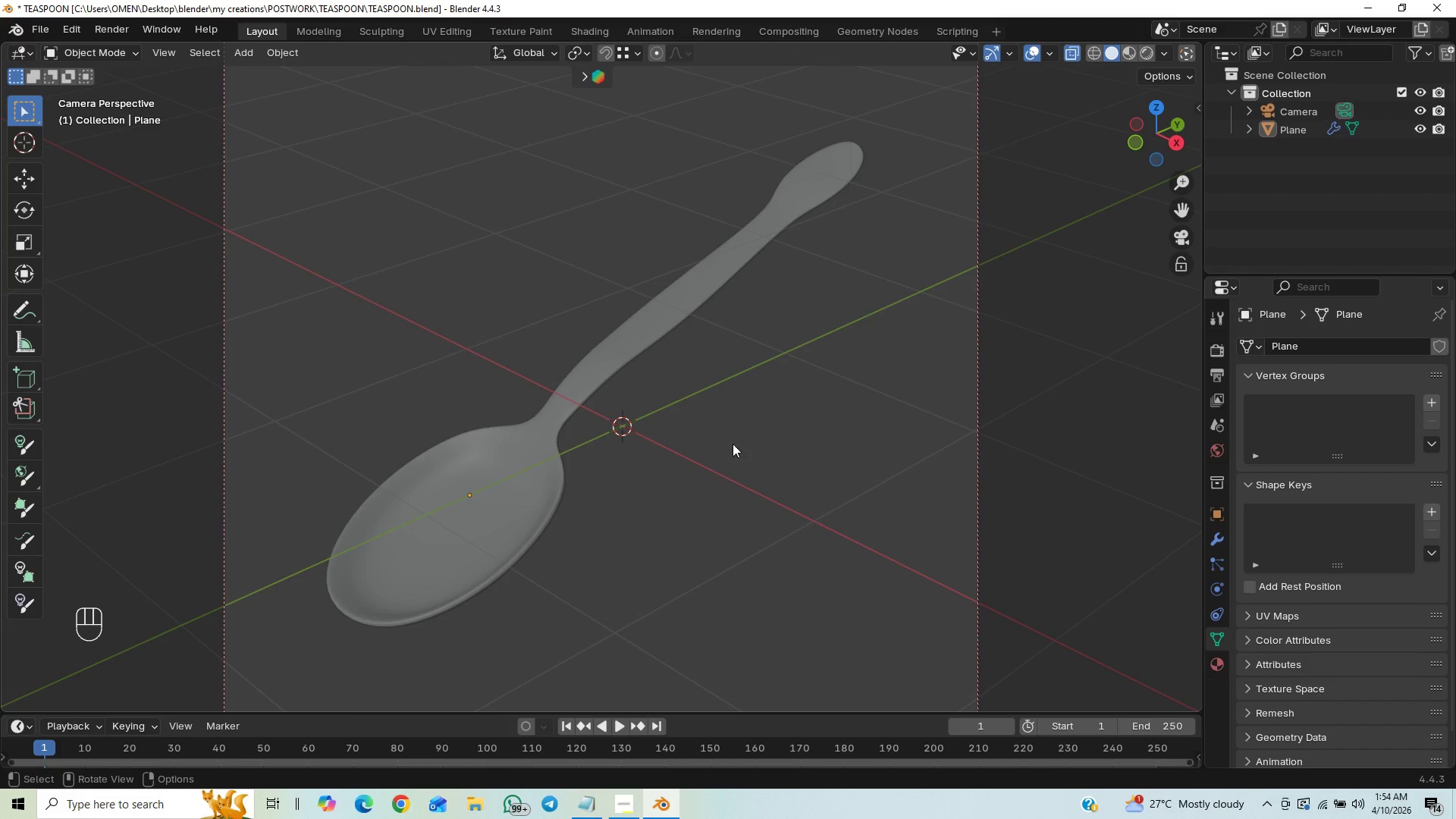 
key(Tab)
 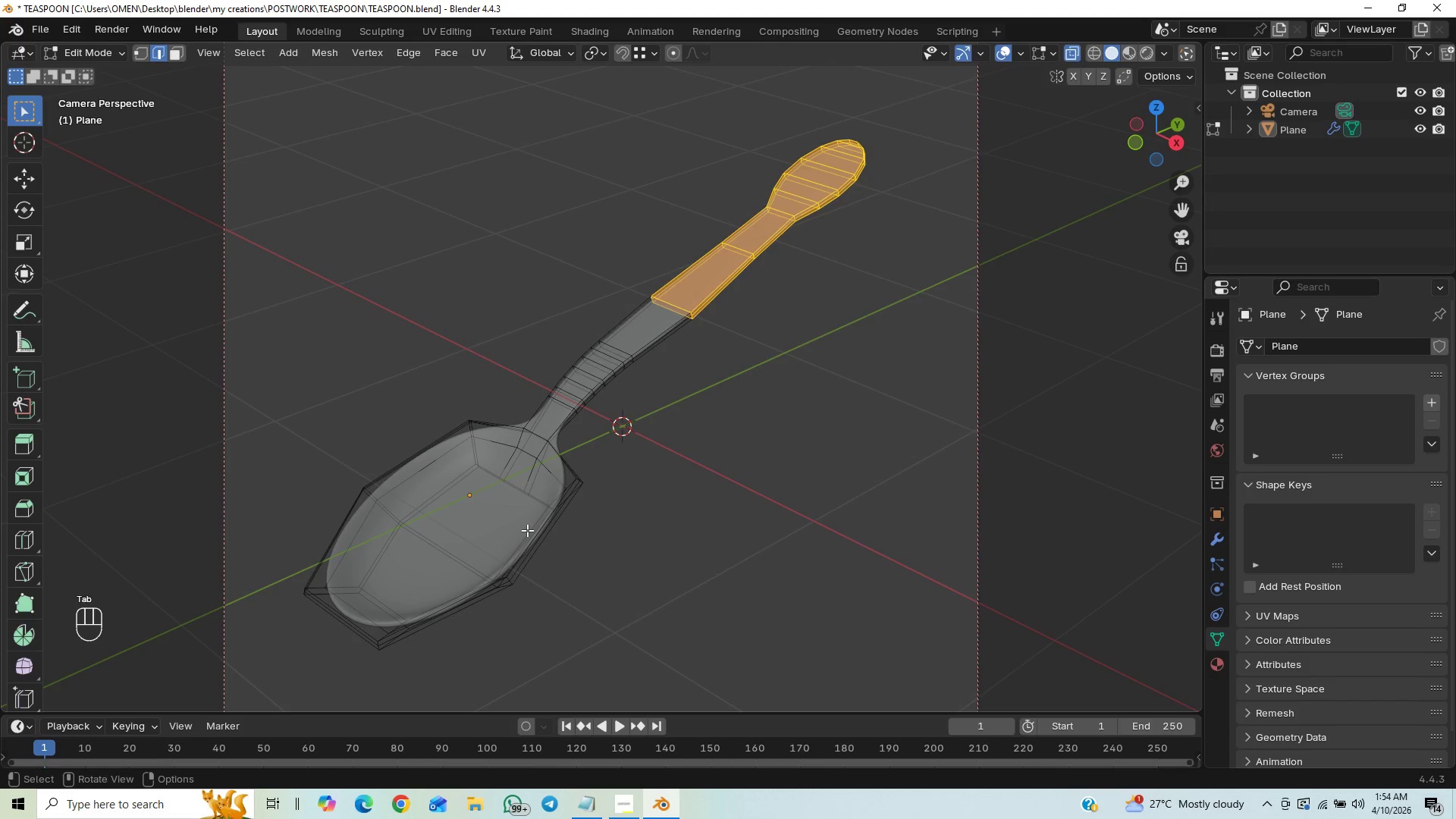 
key(Tab)
 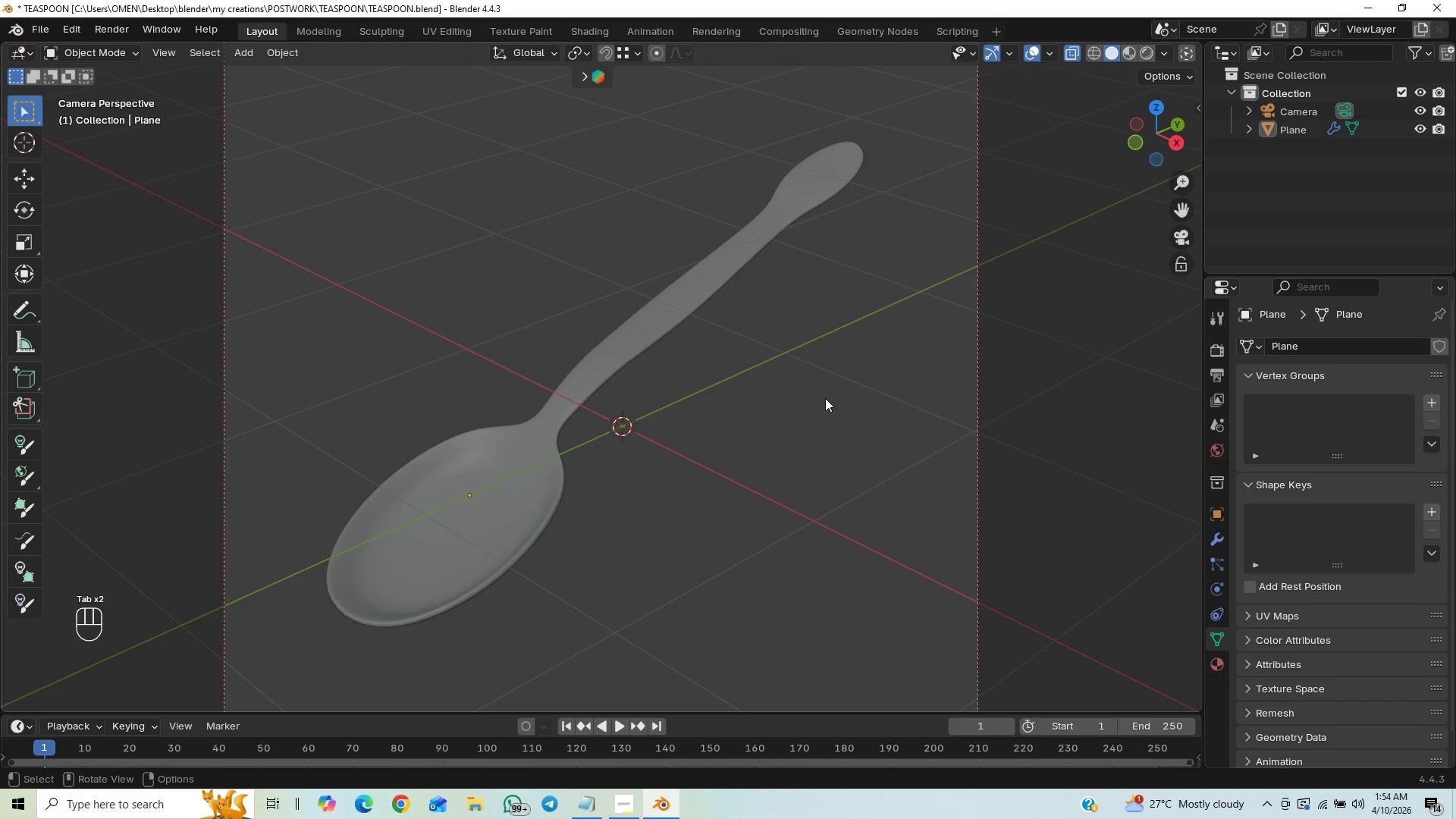 
hold_key(key=ControlLeft, duration=1.19)
scroll: coordinate [813, 351], scroll_direction: up, amount: 5.0
 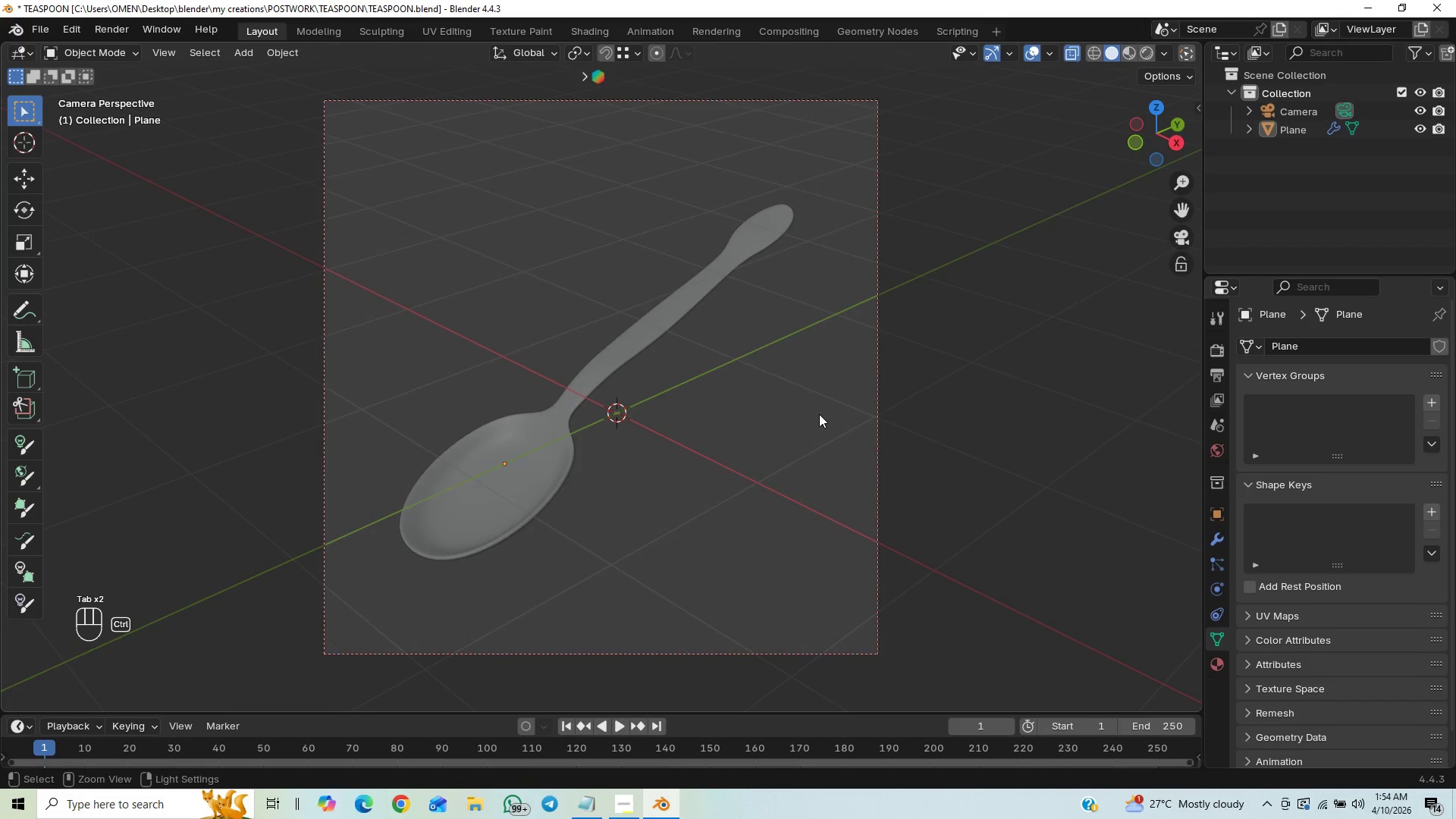 
hold_key(key=ControlLeft, duration=10.23)
 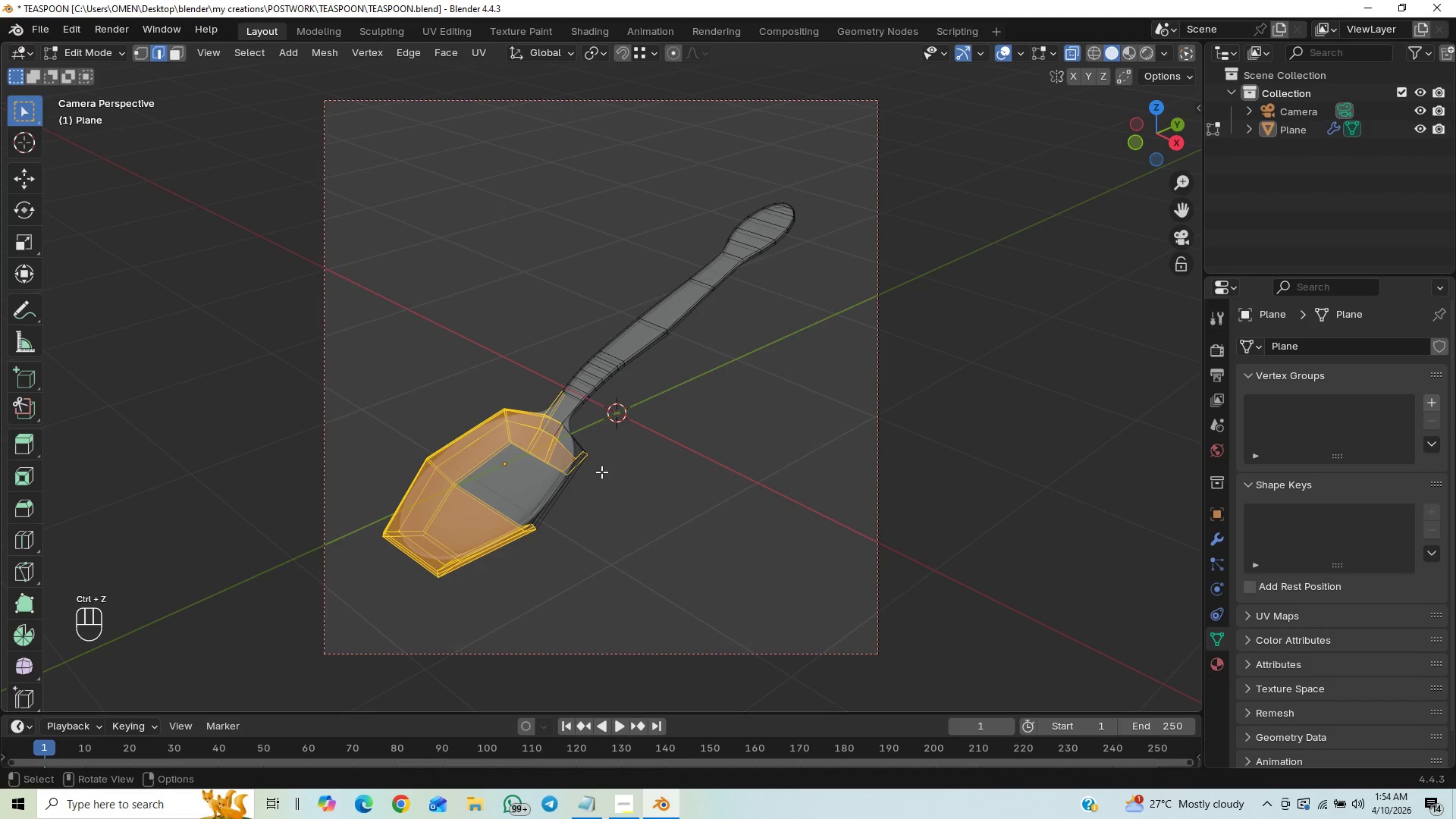 
key(Tab)
 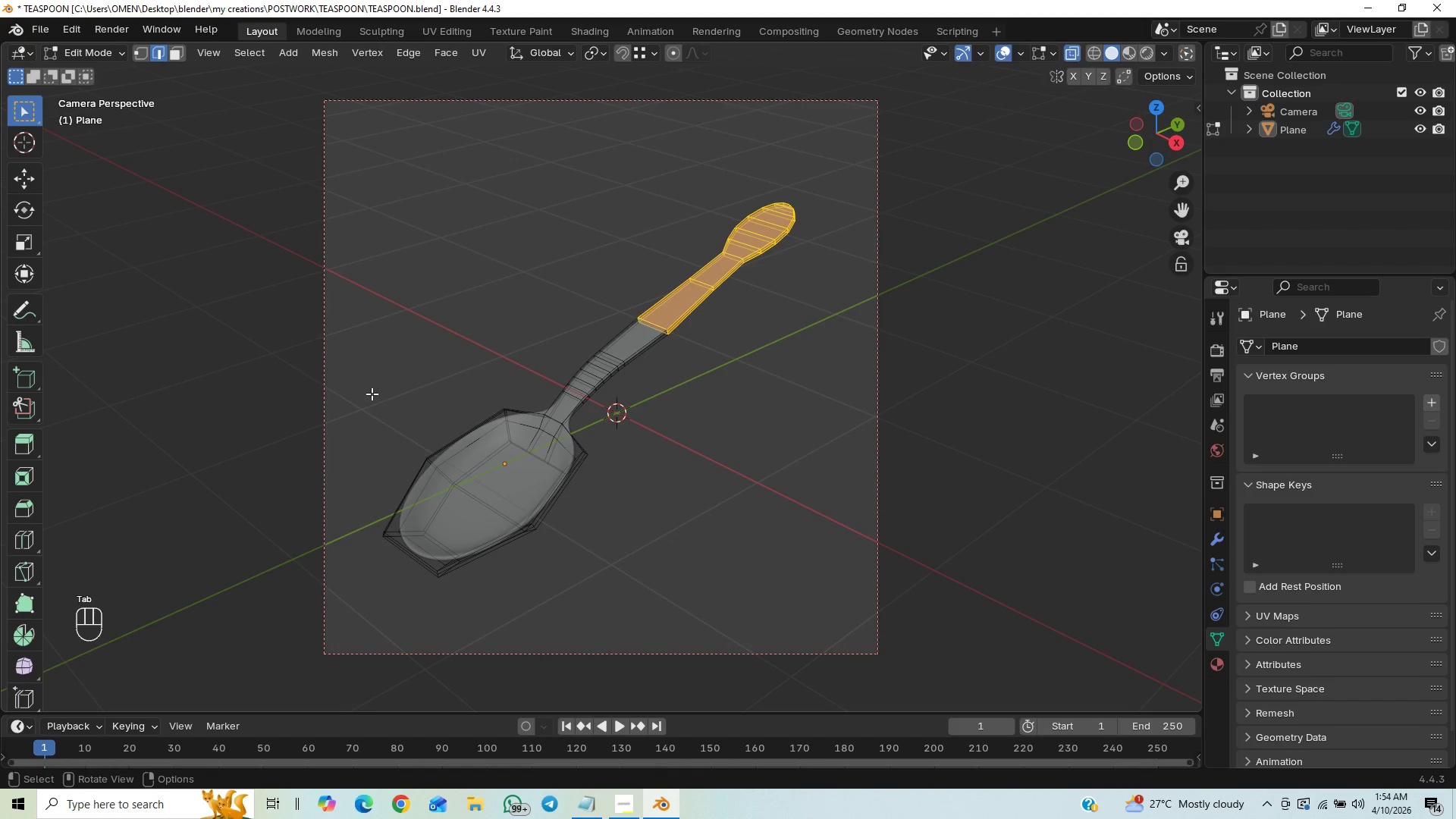 
left_click_drag(start_coordinate=[365, 353], to_coordinate=[537, 659])
 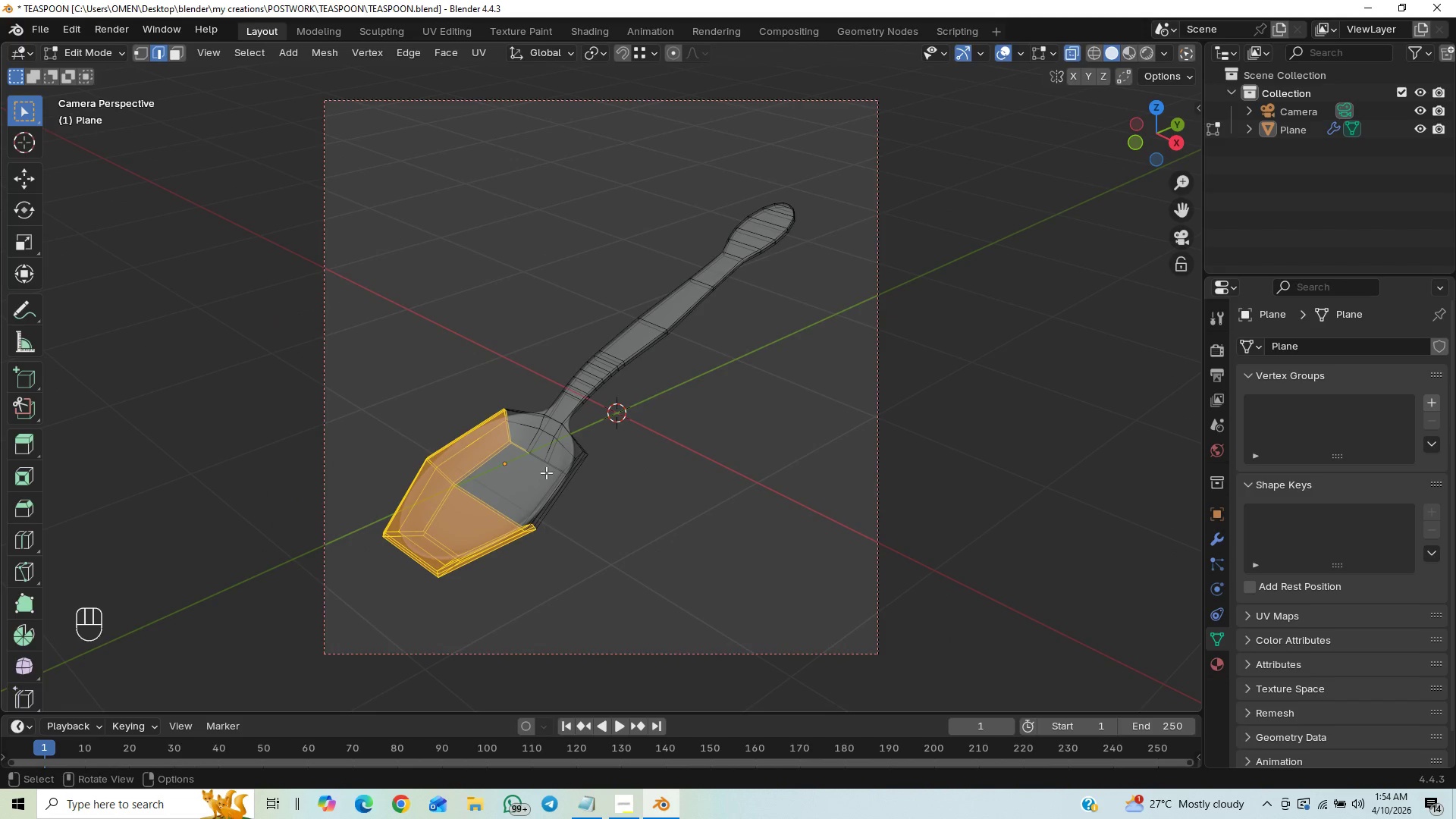 
hold_key(key=ShiftLeft, duration=1.5)
left_click_drag(start_coordinate=[479, 376], to_coordinate=[555, 464])
 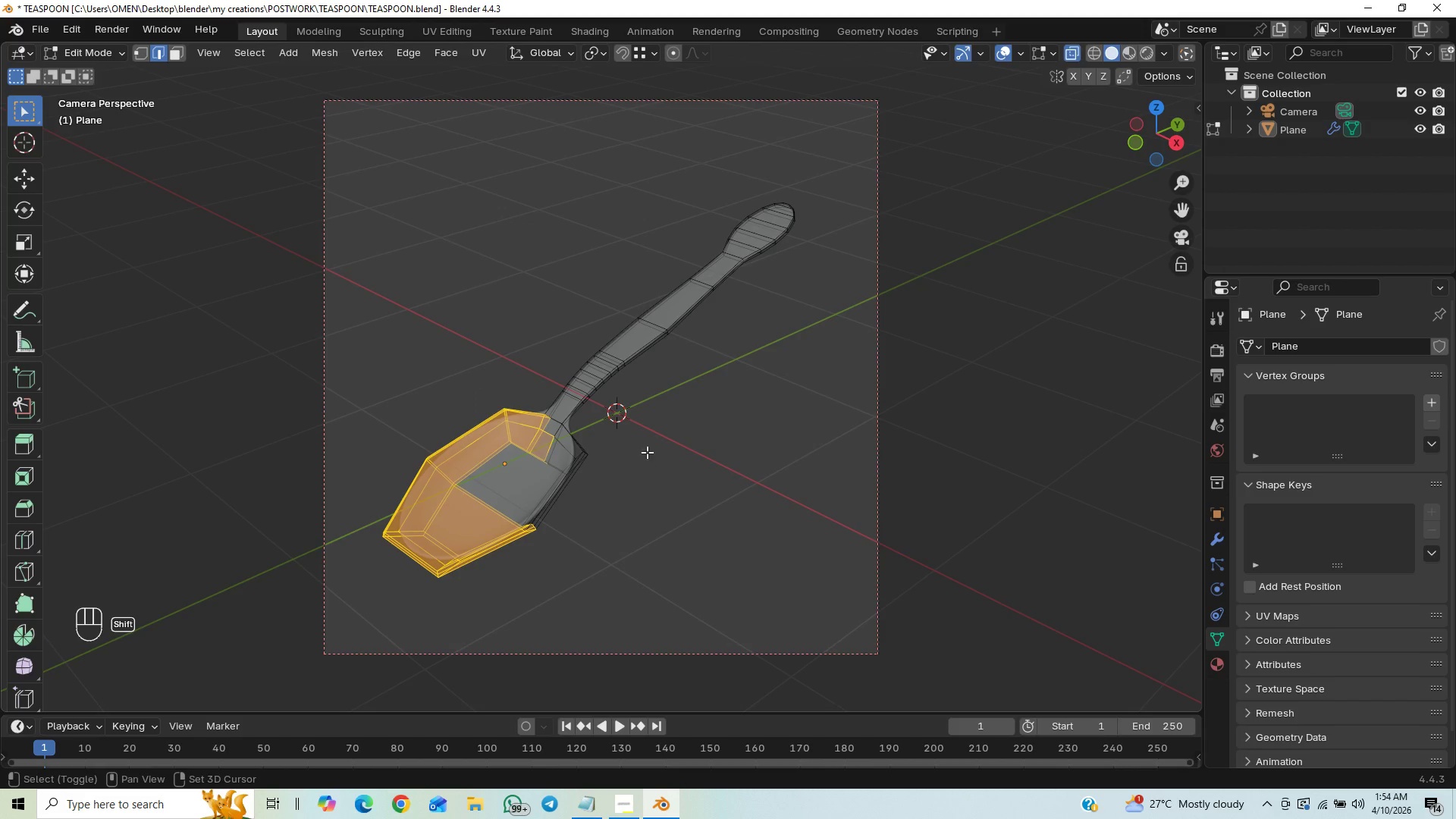 
hold_key(key=ShiftLeft, duration=1.52)
left_click_drag(start_coordinate=[629, 428], to_coordinate=[505, 501])
 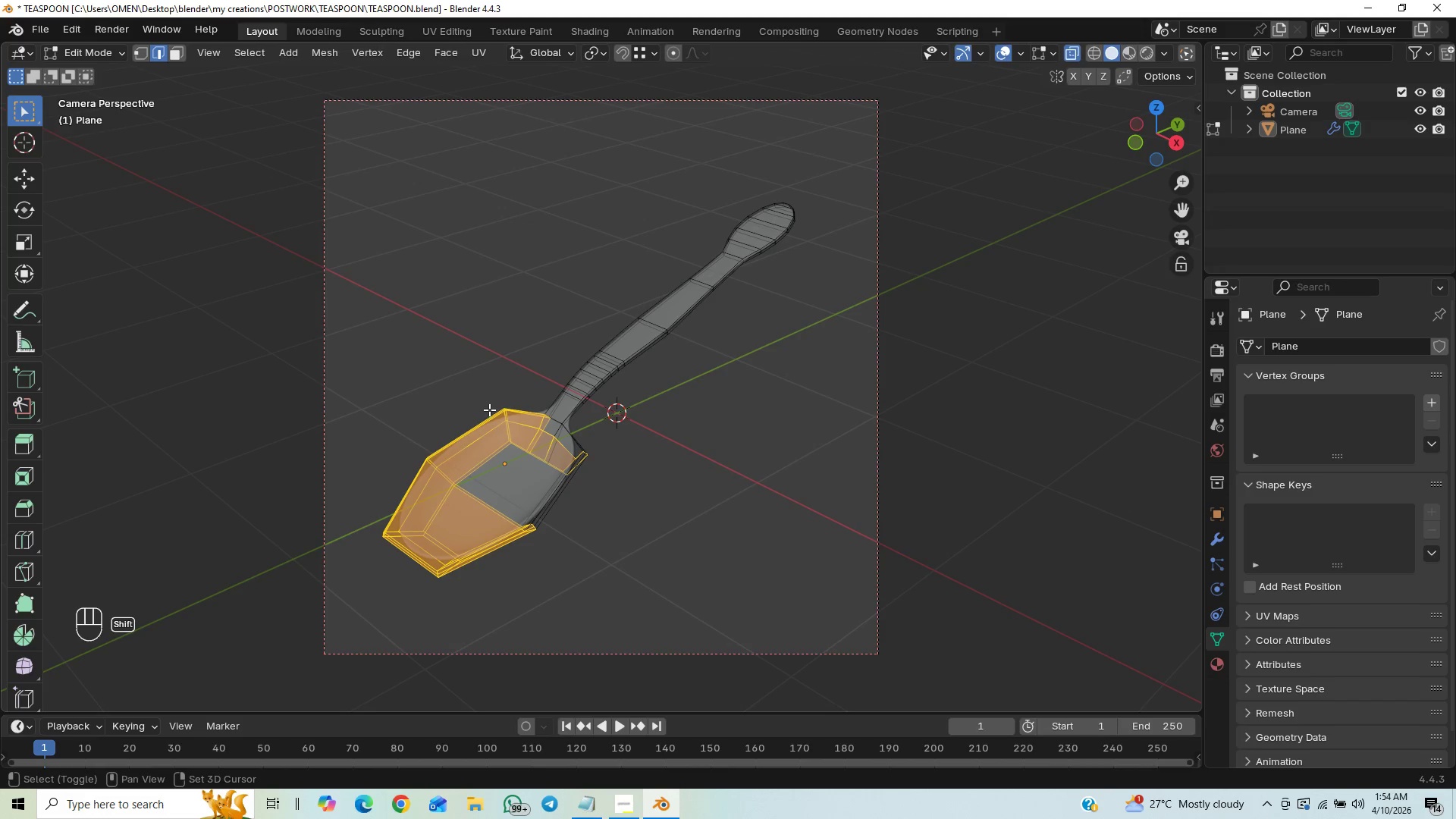 
left_click_drag(start_coordinate=[489, 410], to_coordinate=[551, 481])
 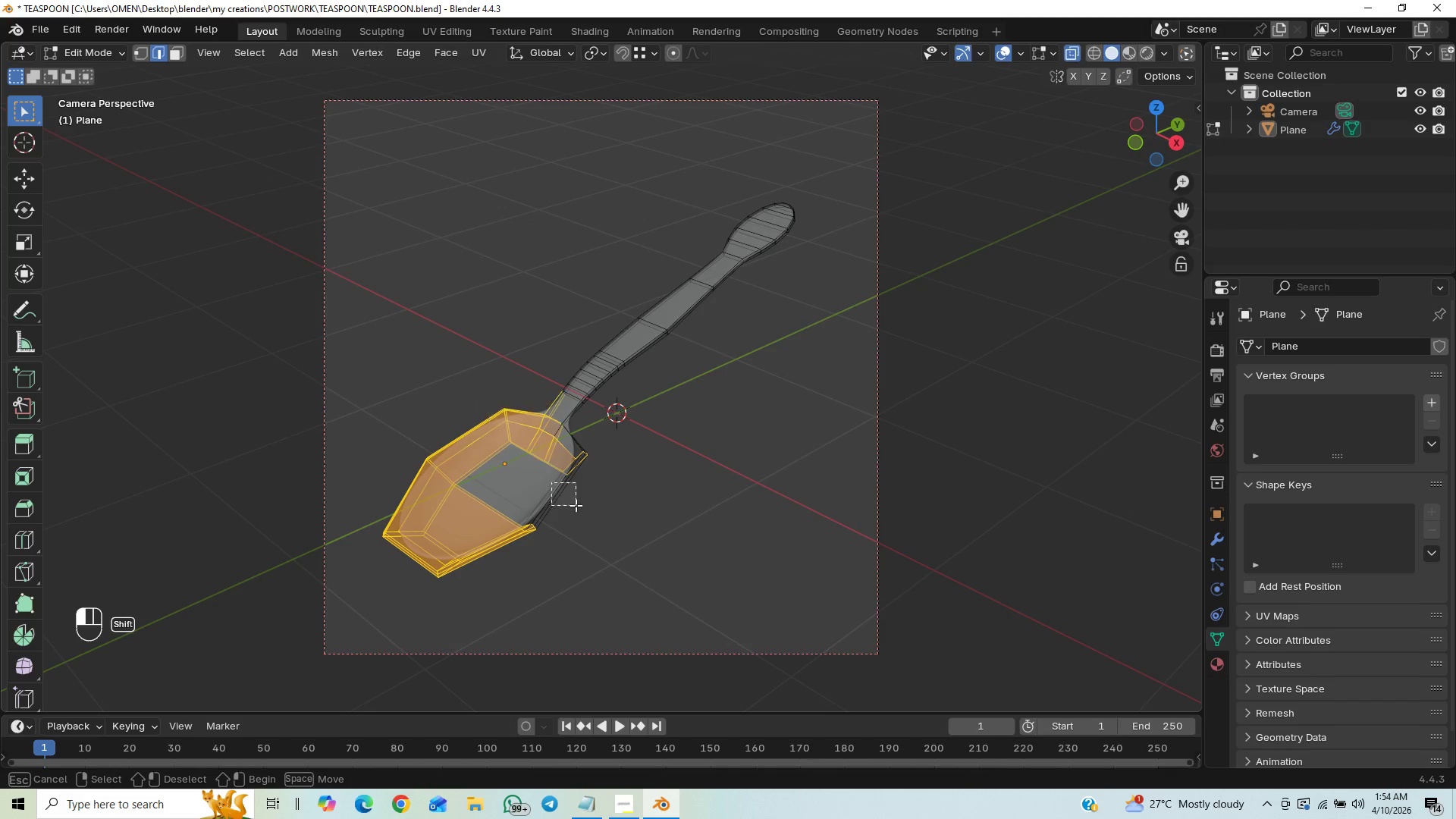 
left_click_drag(start_coordinate=[551, 482], to_coordinate=[585, 514])
 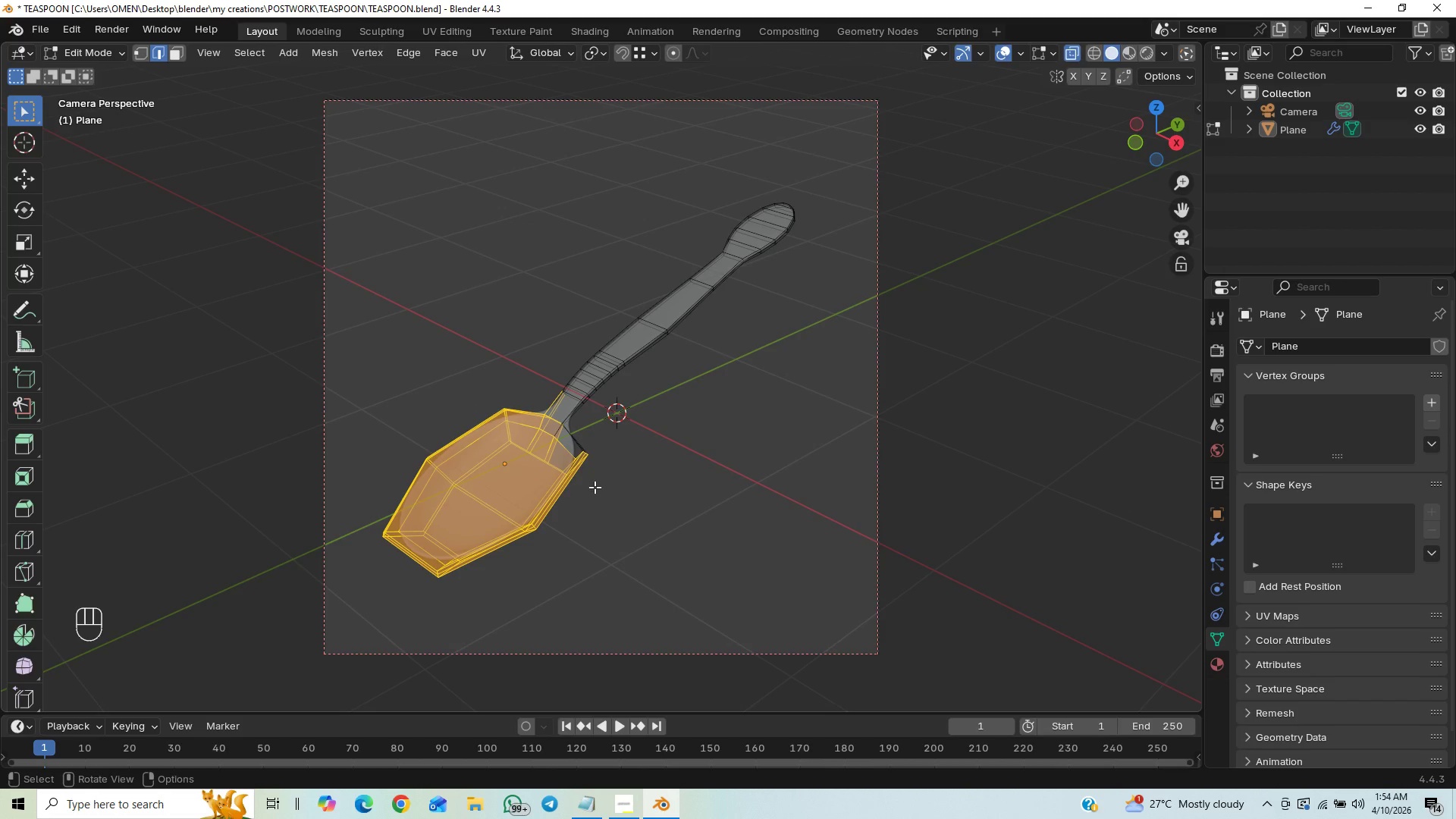 
hold_key(key=ShiftLeft, duration=0.41)
 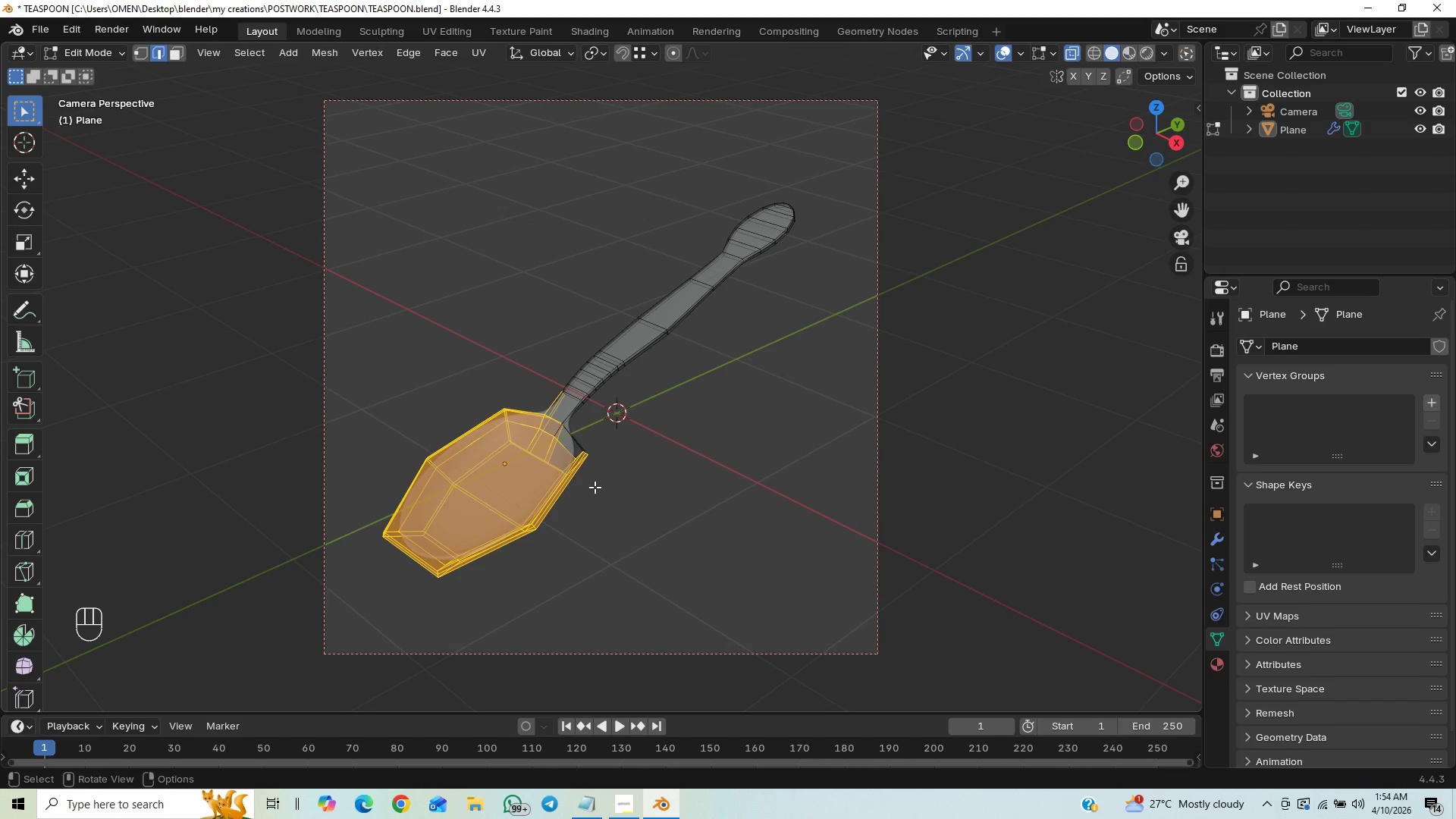 
key(Control+Z)
 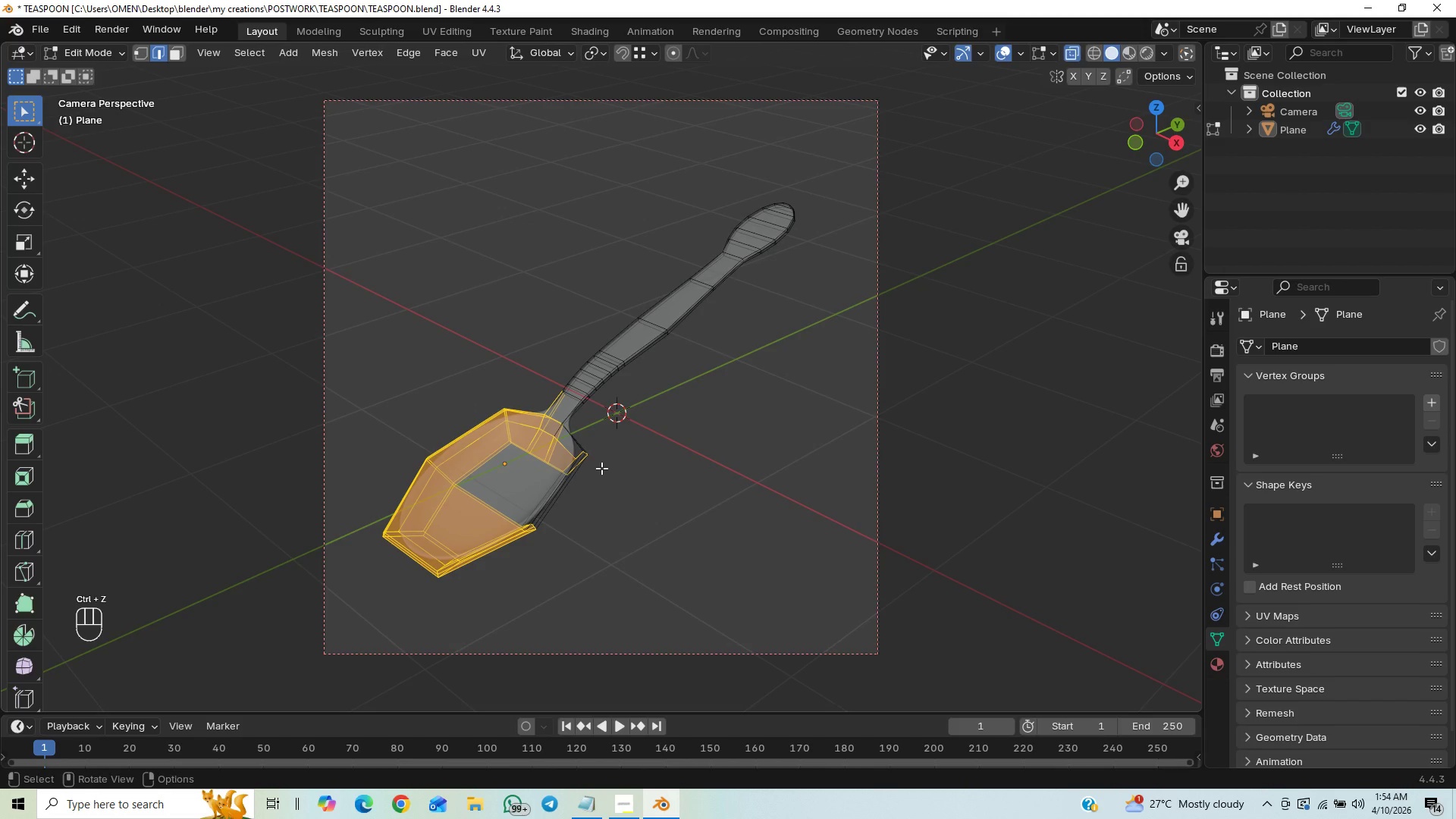 
key(Shift+ShiftLeft)
 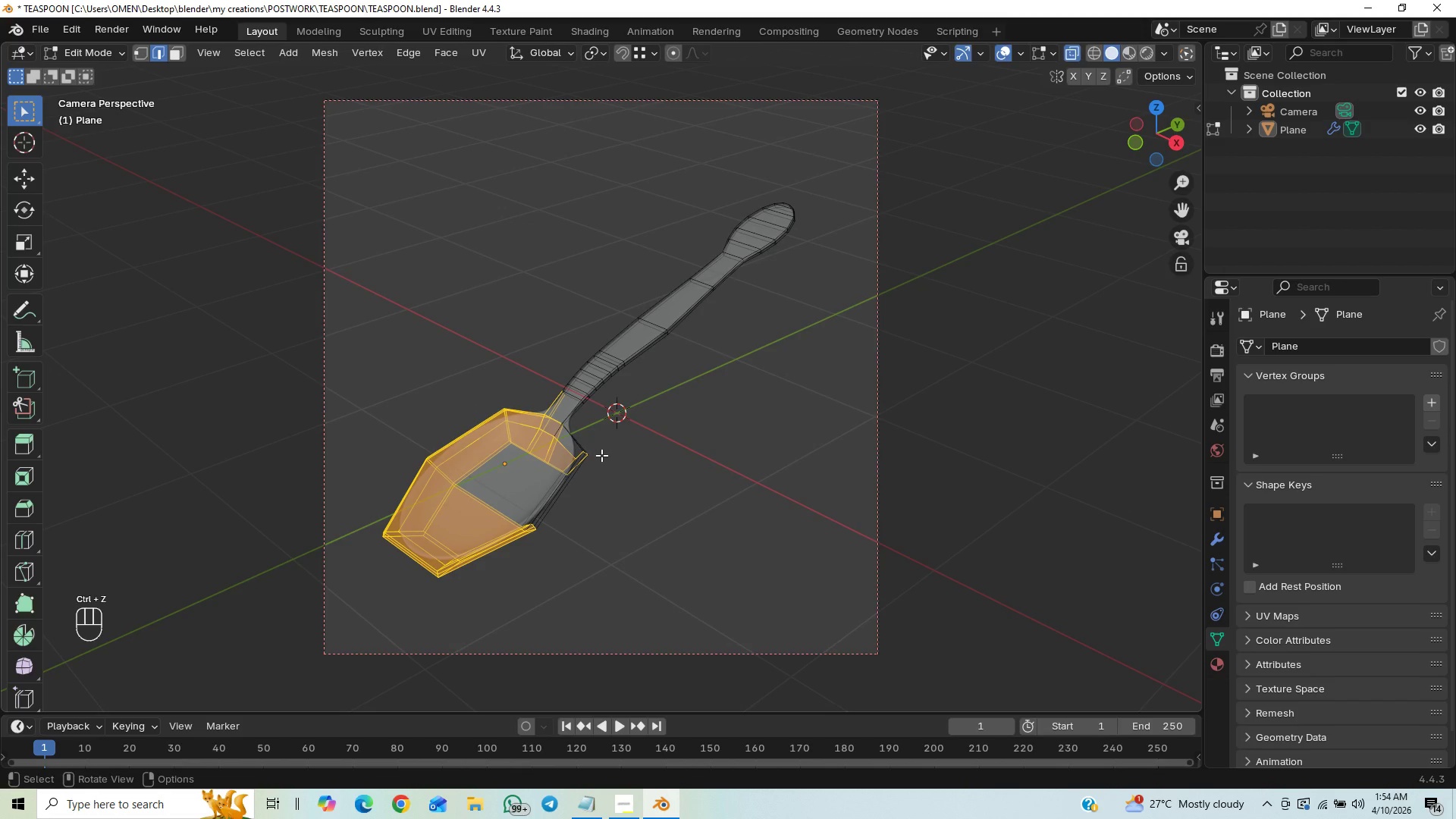 
key(Control+Z)
 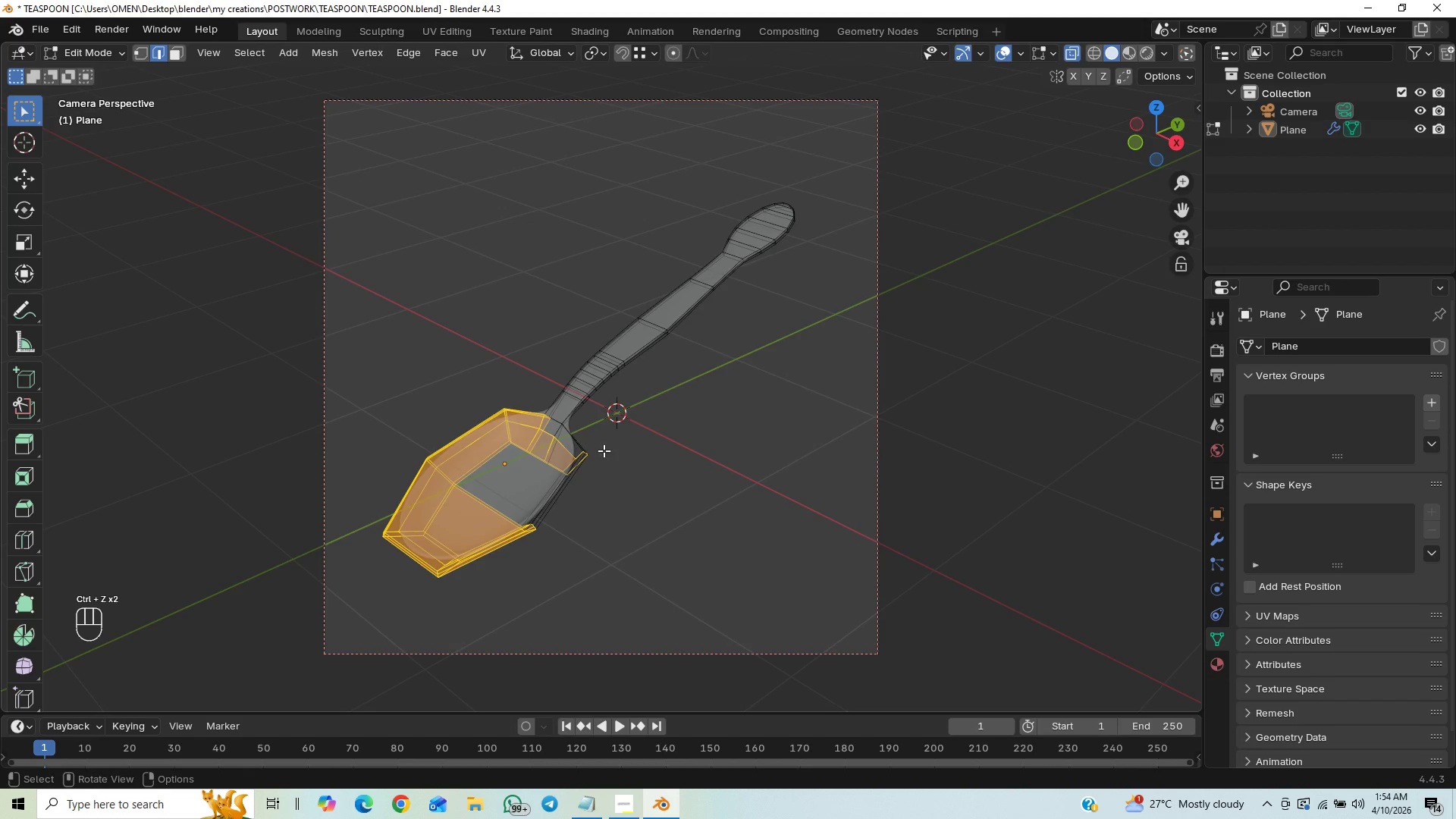 
hold_key(key=ShiftLeft, duration=1.5)
left_click_drag(start_coordinate=[606, 435], to_coordinate=[526, 500])
 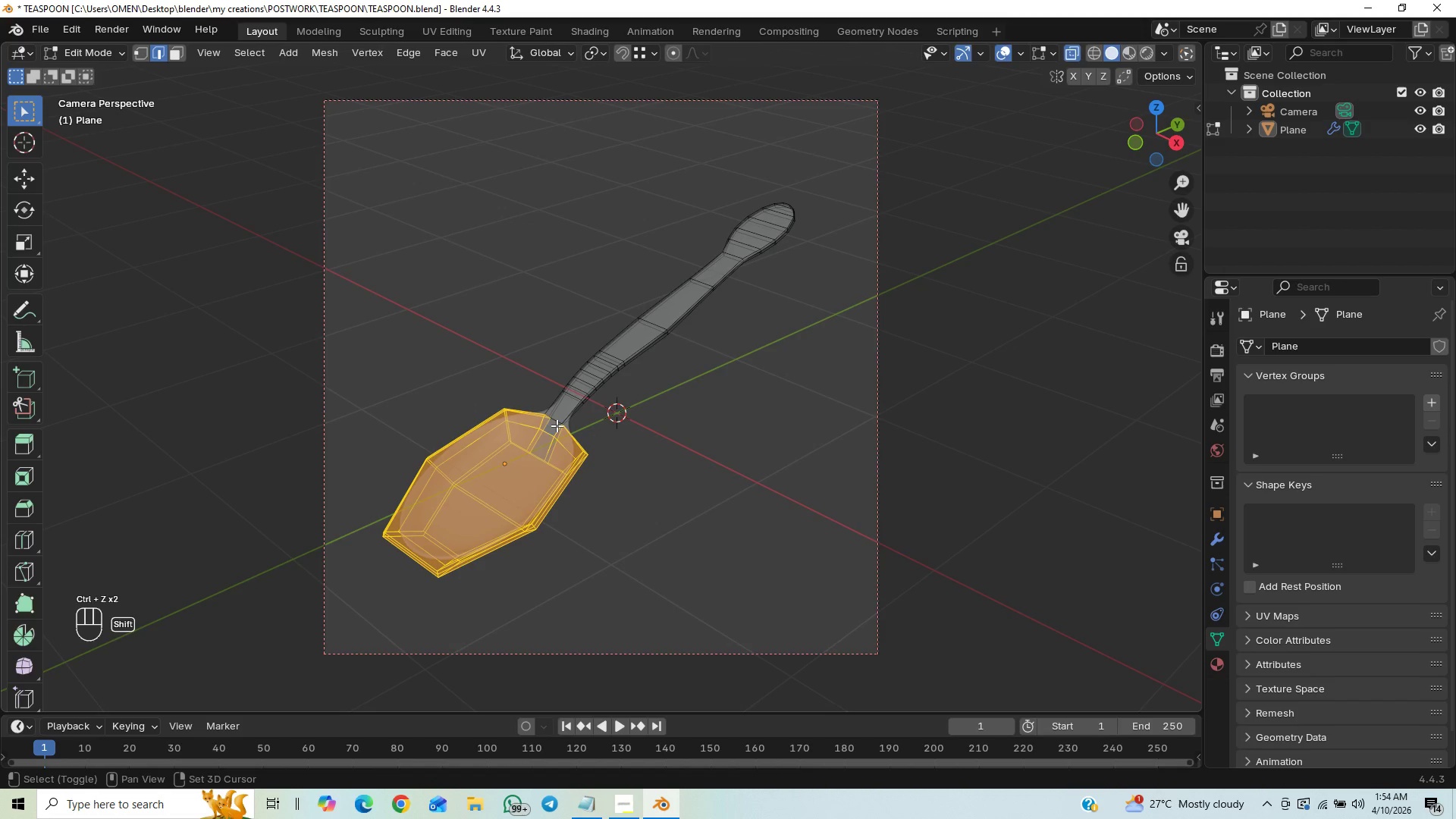 
hold_key(key=ShiftLeft, duration=1.52)
left_click_drag(start_coordinate=[560, 419], to_coordinate=[524, 450])
 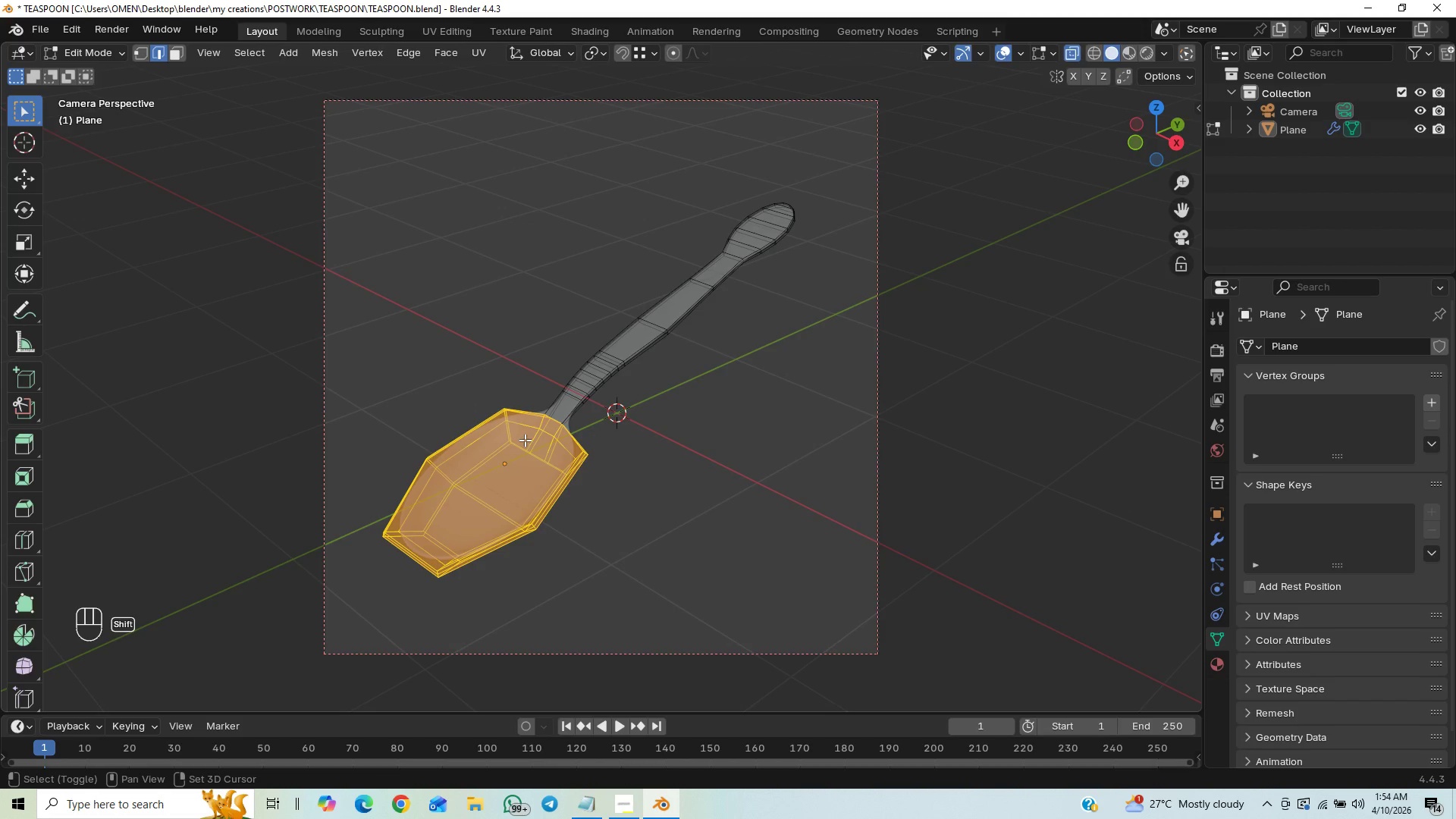 
hold_key(key=ShiftLeft, duration=1.5)
left_click_drag(start_coordinate=[402, 526], to_coordinate=[479, 617])
 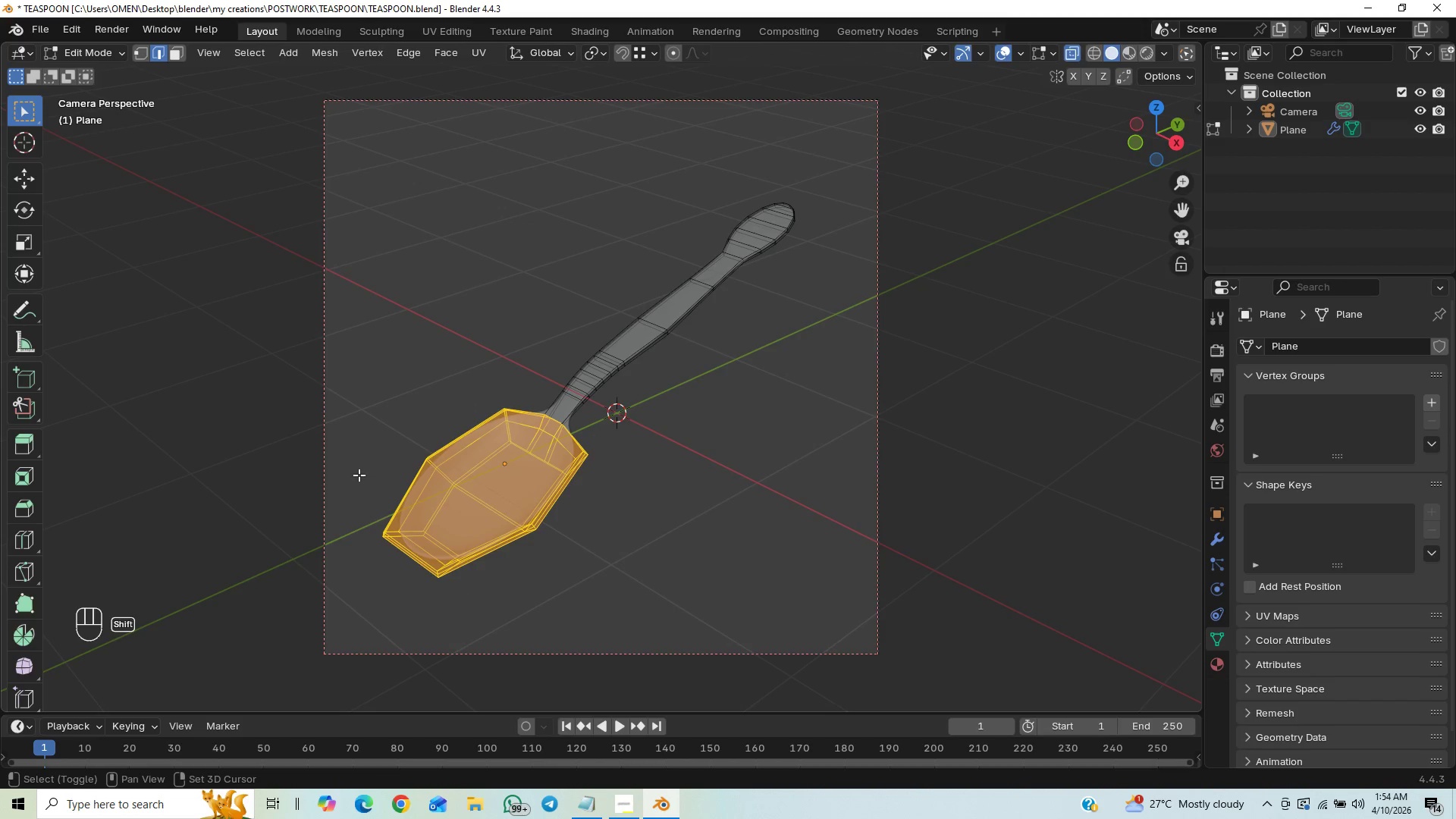 
hold_key(key=ShiftLeft, duration=0.83)
left_click_drag(start_coordinate=[363, 466], to_coordinate=[548, 595])
 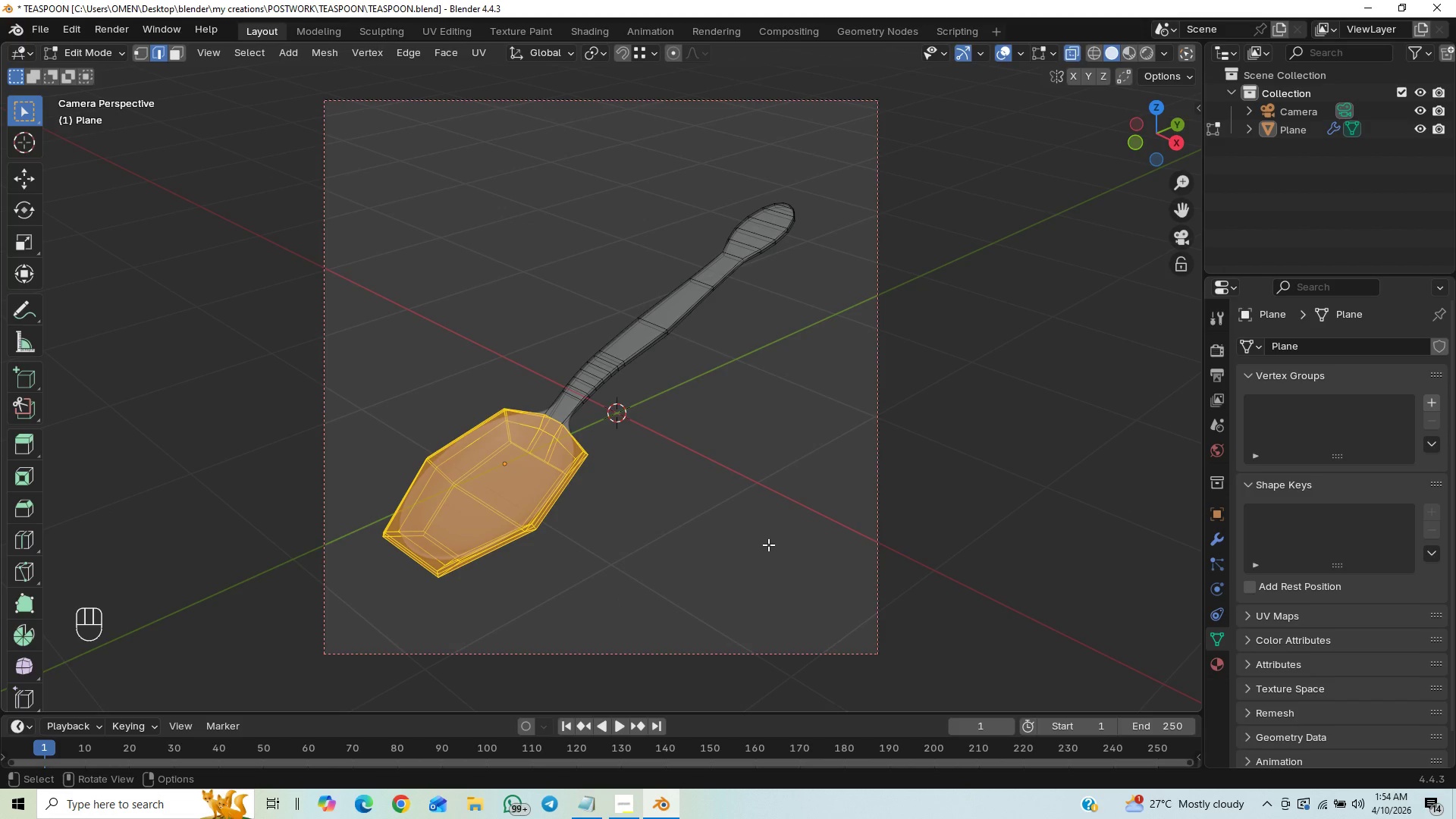 
key(S)
 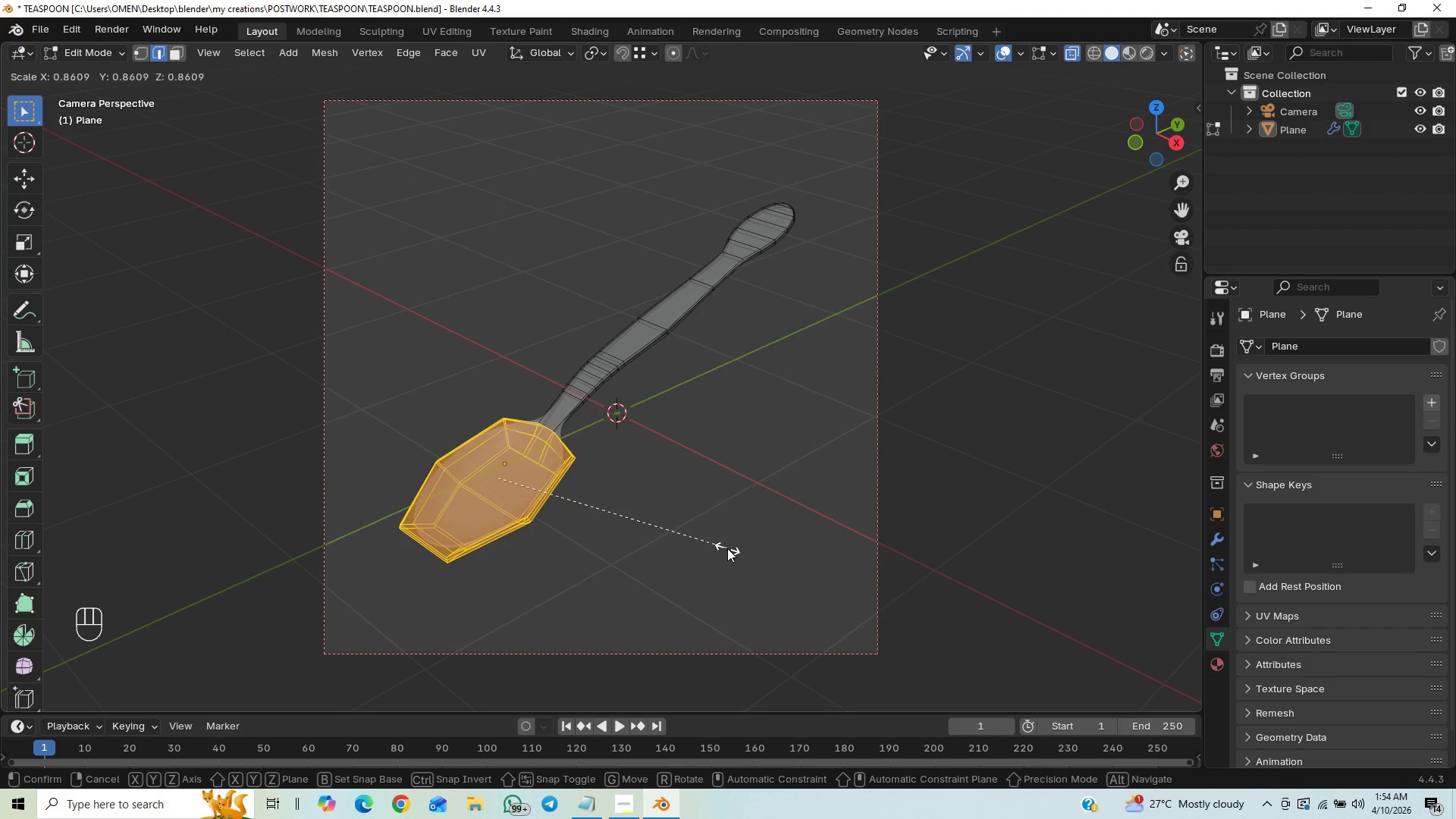 
wait(6.64)
 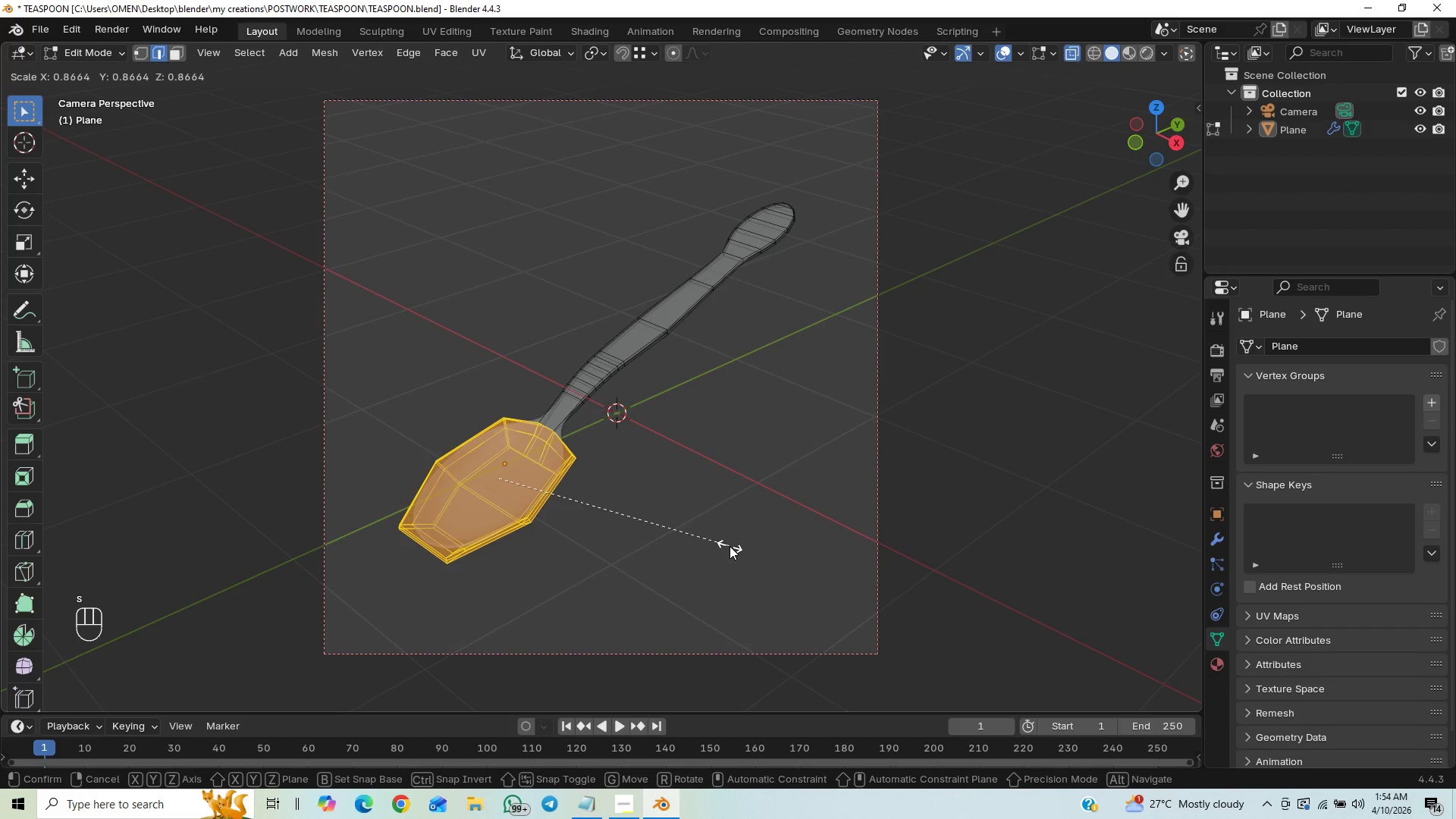 
left_click([726, 549])
 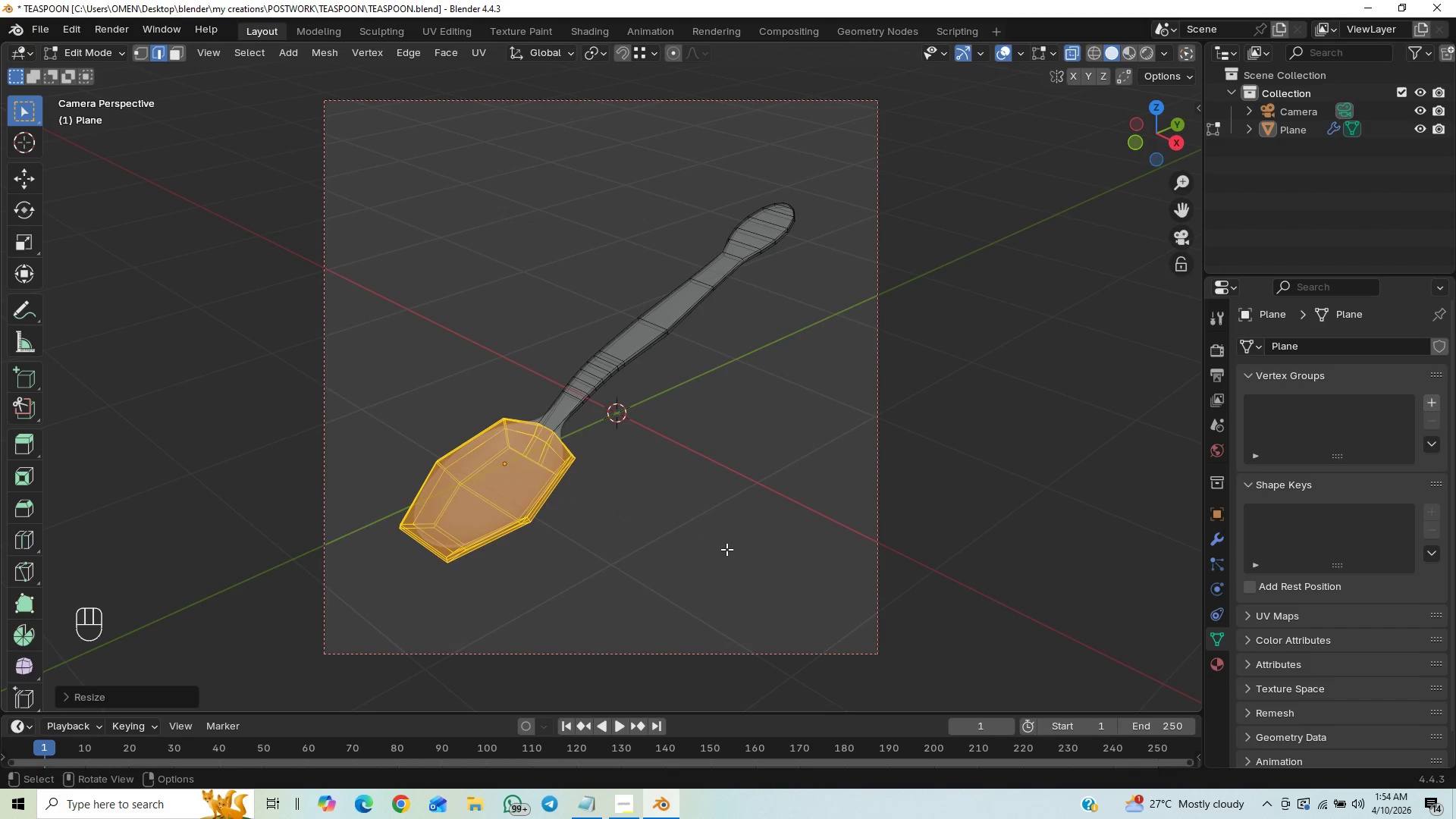 
type(GYY)
 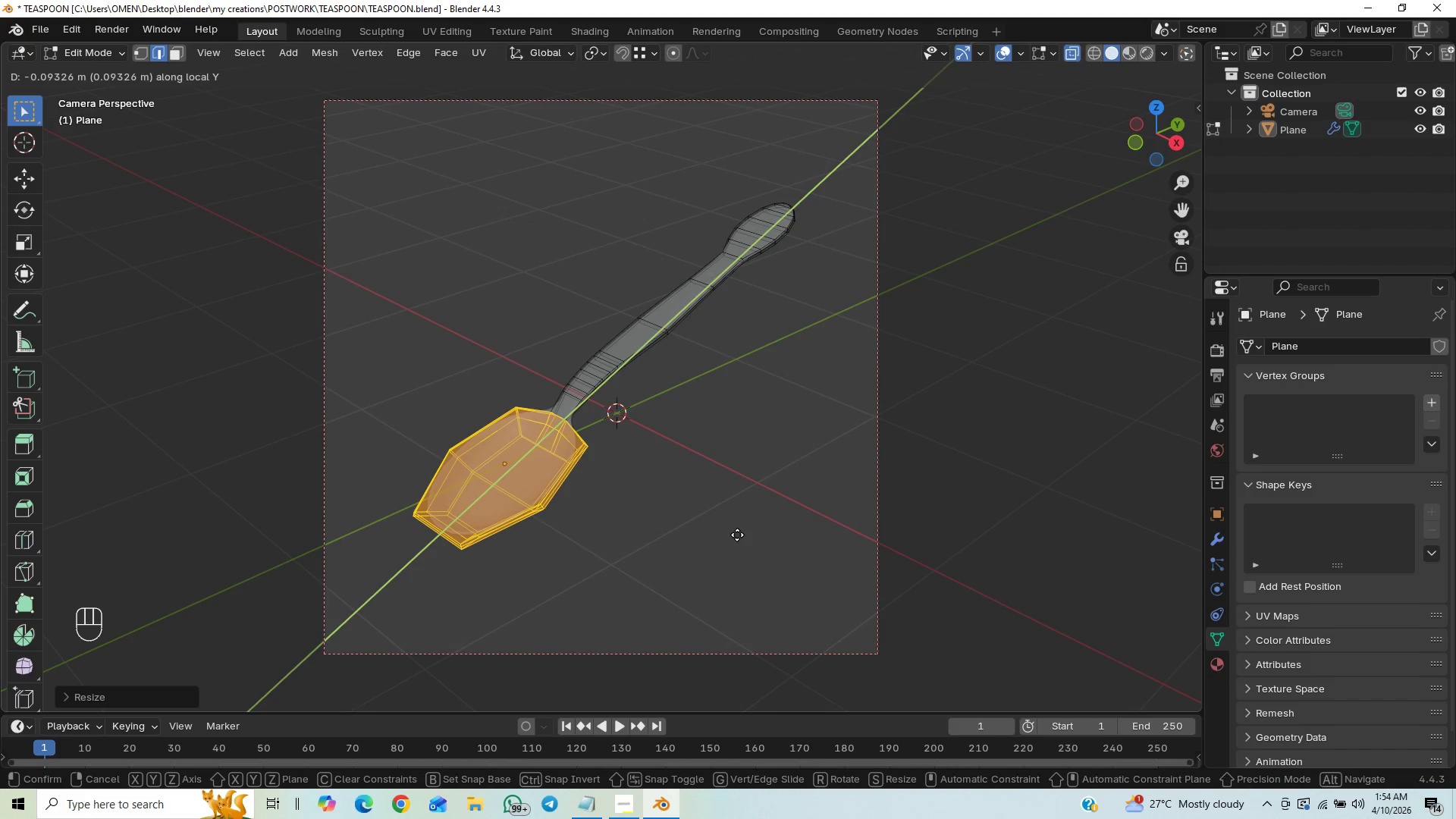 
wait(5.09)
 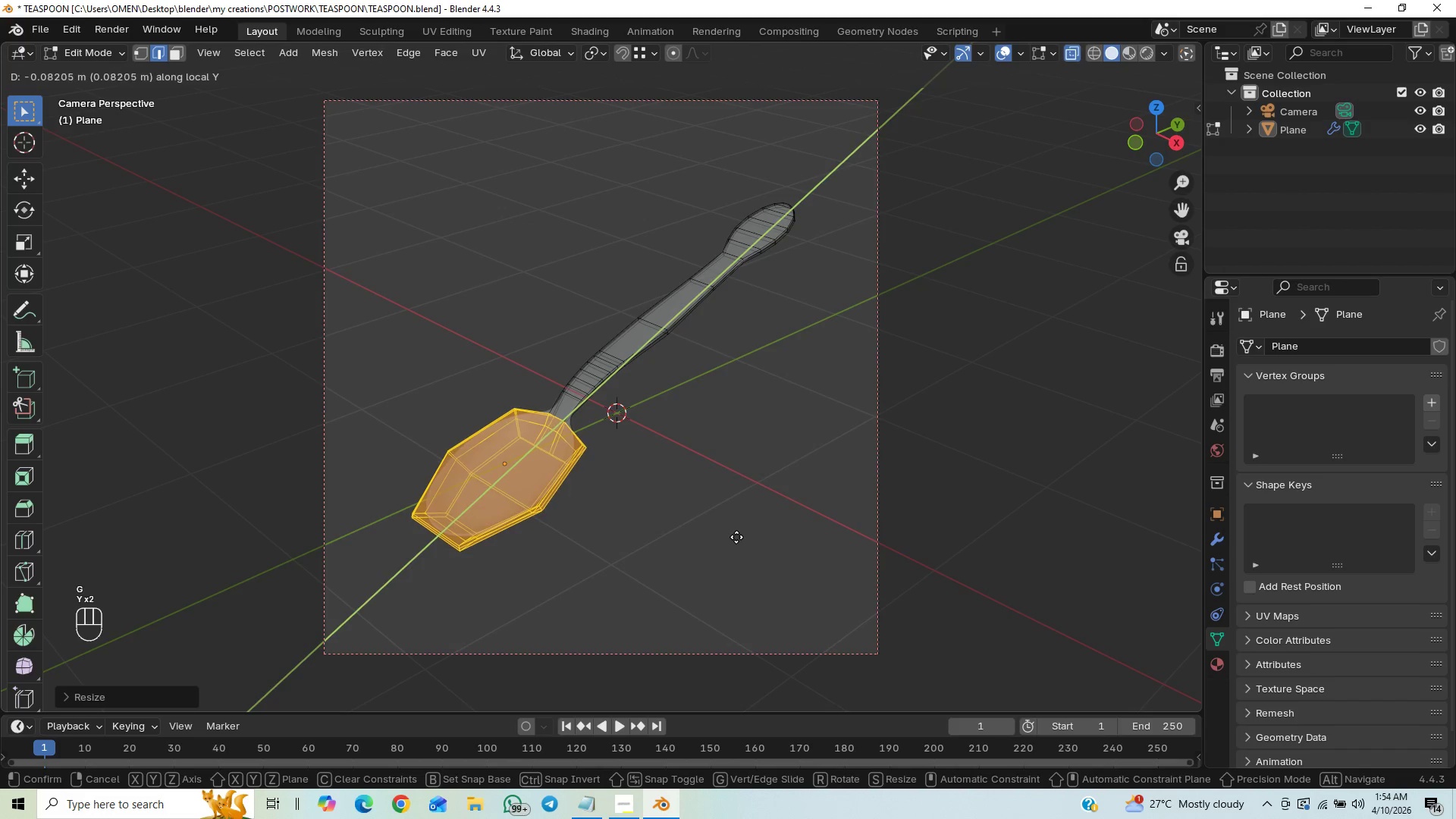 
left_click([736, 536])
 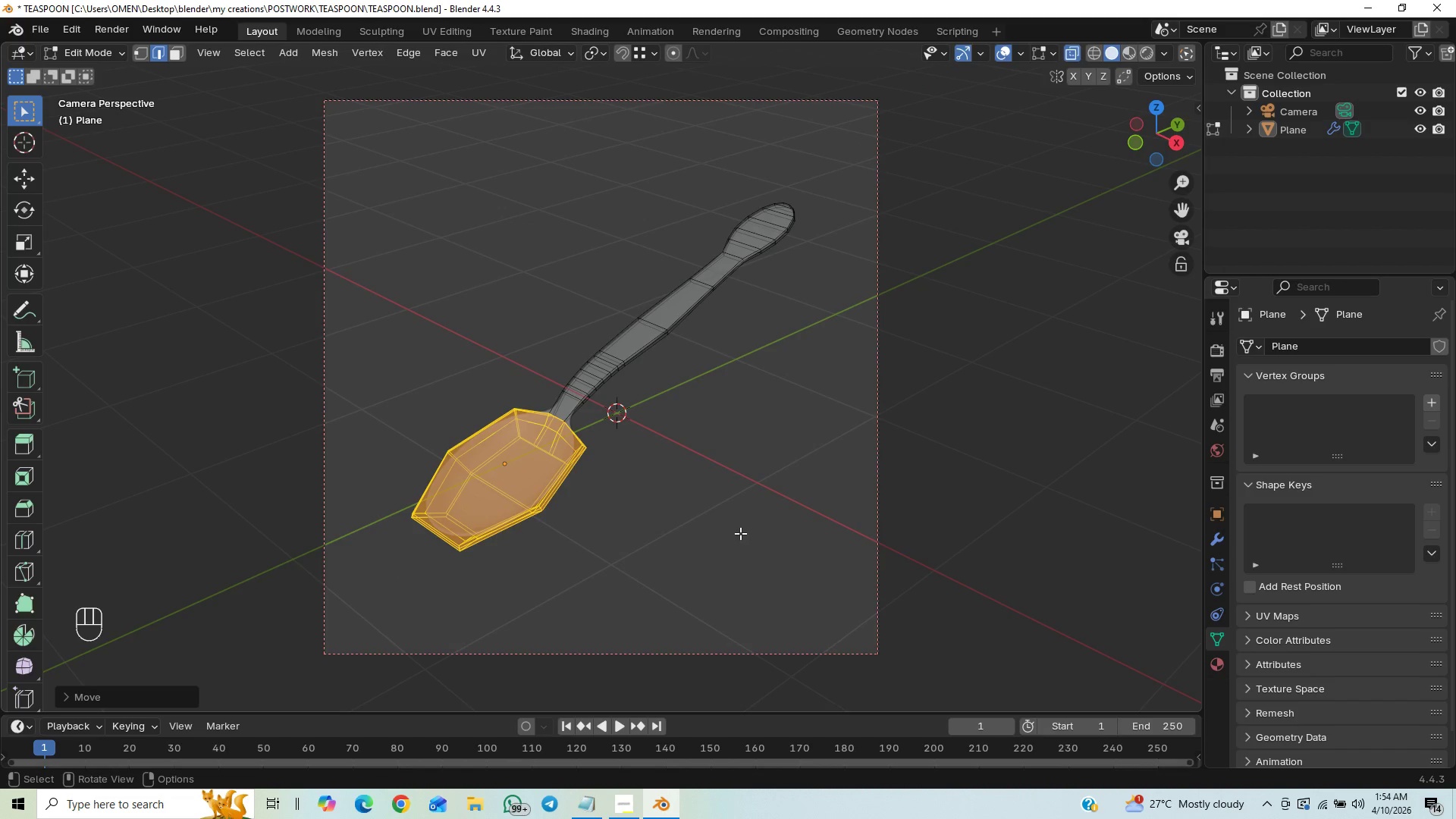 
key(Tab)
 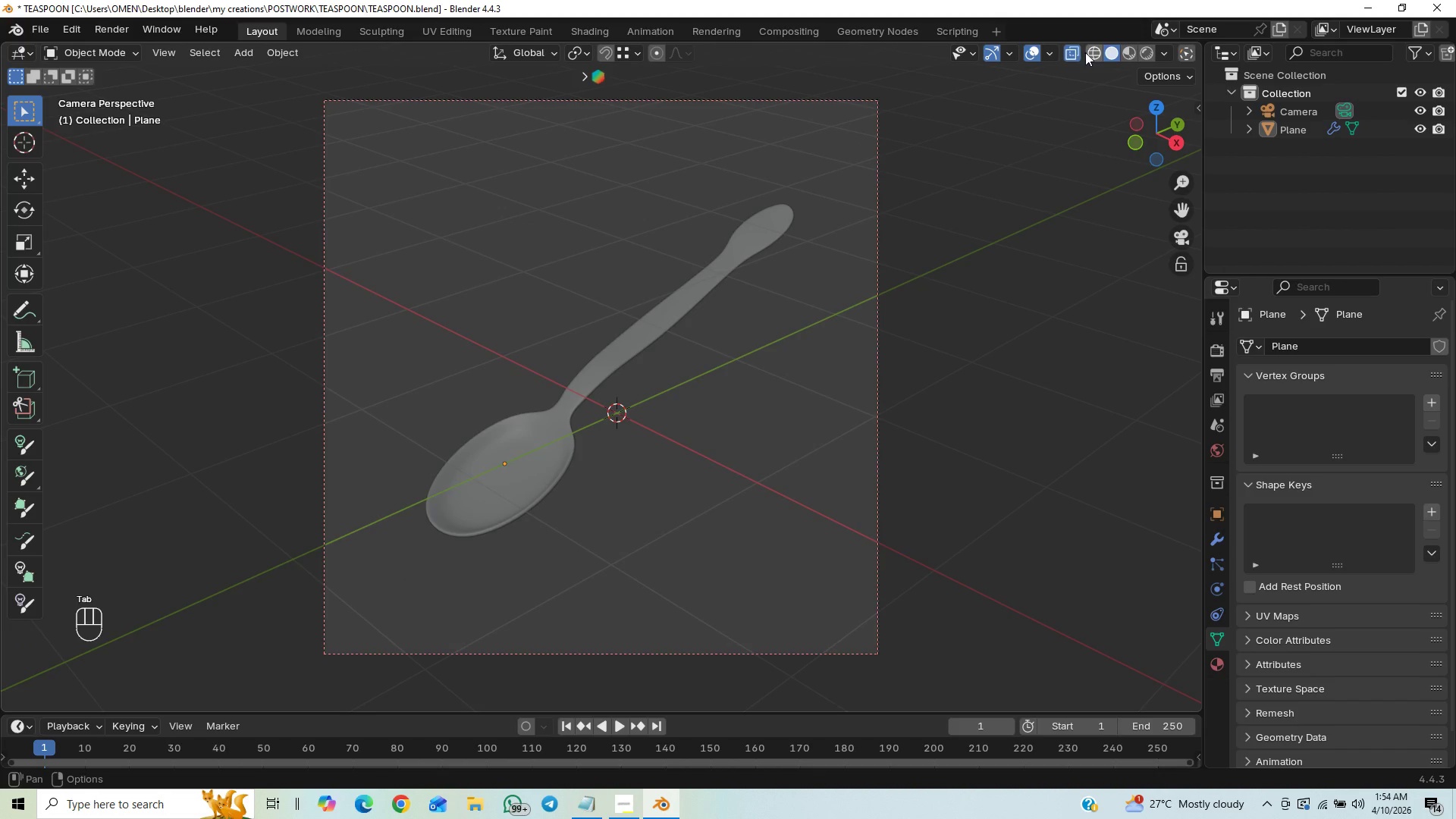 
left_click([1062, 52])
 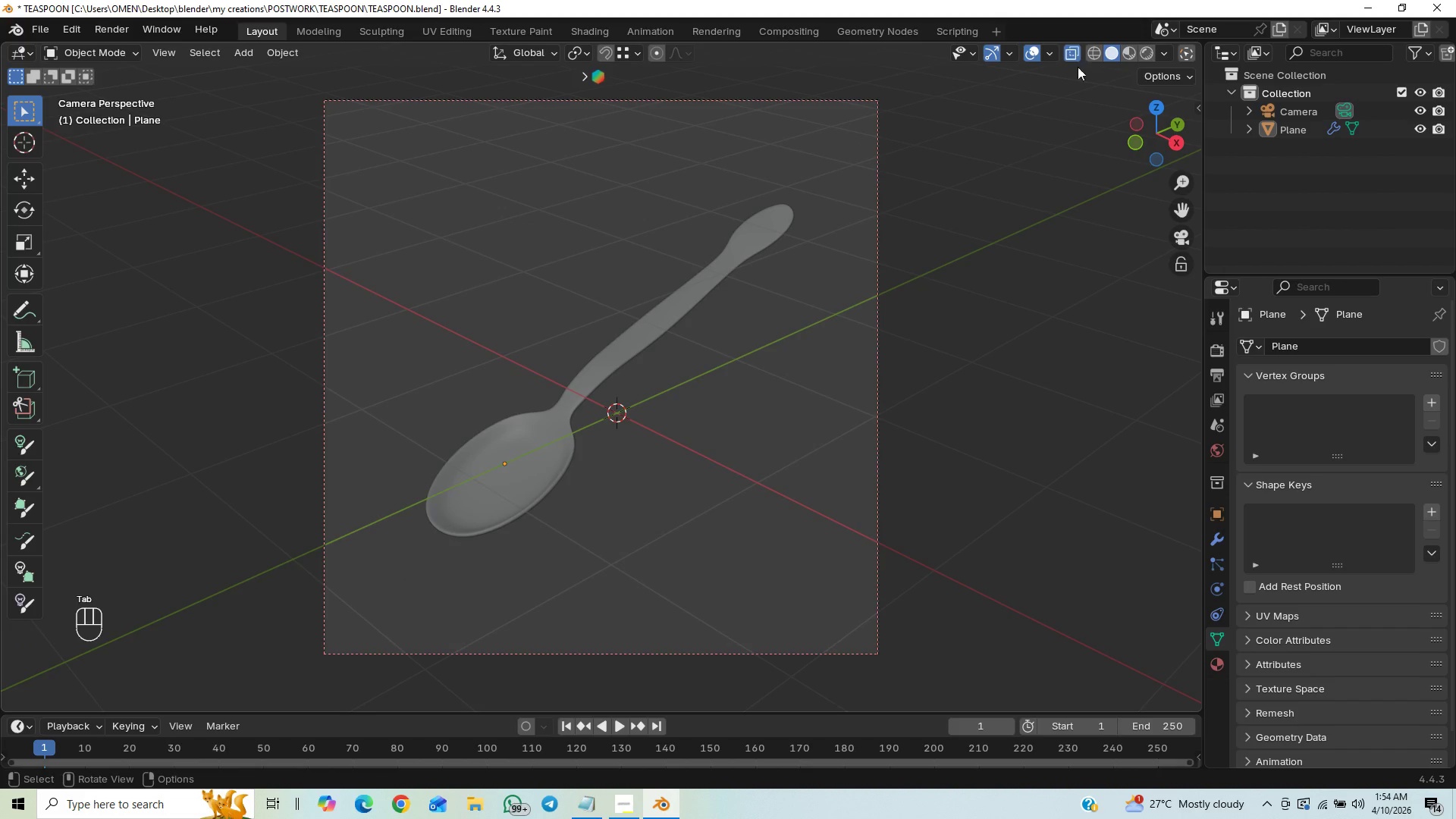 
left_click([1068, 45])
 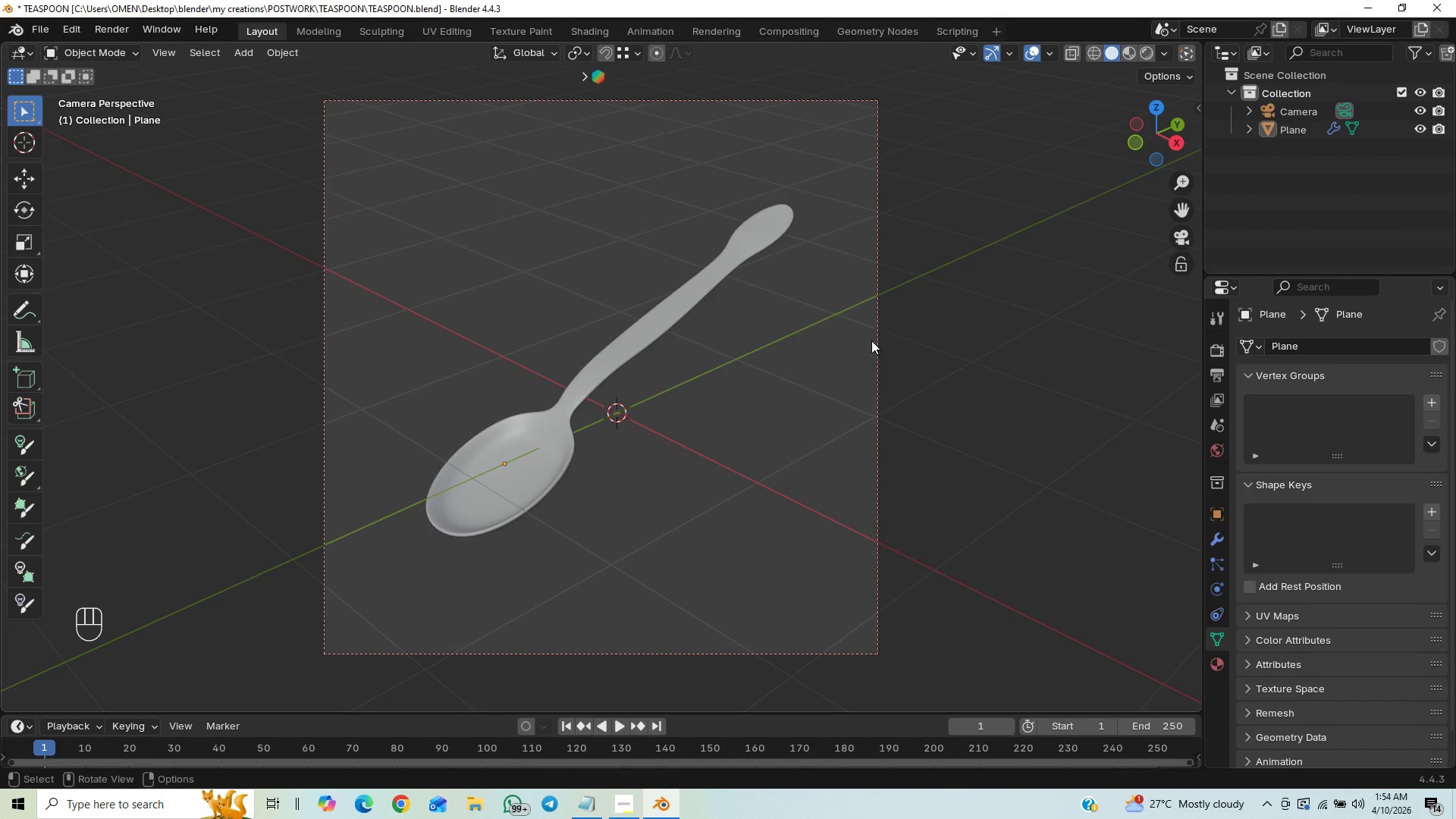 
hold_key(key=ControlLeft, duration=0.69)
 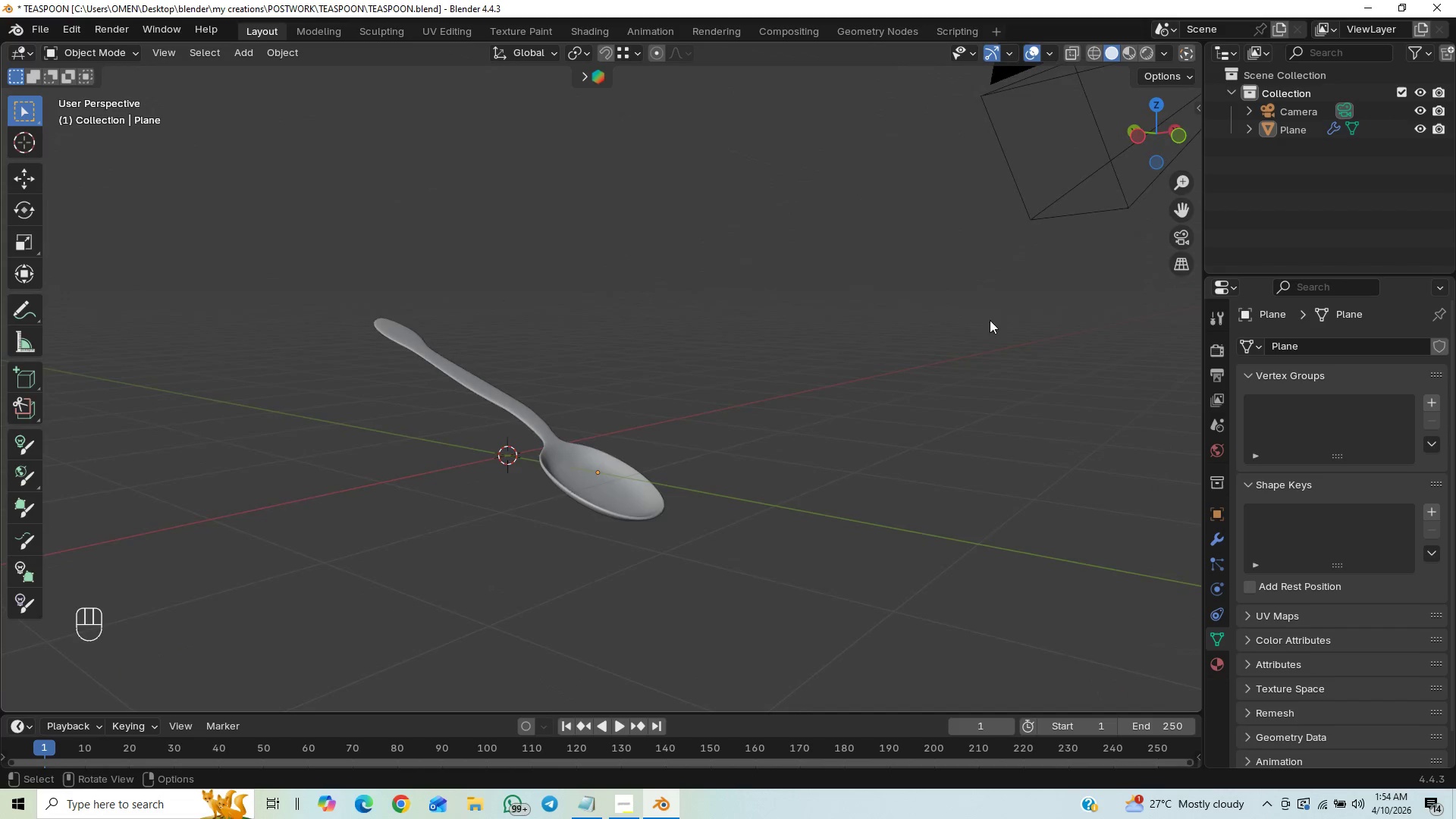 
hold_key(key=ControlLeft, duration=0.52)
 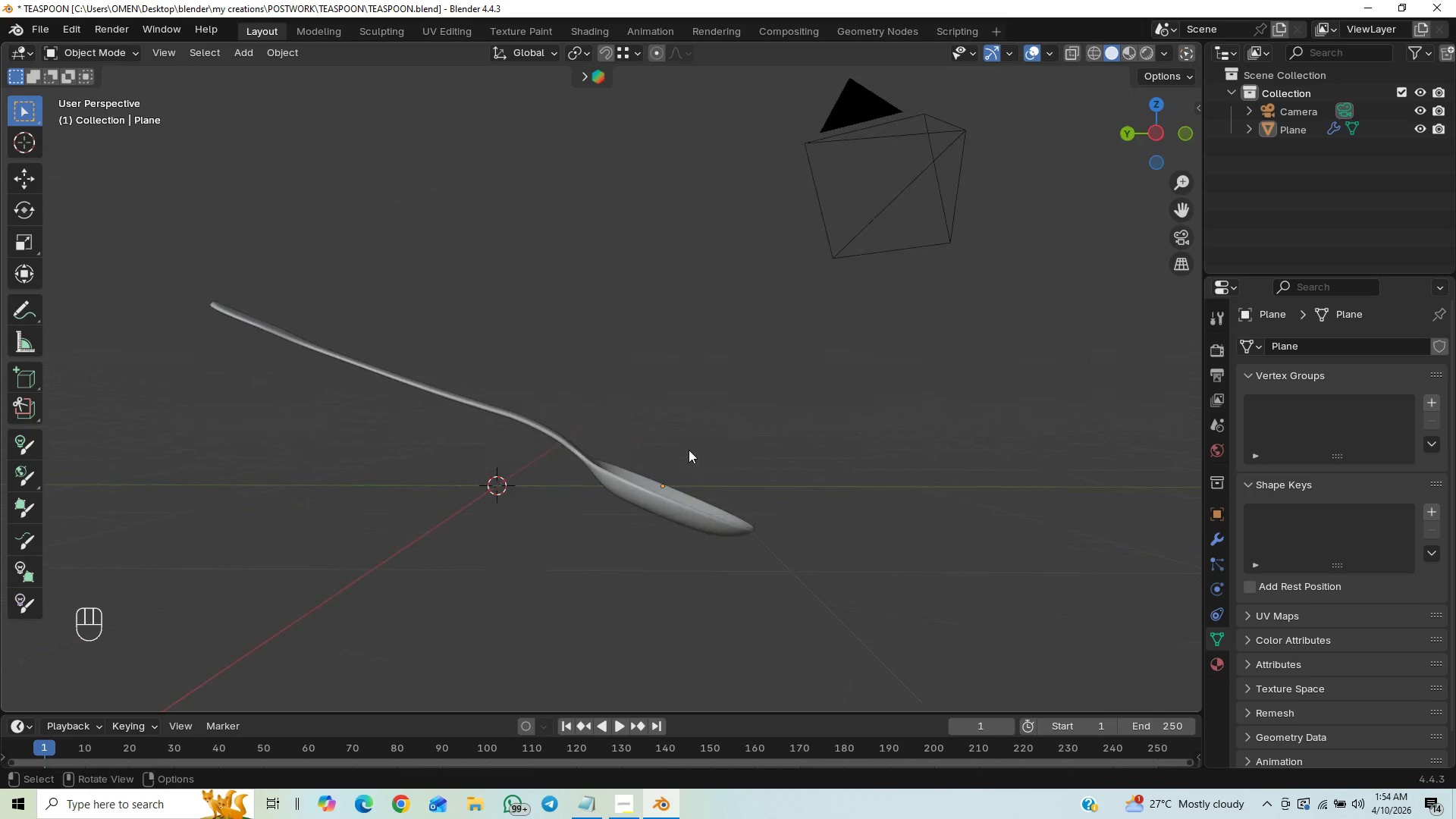 
hold_key(key=ControlLeft, duration=0.48)
 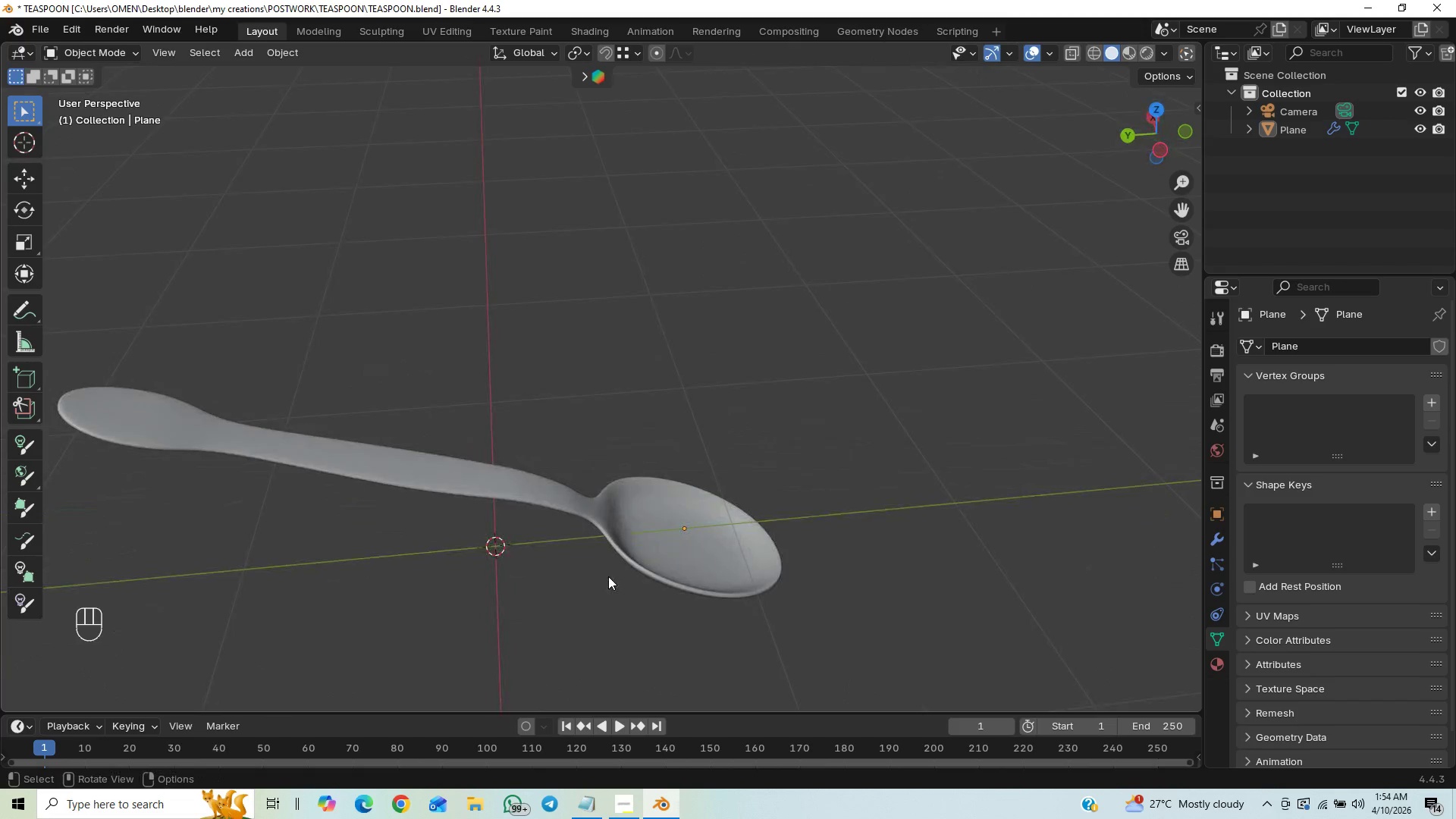 
hold_key(key=ControlLeft, duration=0.39)
 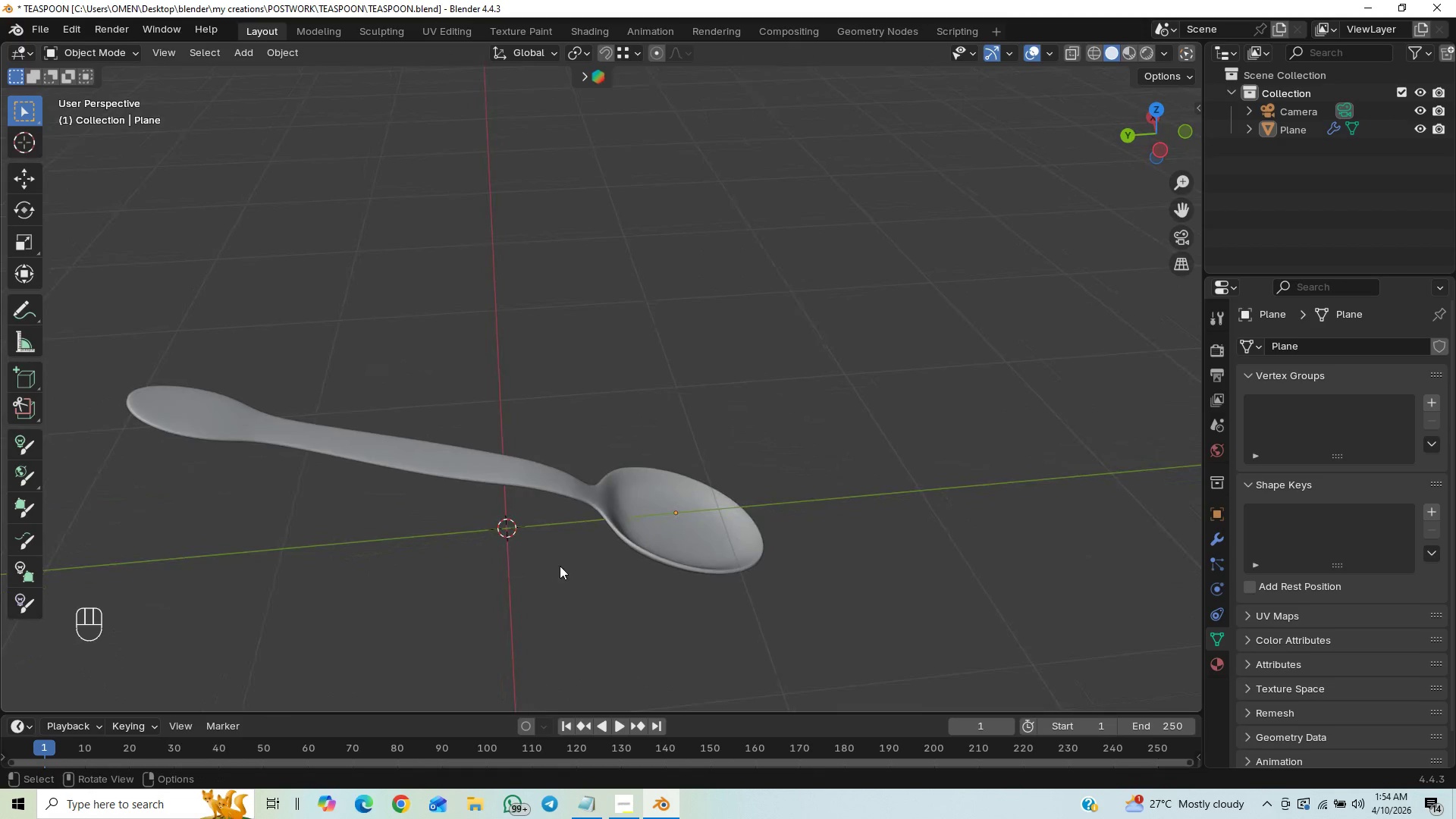 
hold_key(key=ControlLeft, duration=0.48)
 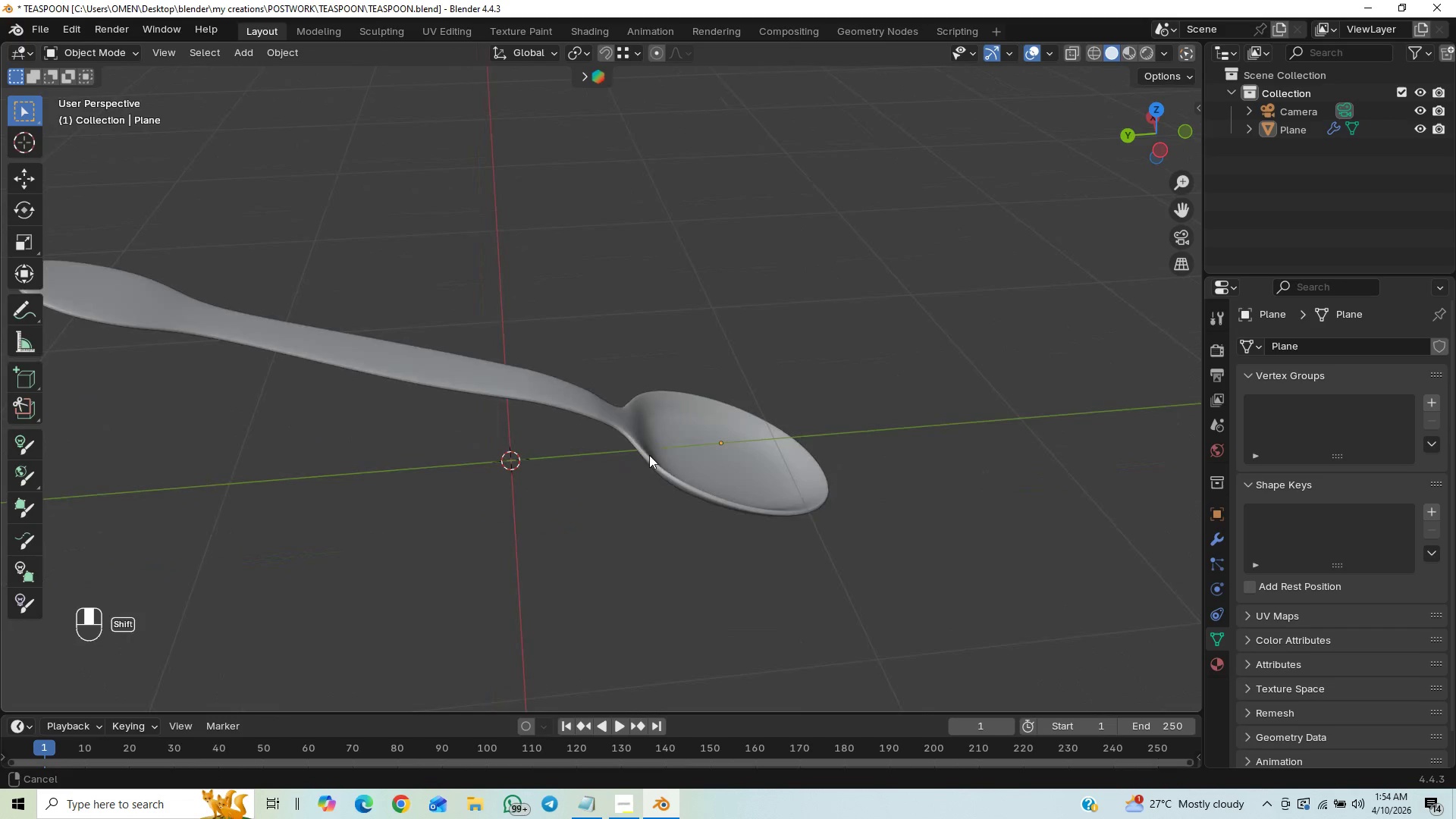 
hold_key(key=ShiftLeft, duration=0.39)
 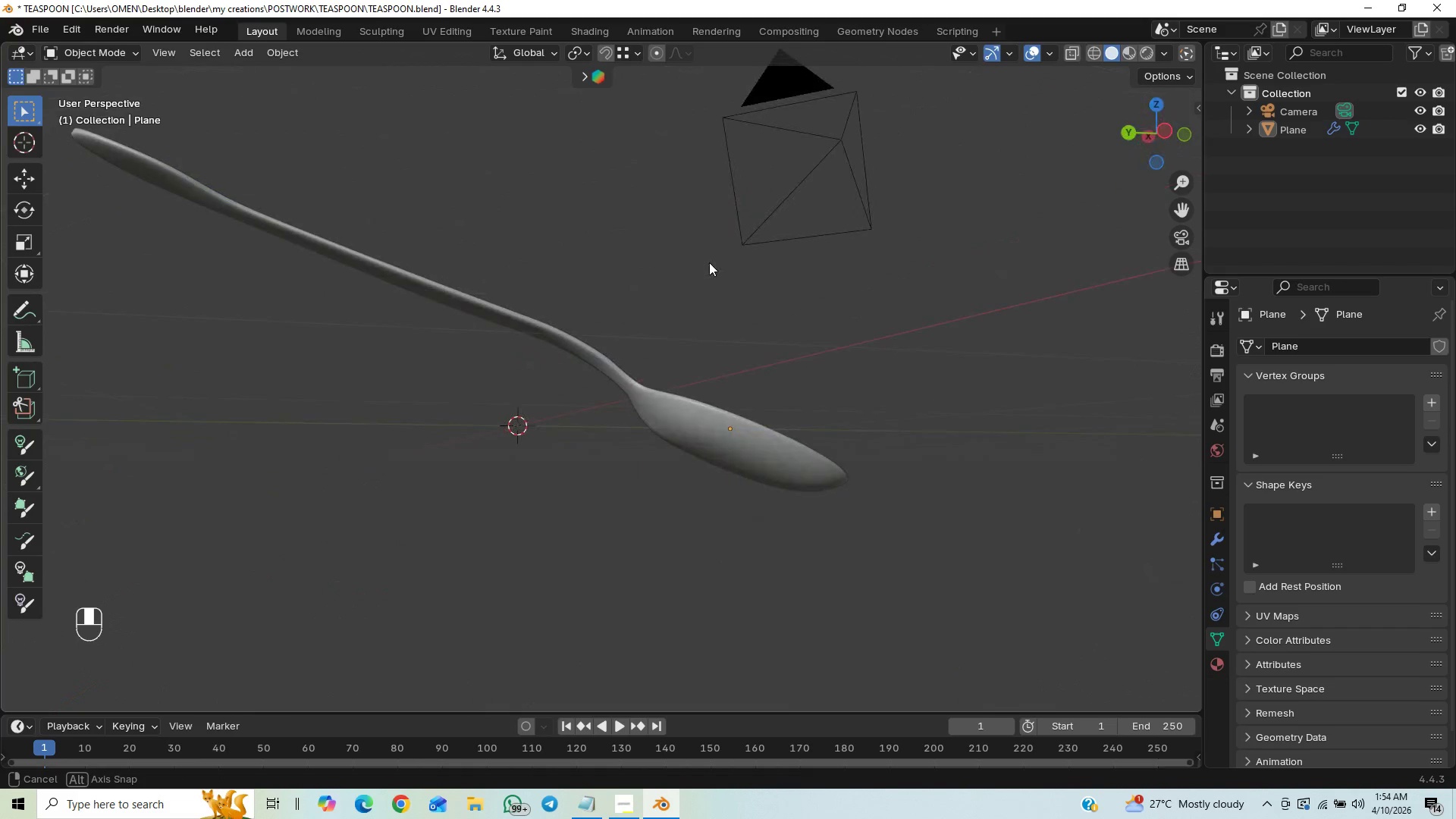 
scroll: coordinate [575, 512], scroll_direction: up, amount: 1.0
 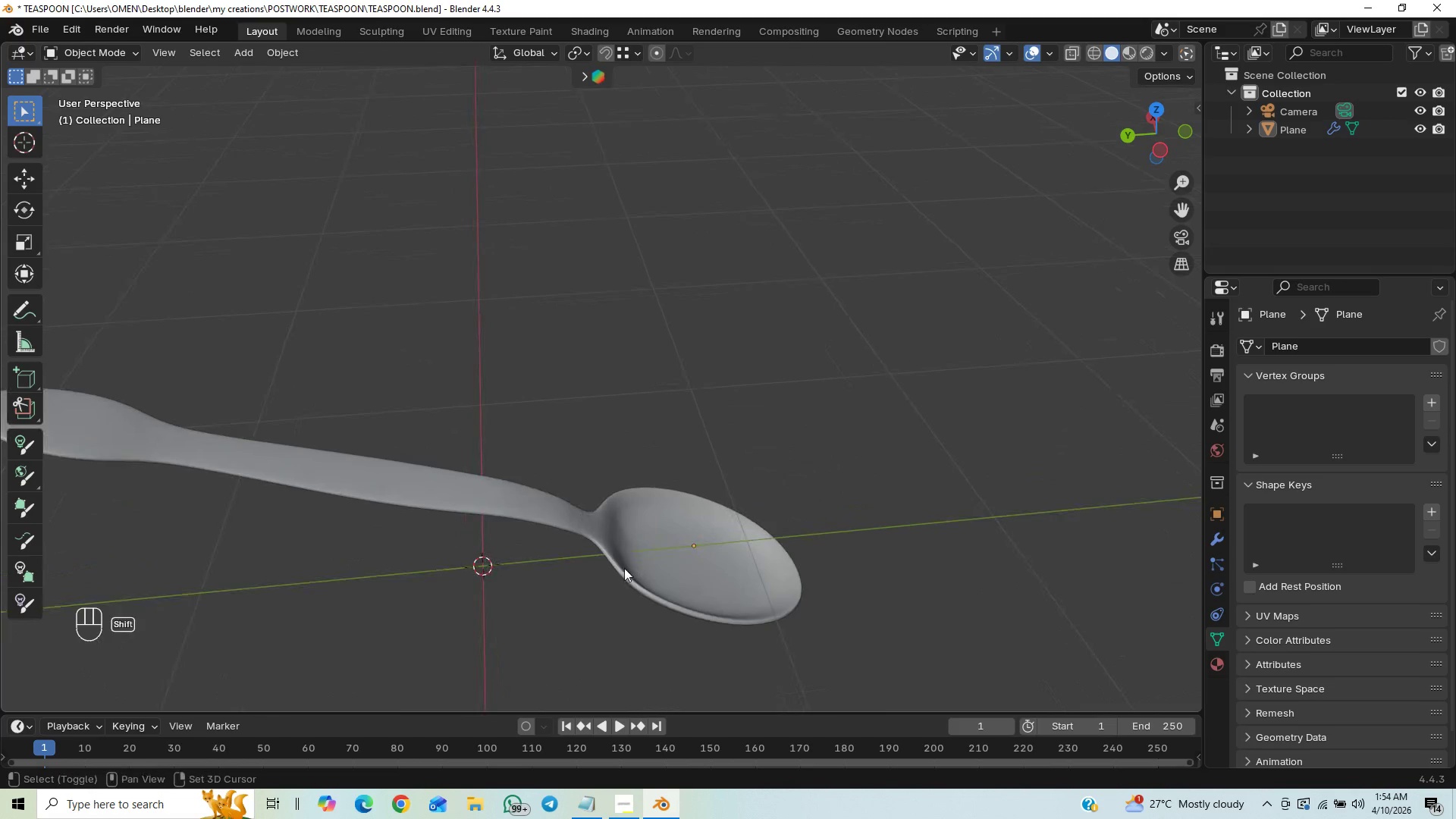 
hold_key(key=ControlLeft, duration=0.48)
 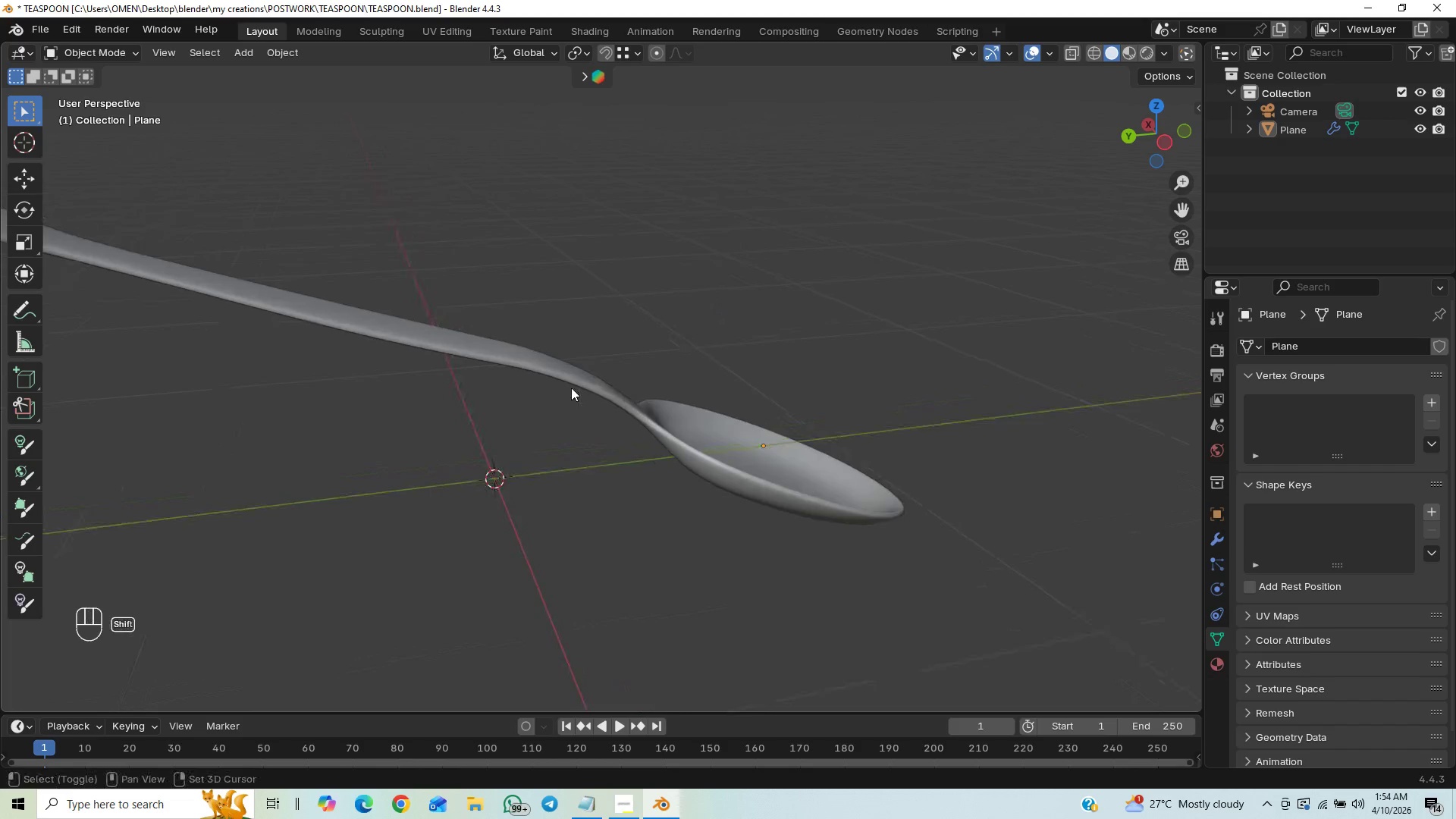 
hold_key(key=ShiftLeft, duration=1.52)
 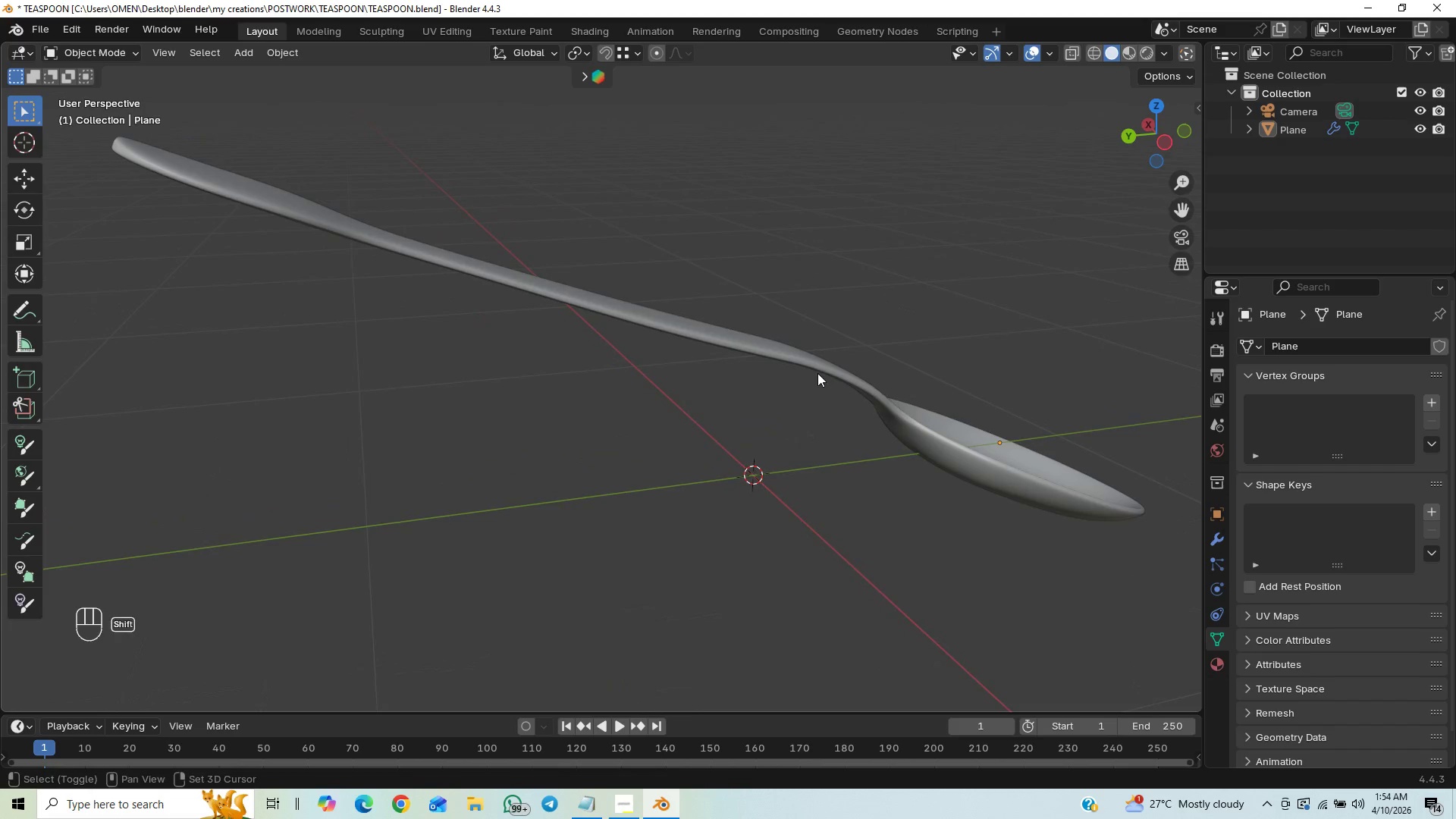 
key(Shift+ShiftLeft)
 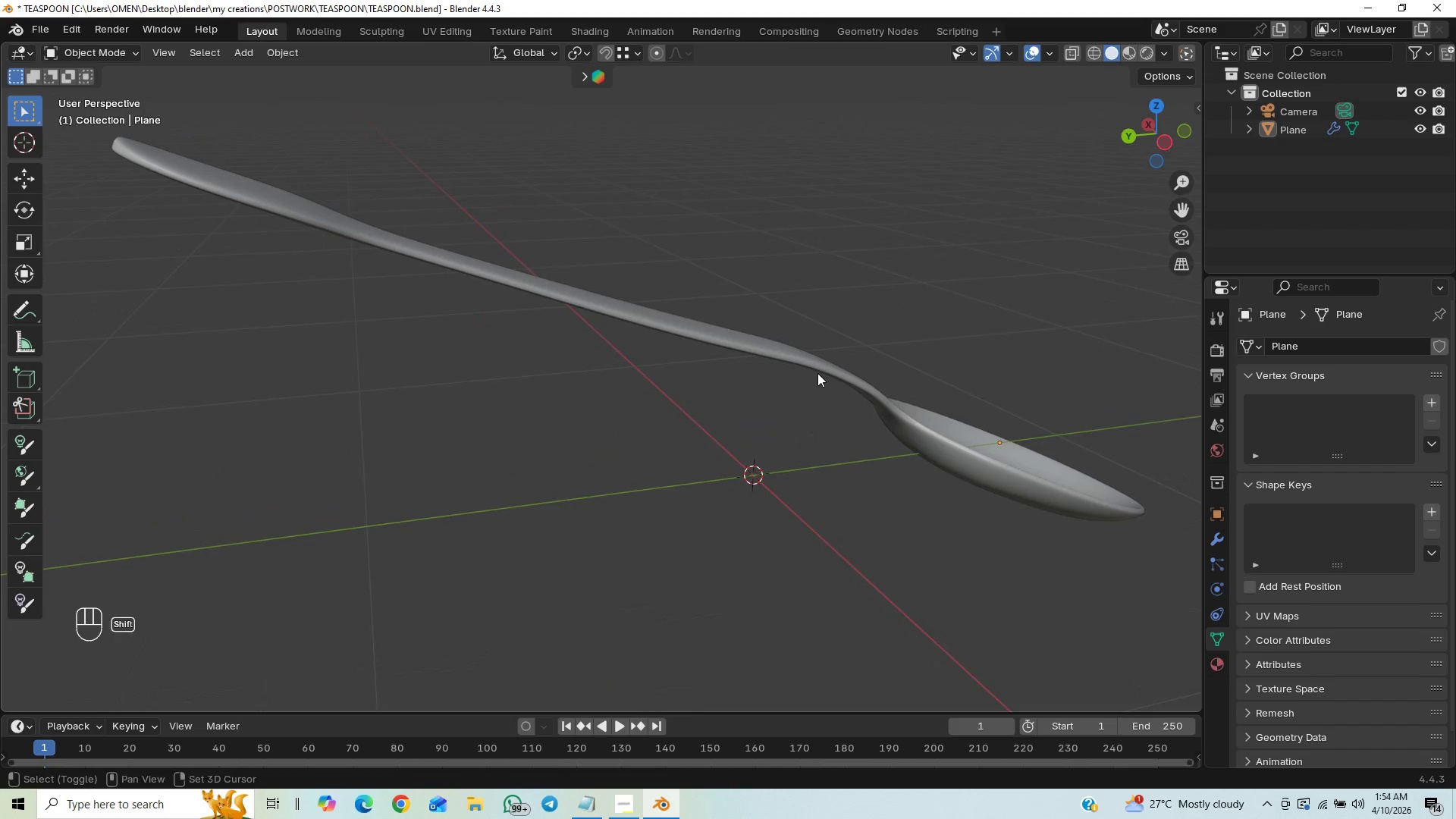 
key(Shift+ShiftLeft)
 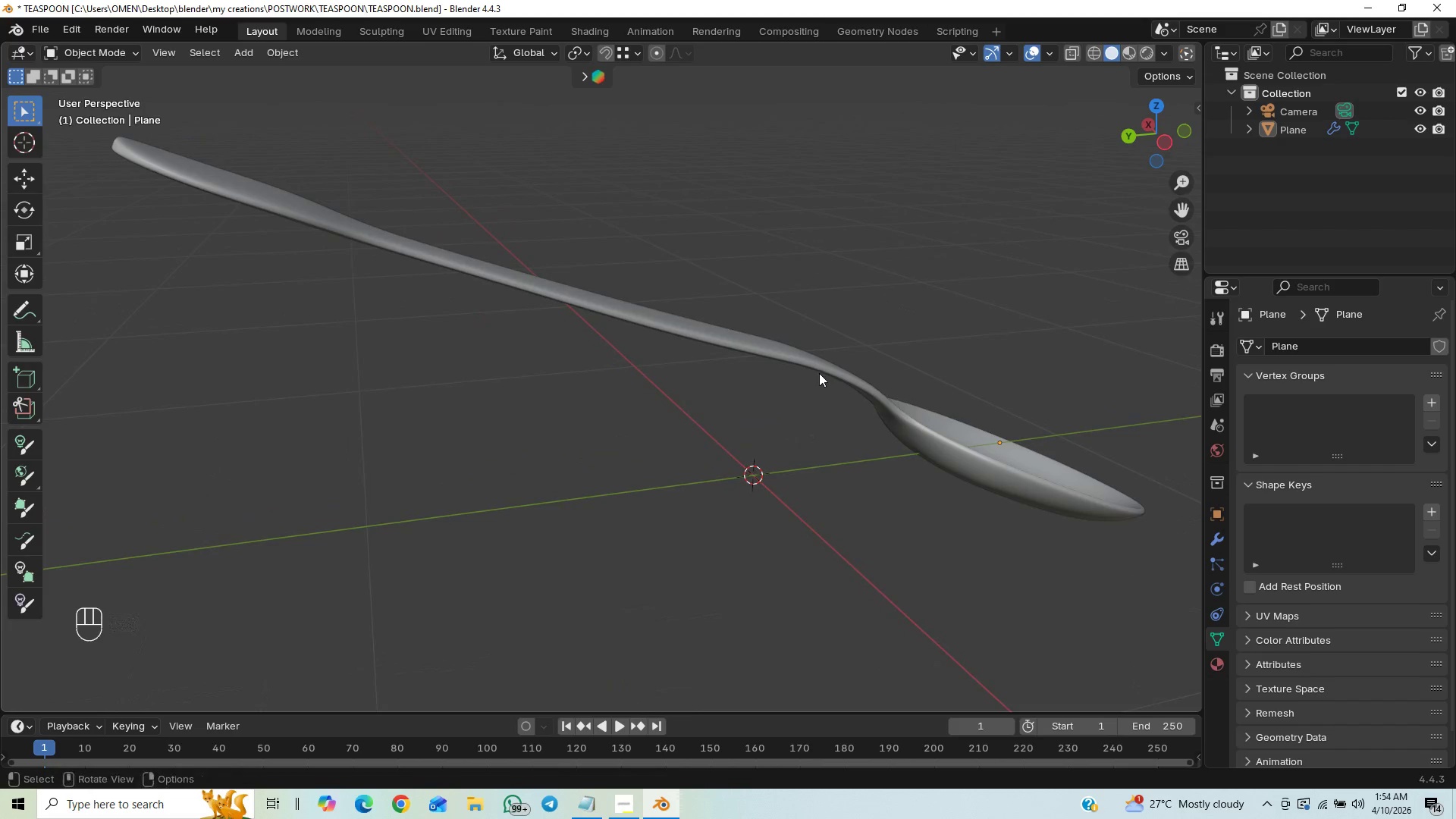 
key(Shift+ShiftLeft)
 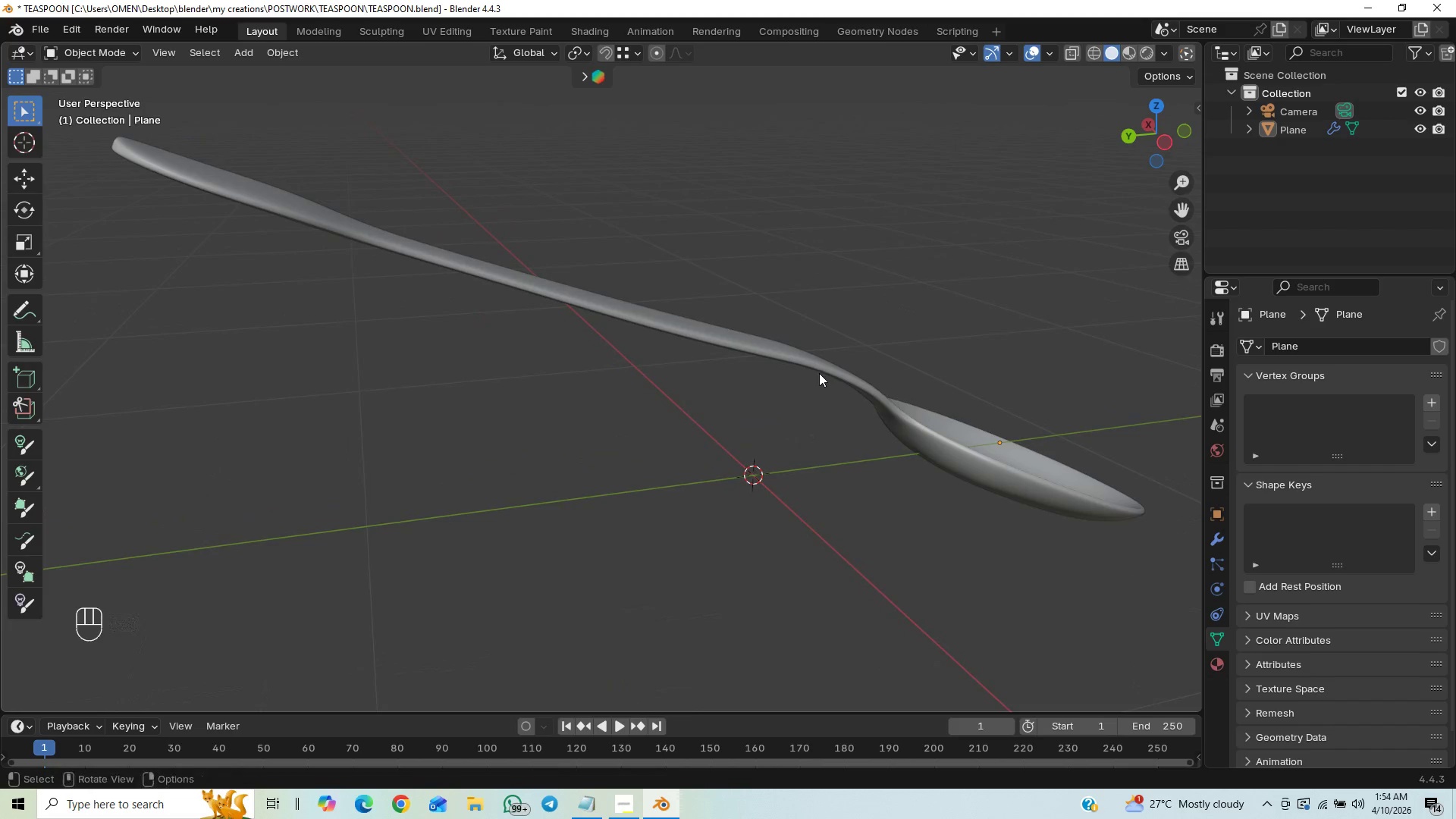 
key(Shift+ShiftLeft)
 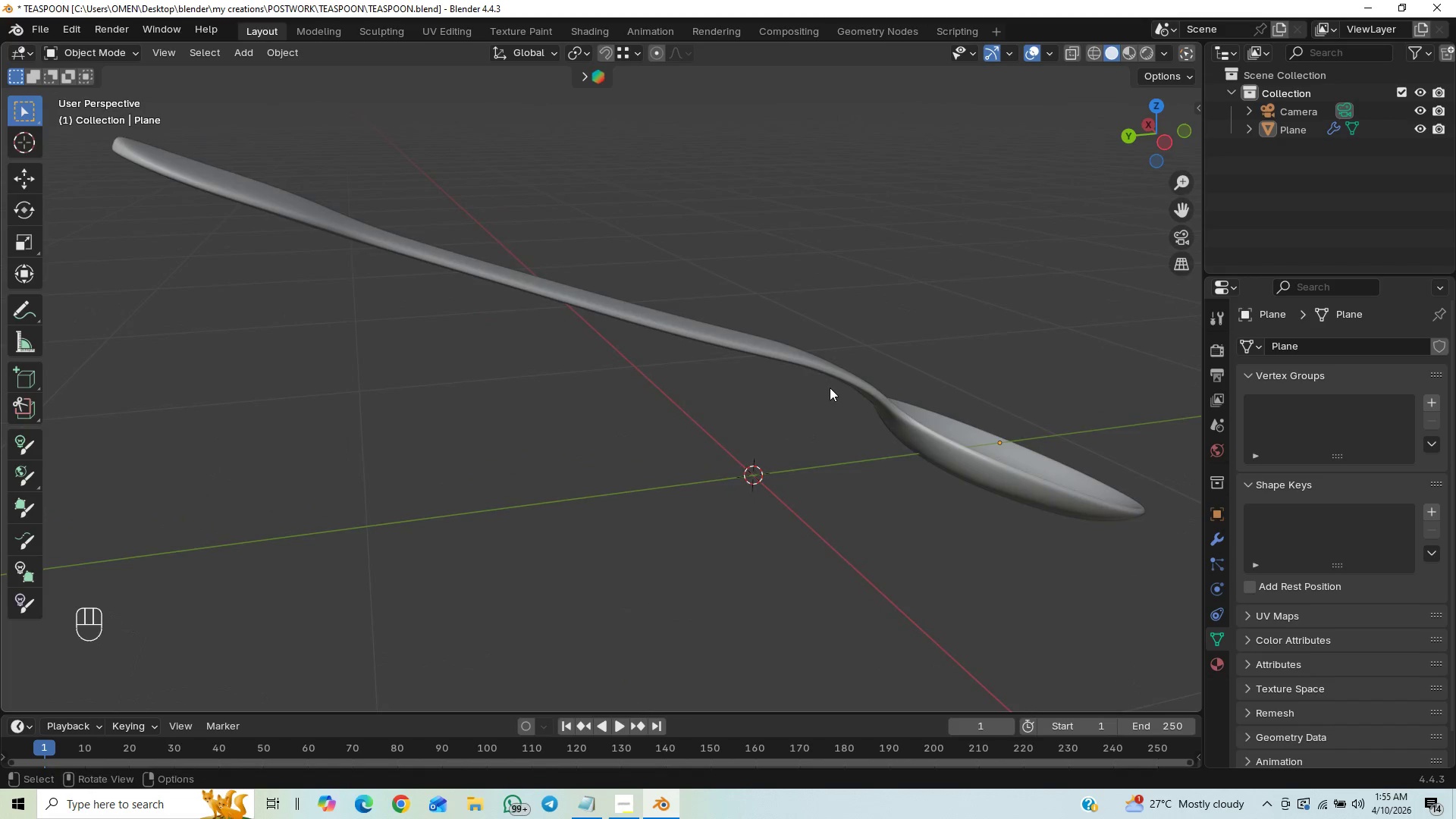 
key(Tab)
 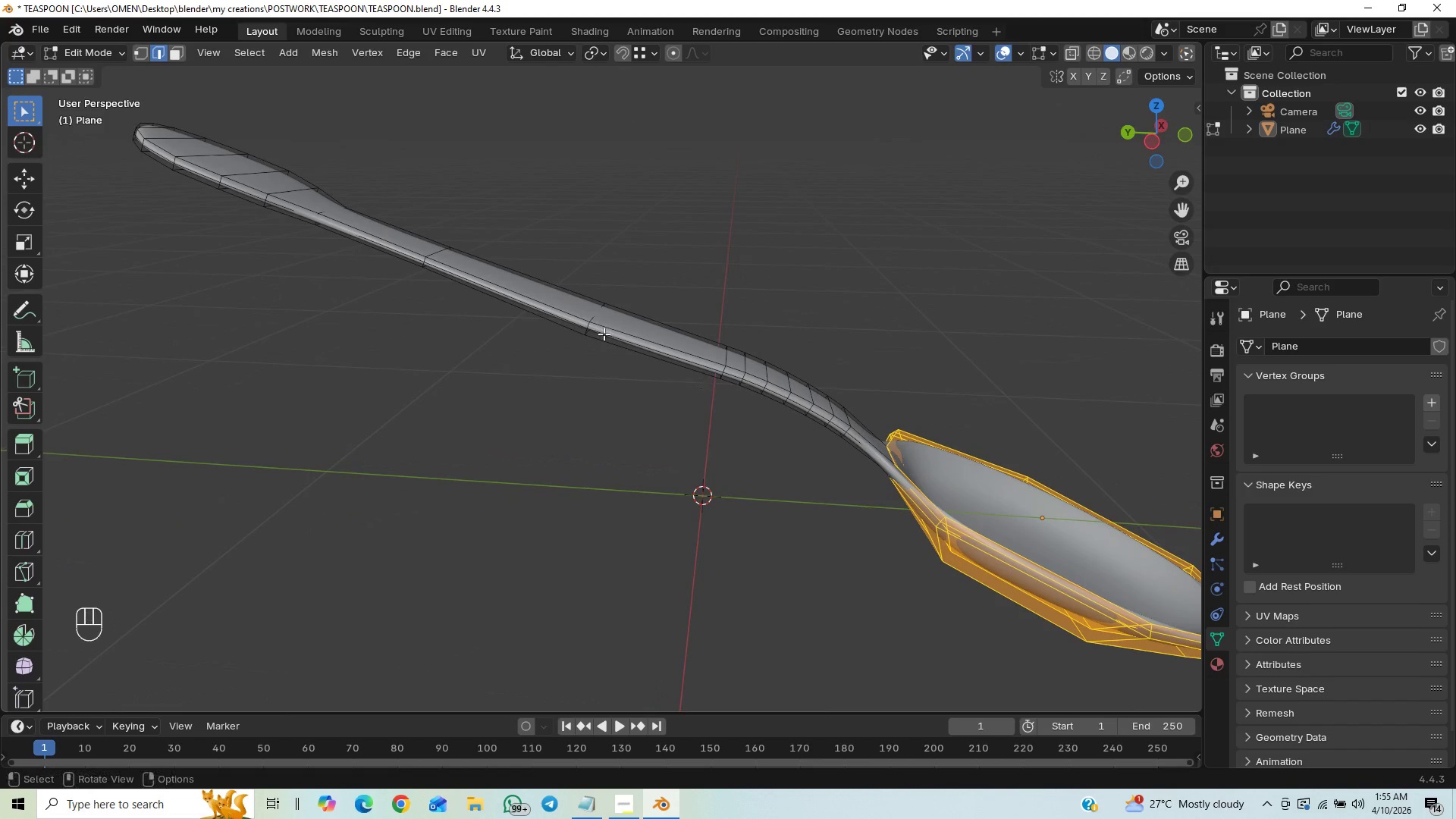 
left_click([595, 311])
 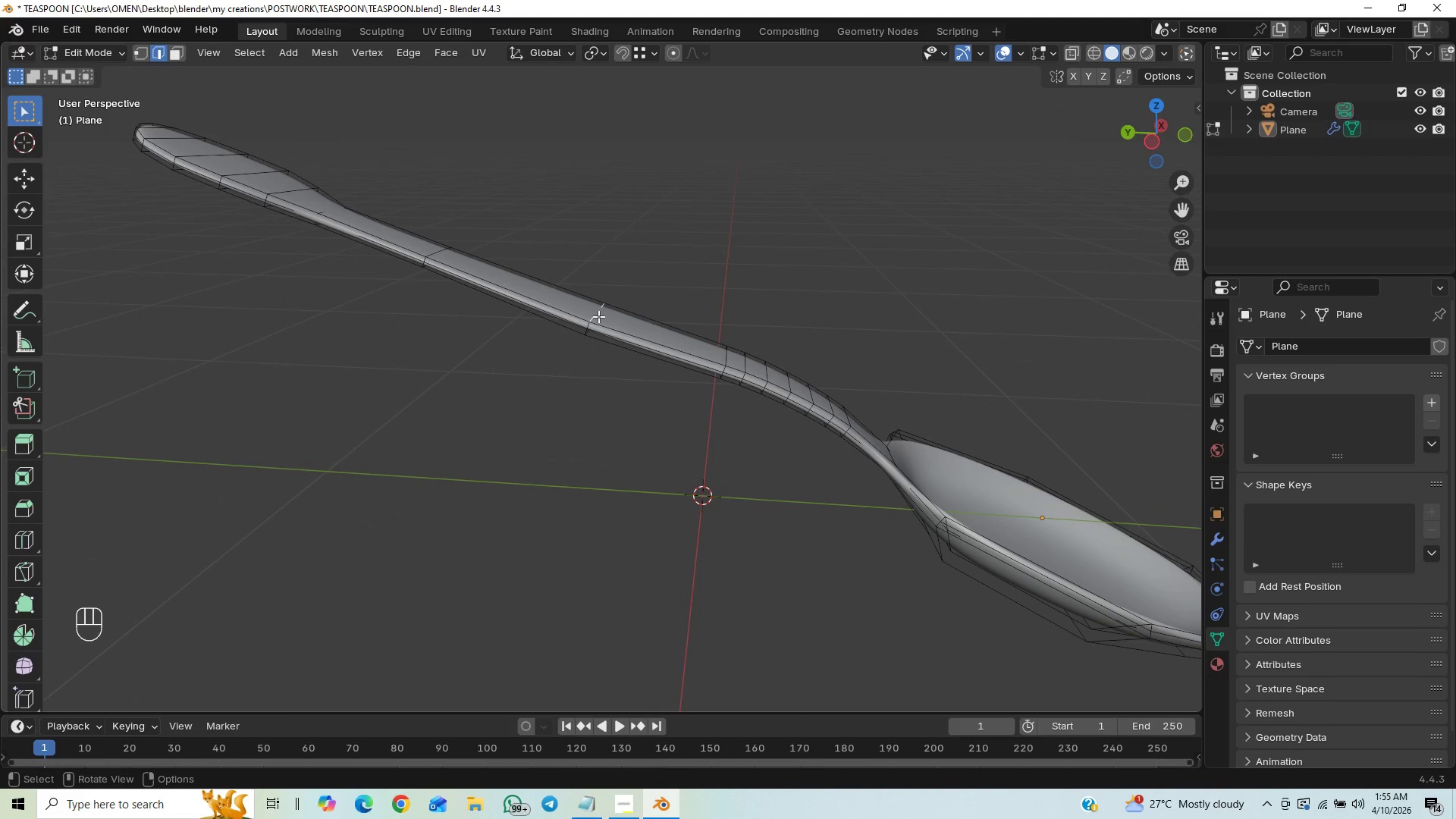 
hold_key(key=AltLeft, duration=0.69)
left_click([598, 316])
 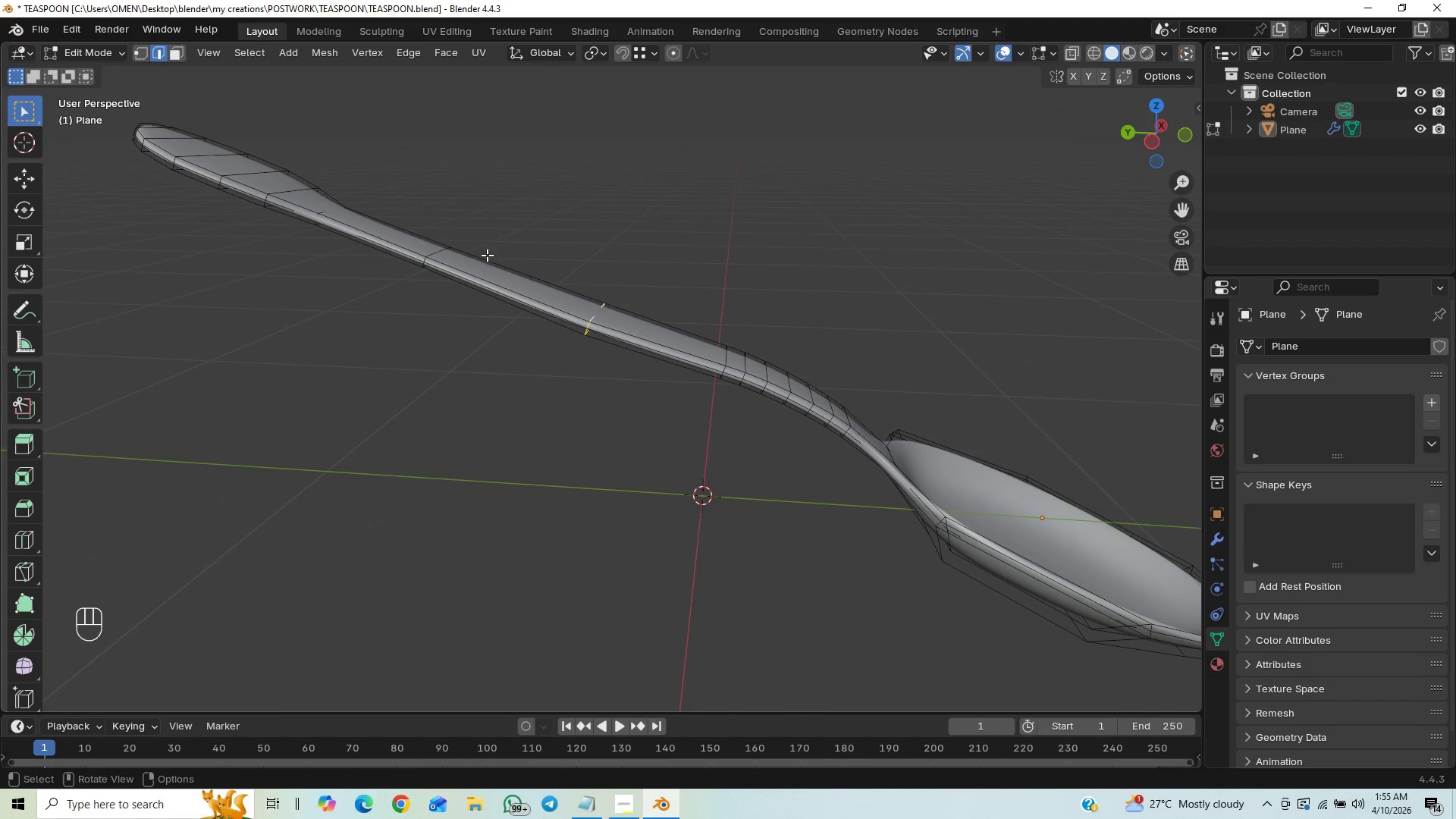 
hold_key(key=ShiftLeft, duration=1.16)
hold_key(key=AltLeft, duration=0.75)
left_click([438, 253])
 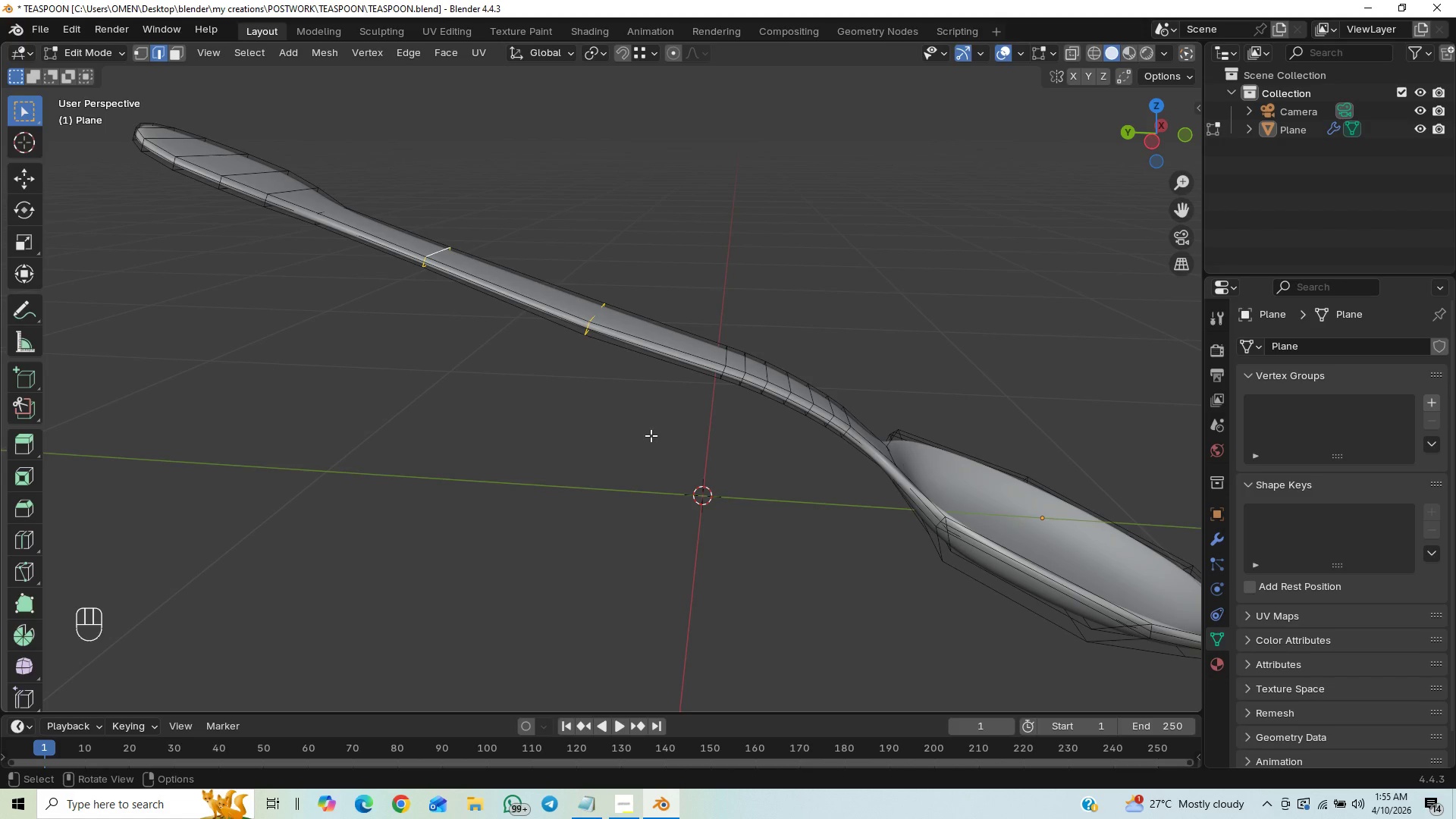 
type(GZ)
 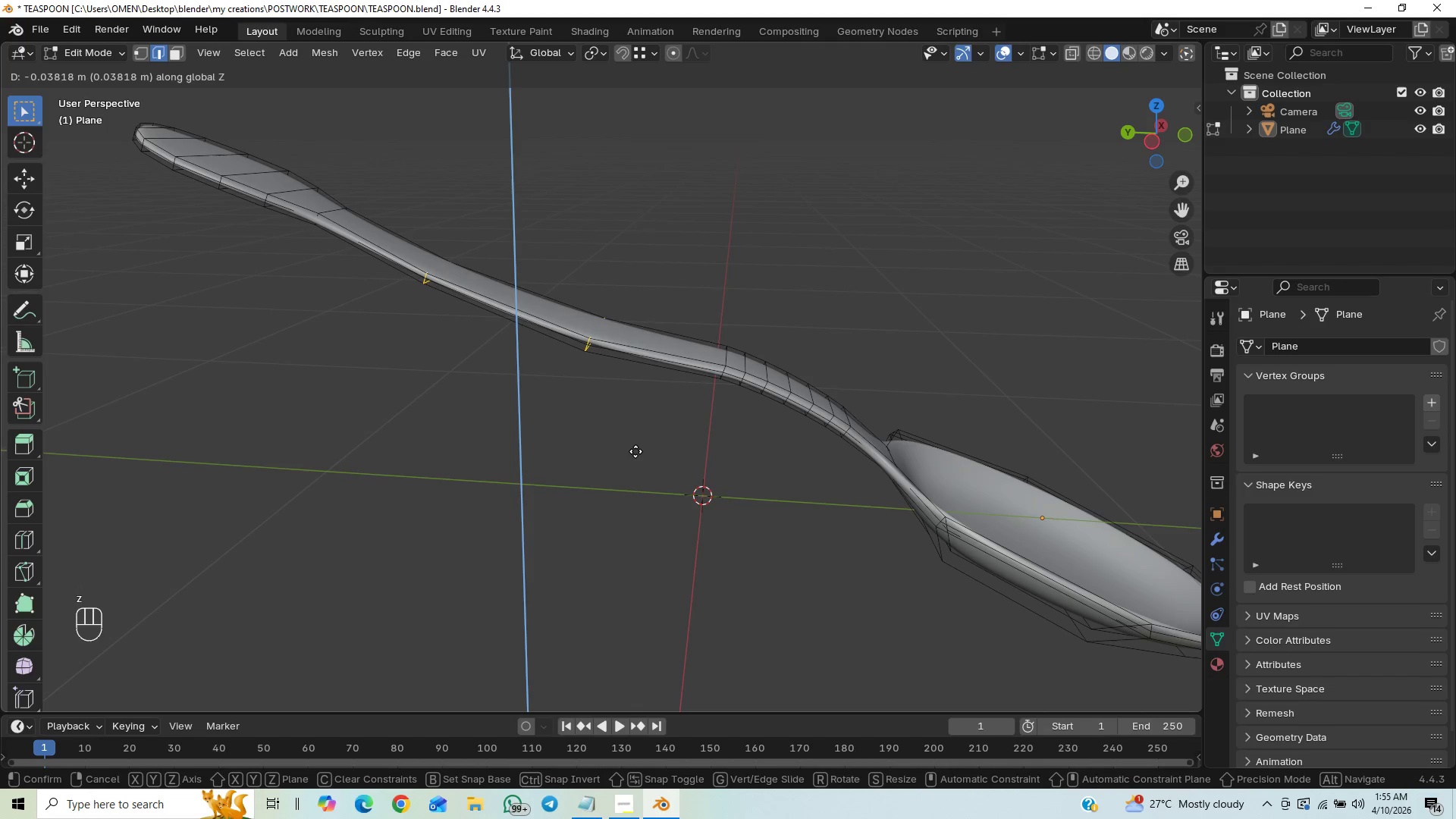 
left_click([635, 451])
 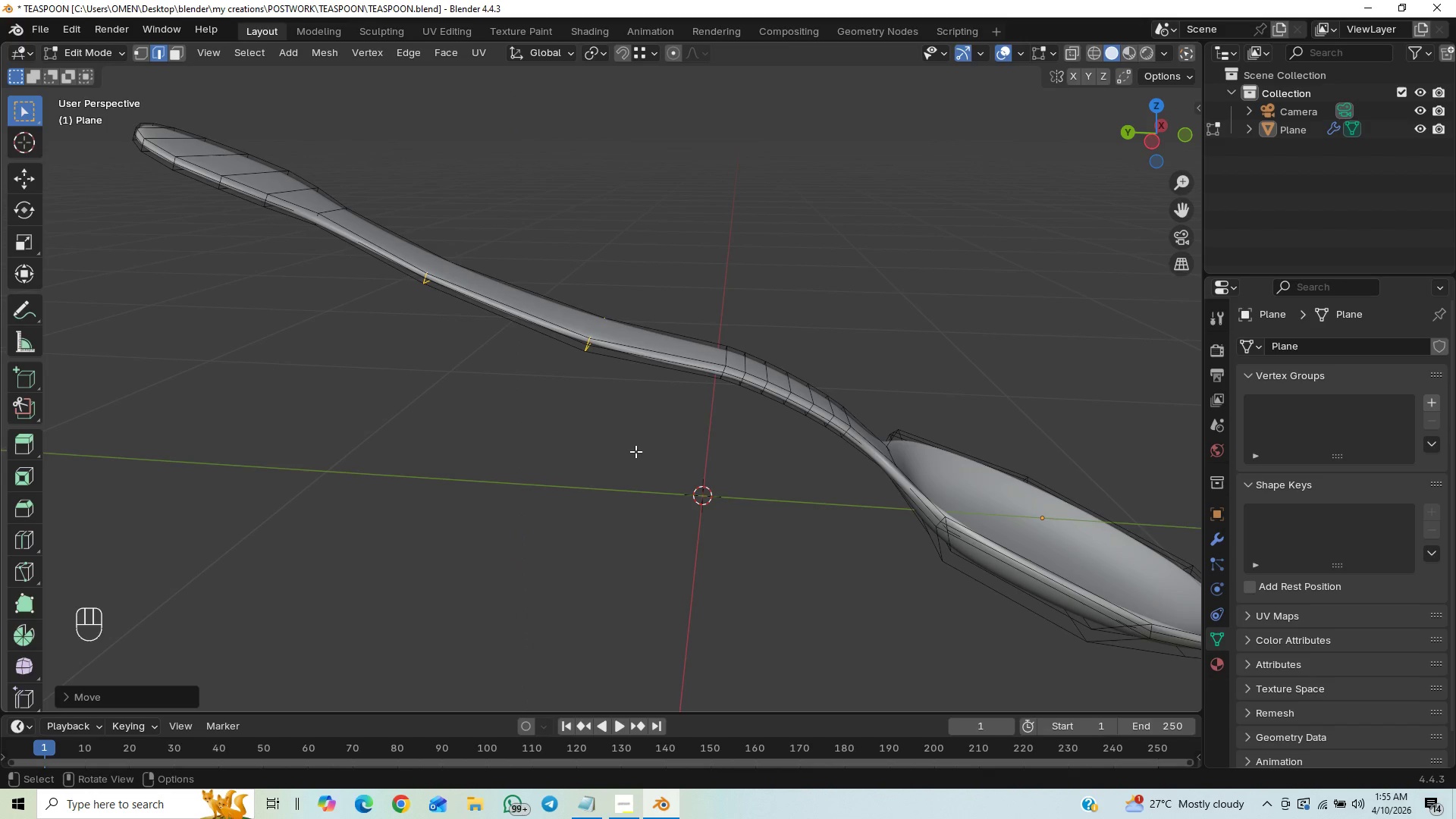 
type(GYY)
 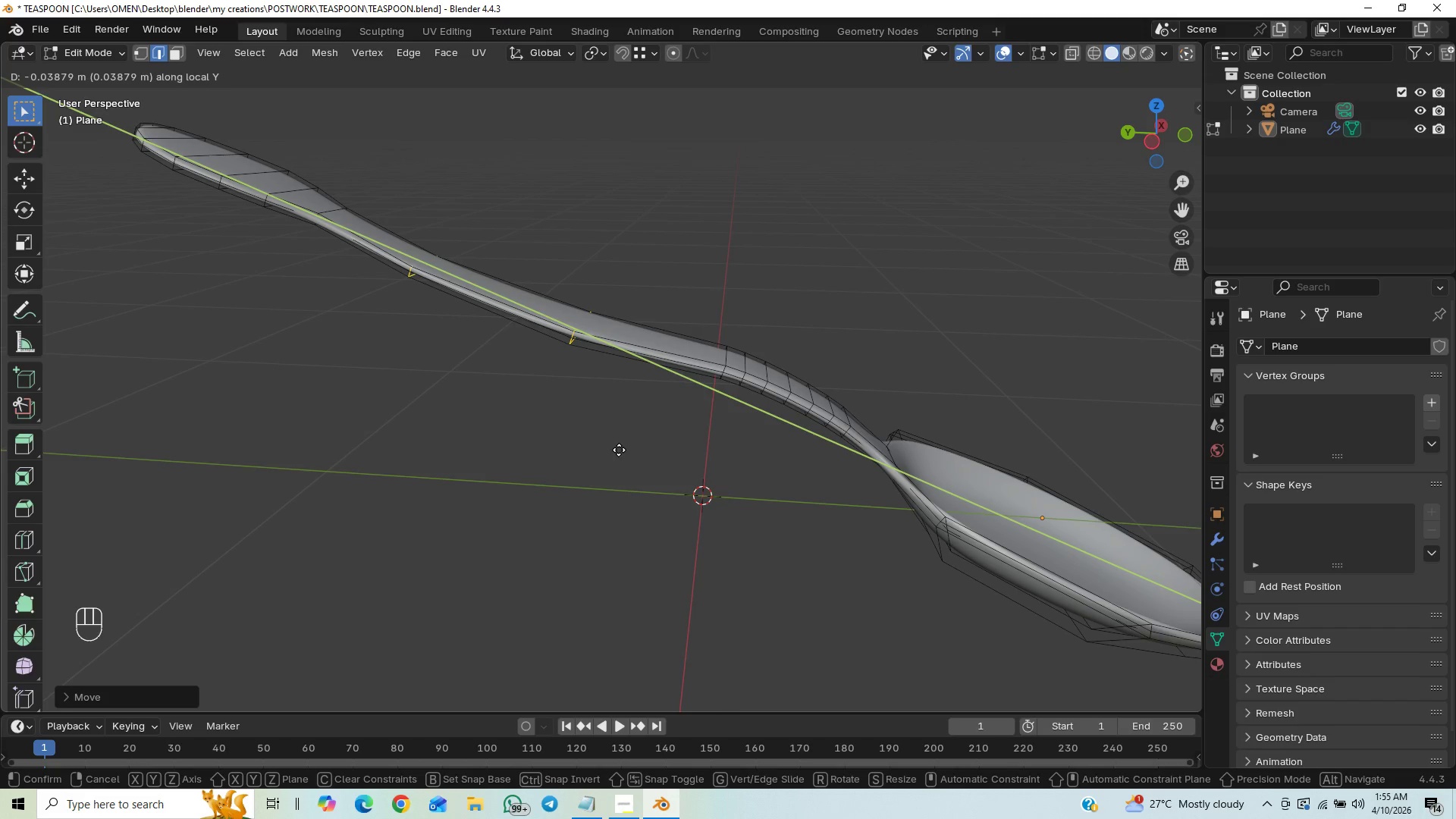 
wait(6.16)
 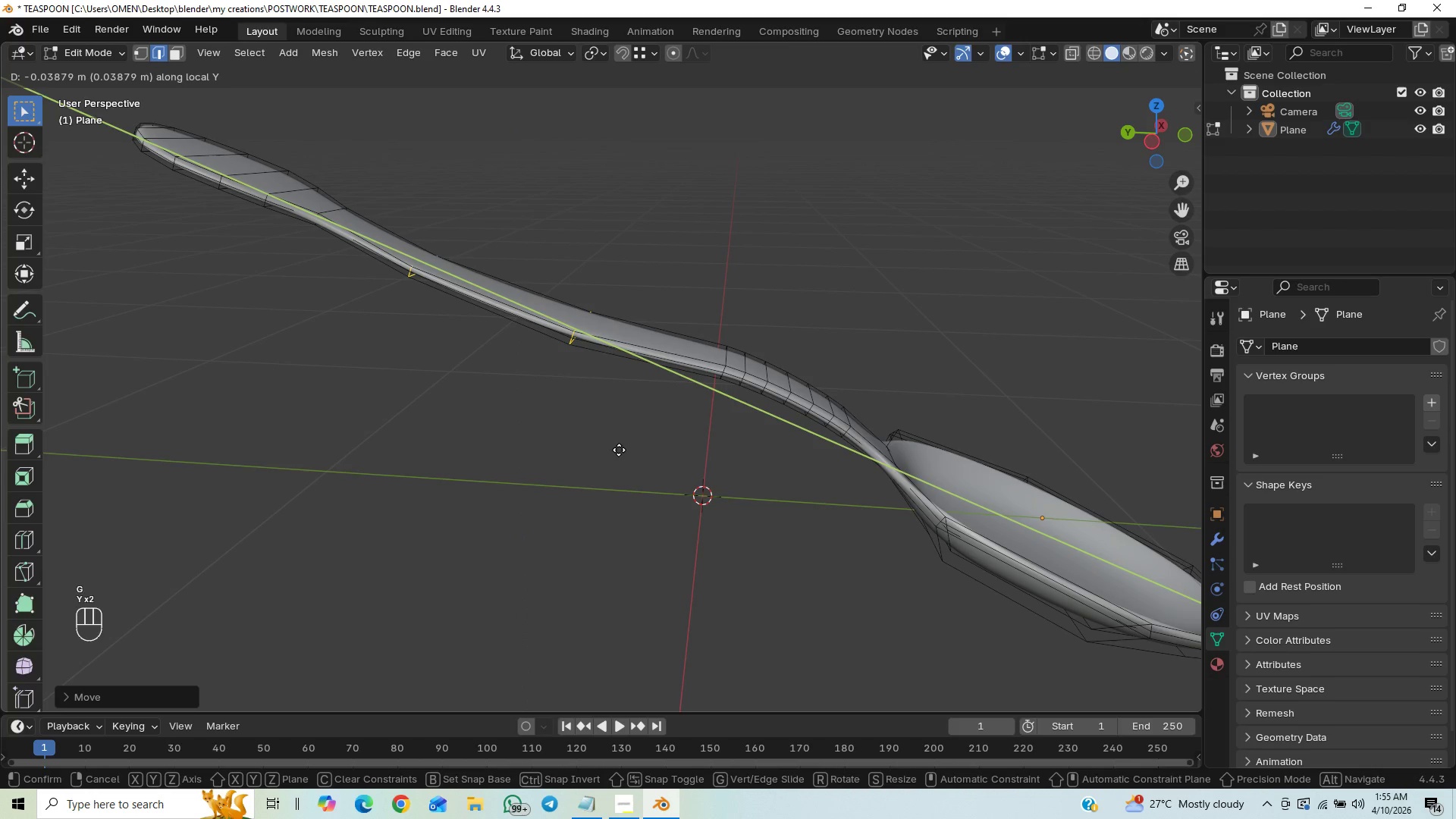 
left_click([619, 450])
 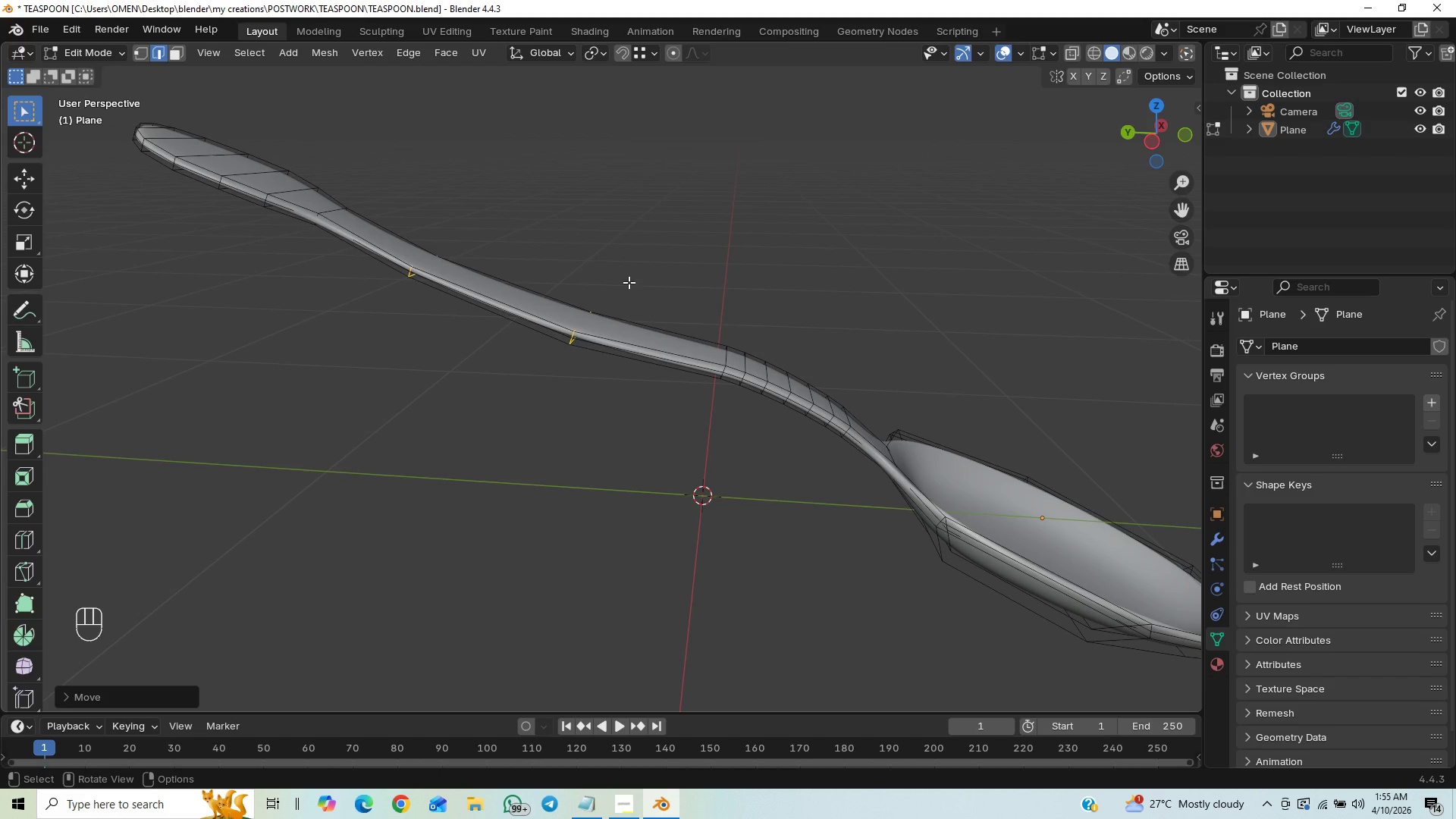 
key(Control+ControlLeft)
 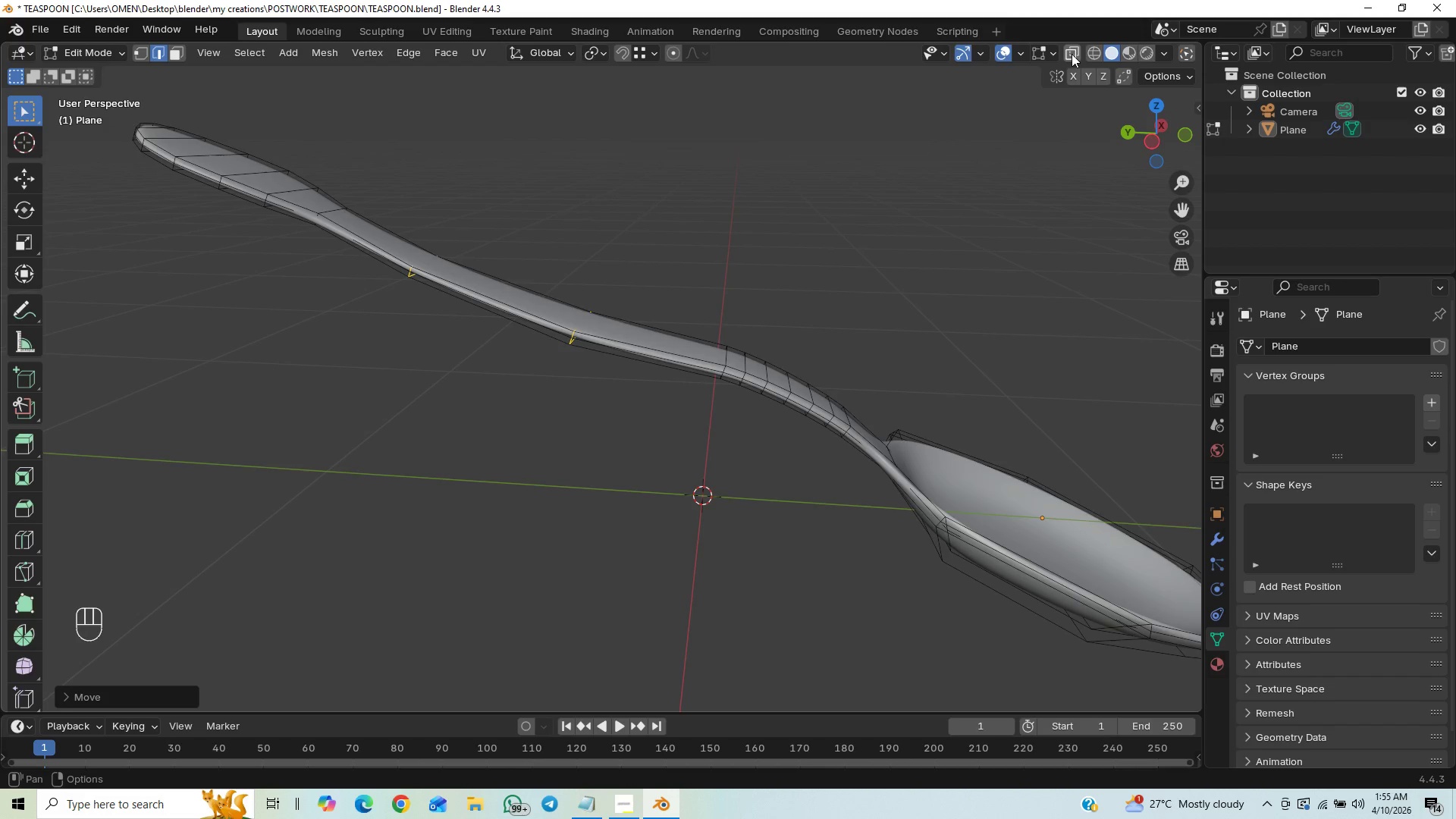 
hold_key(key=ControlLeft, duration=1.05)
left_click_drag(start_coordinate=[645, 283], to_coordinate=[529, 382])
 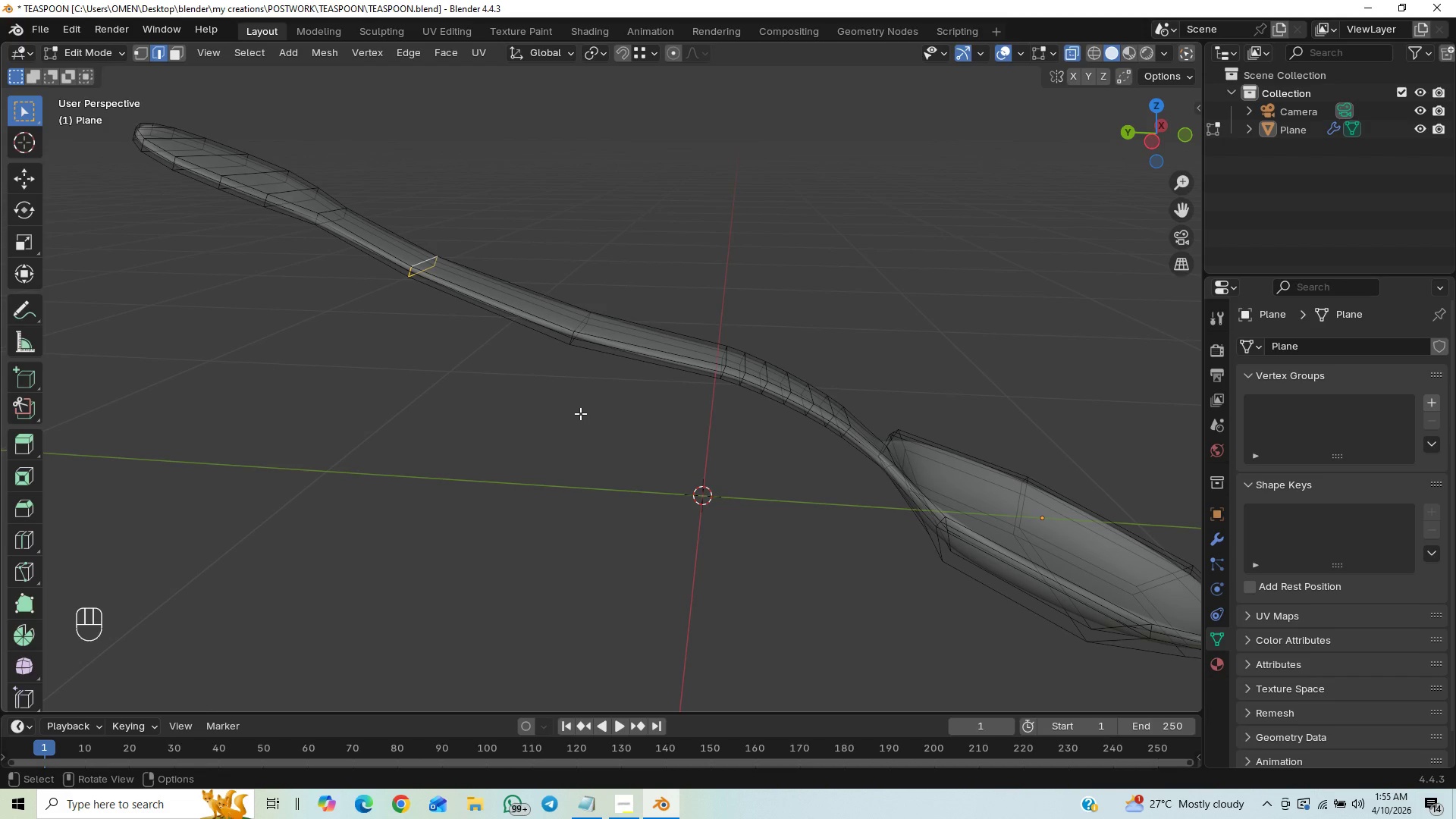 
type(GZ)
 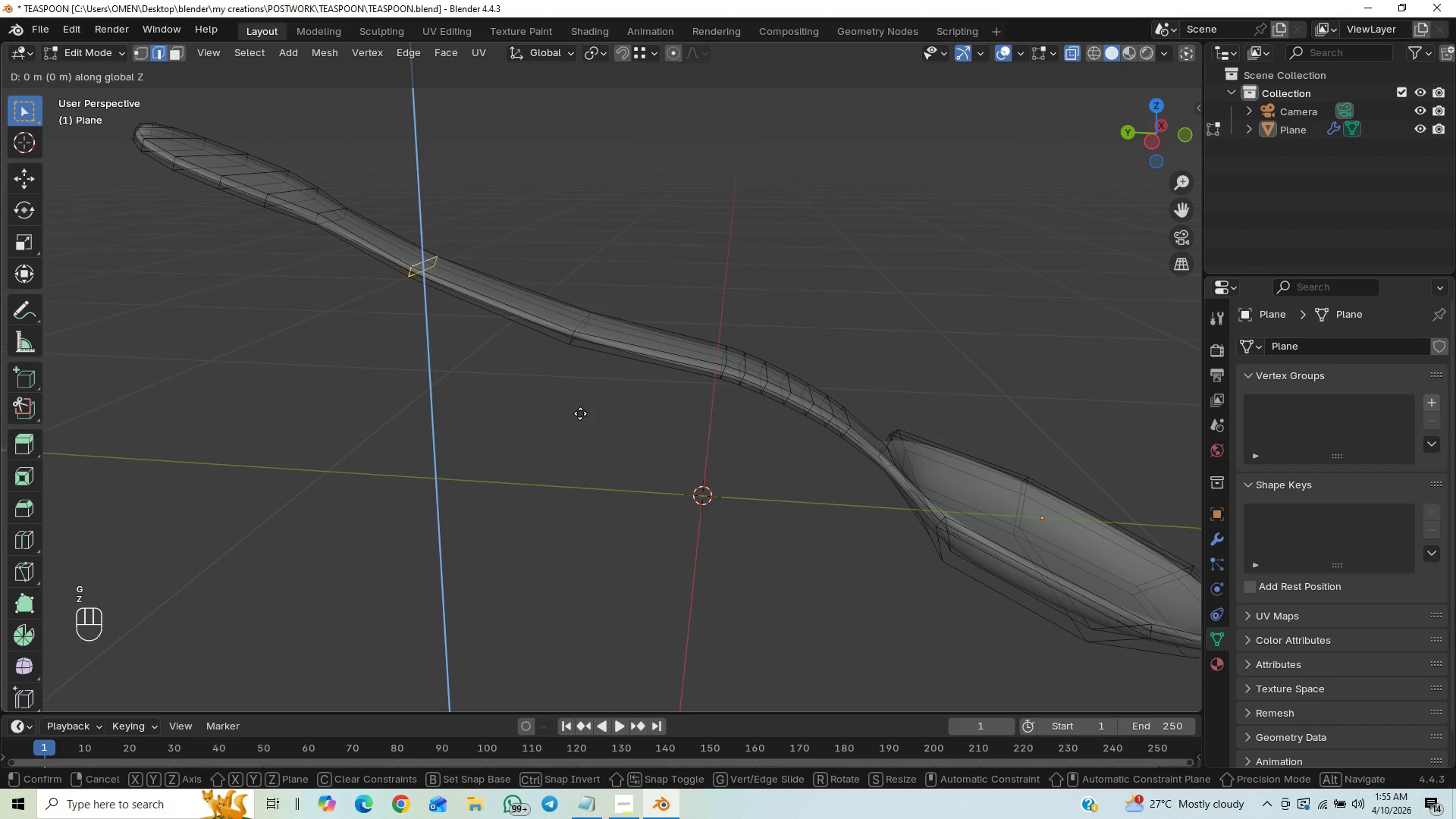 
hold_key(key=ShiftLeft, duration=1.5)
 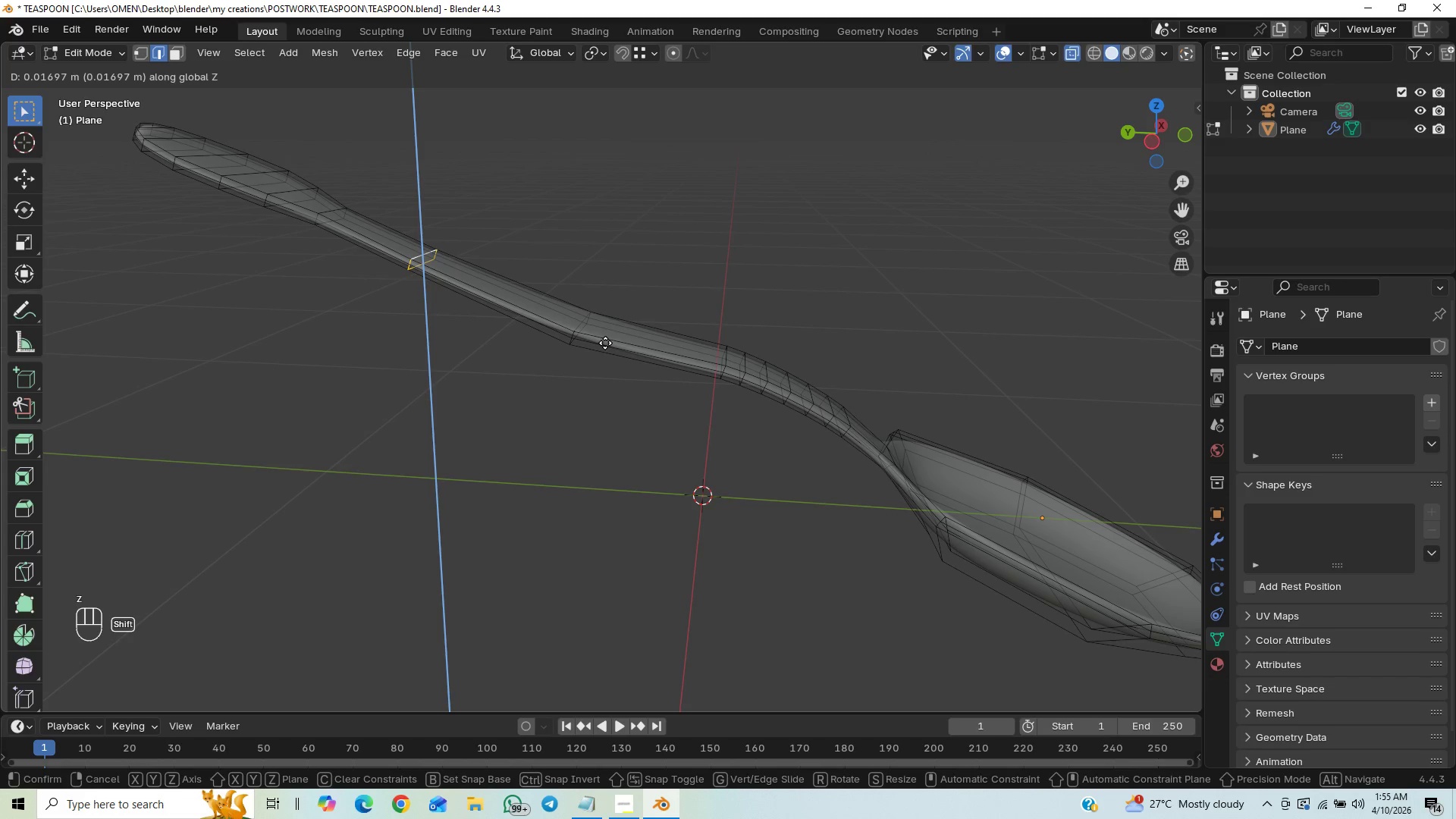 
hold_key(key=ShiftLeft, duration=1.03)
left_click([605, 343])
 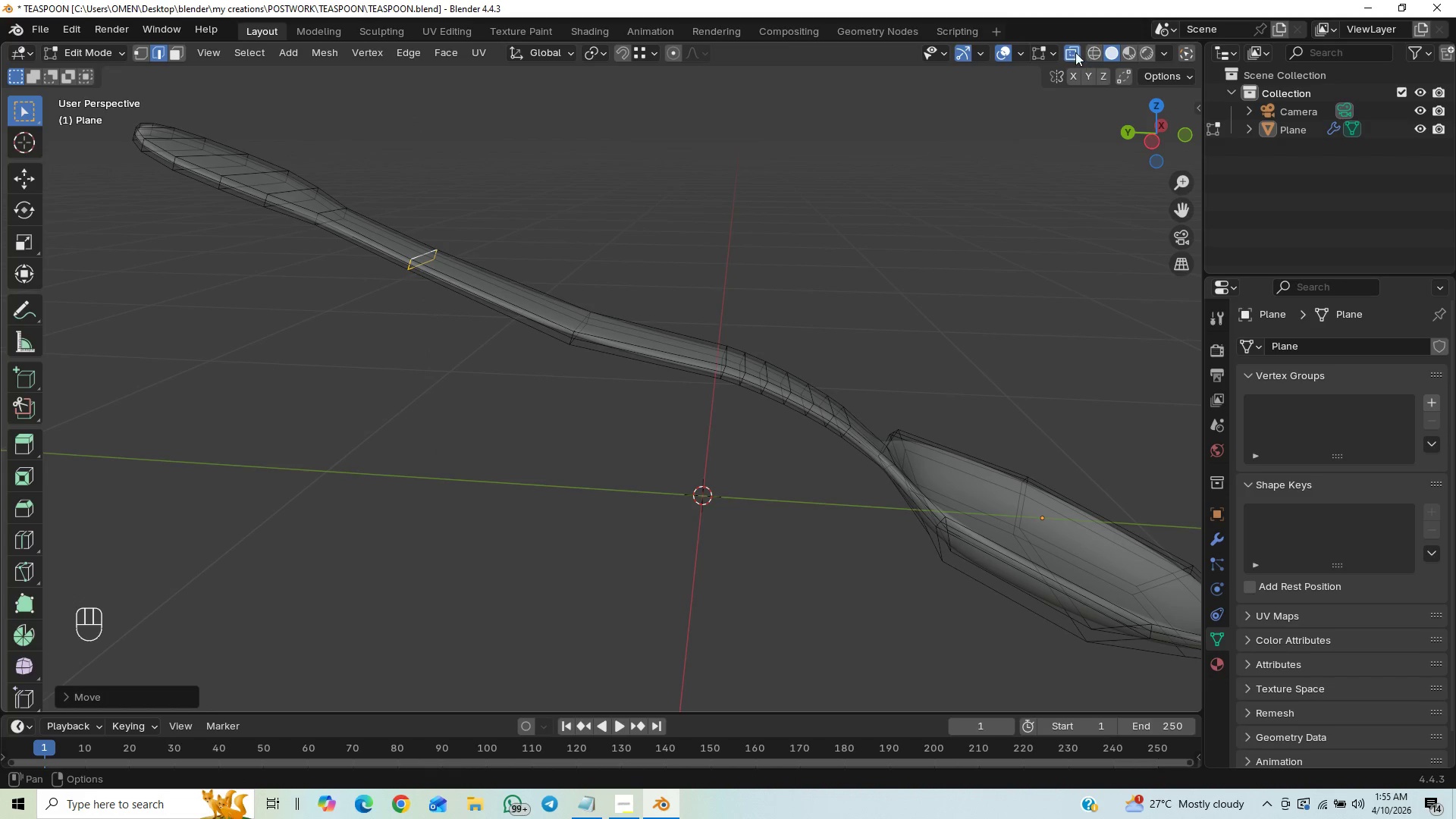 
left_click([1075, 52])
 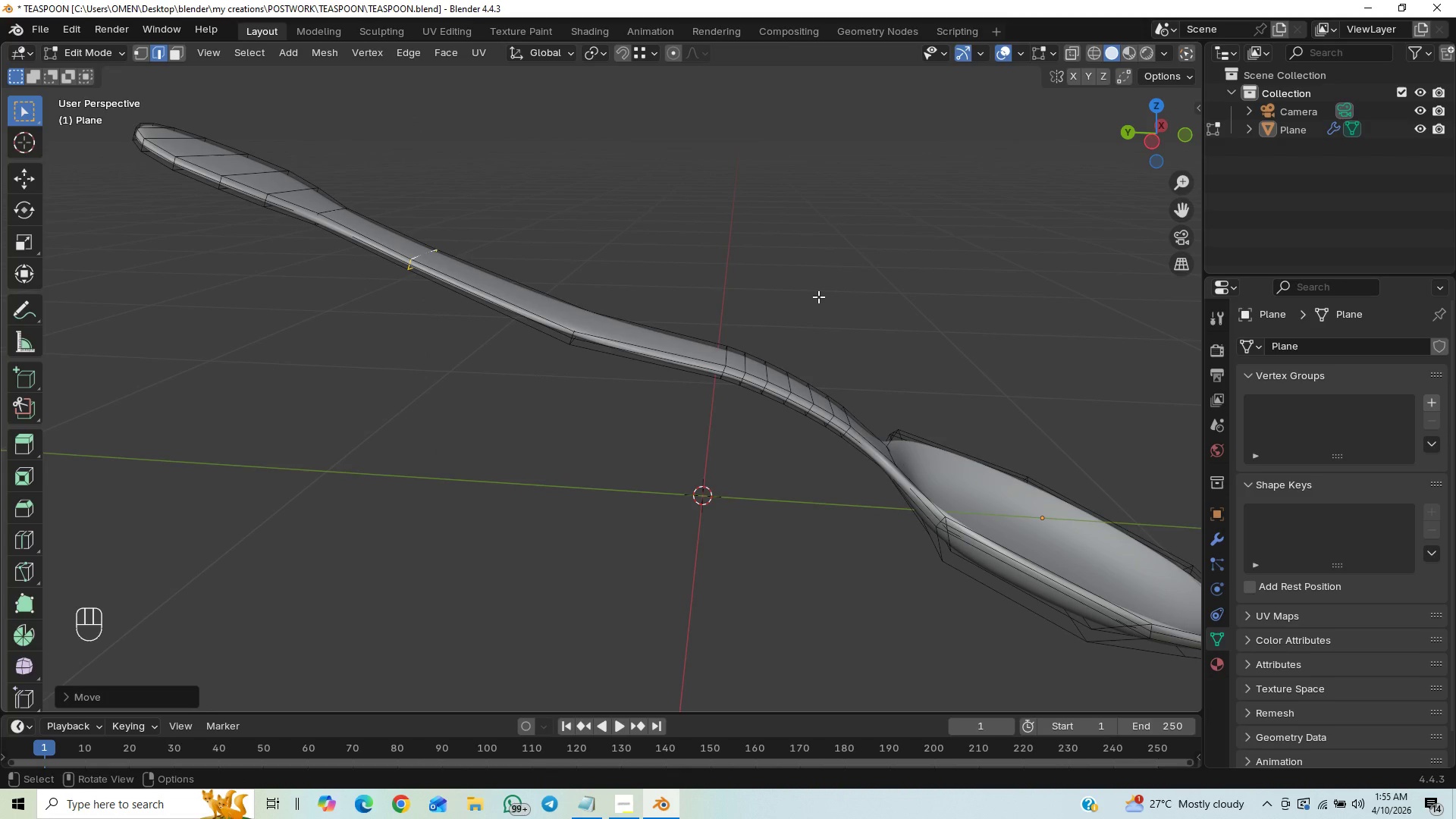 
key(Tab)
 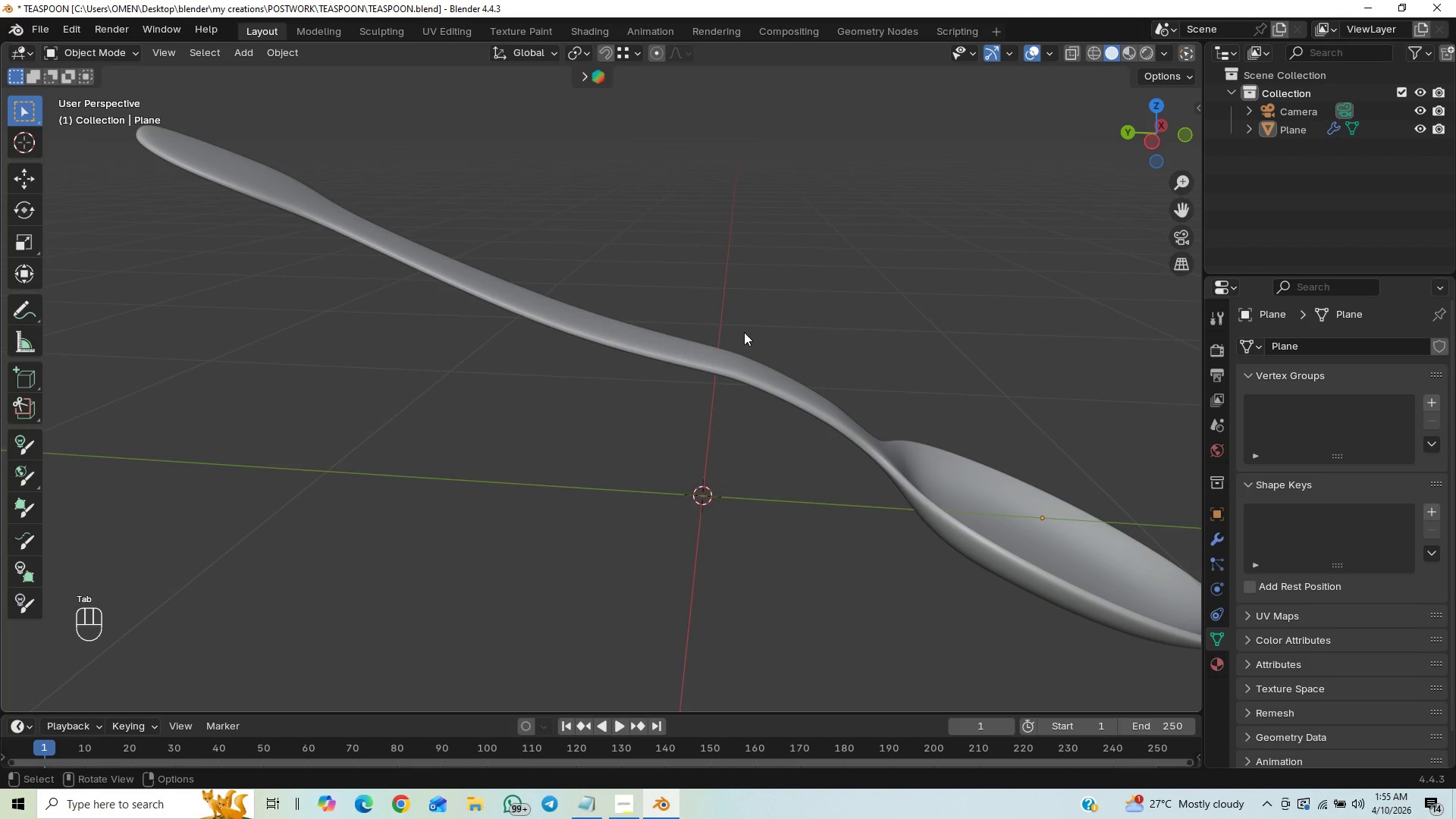 
scroll: coordinate [744, 337], scroll_direction: down, amount: 1.0
 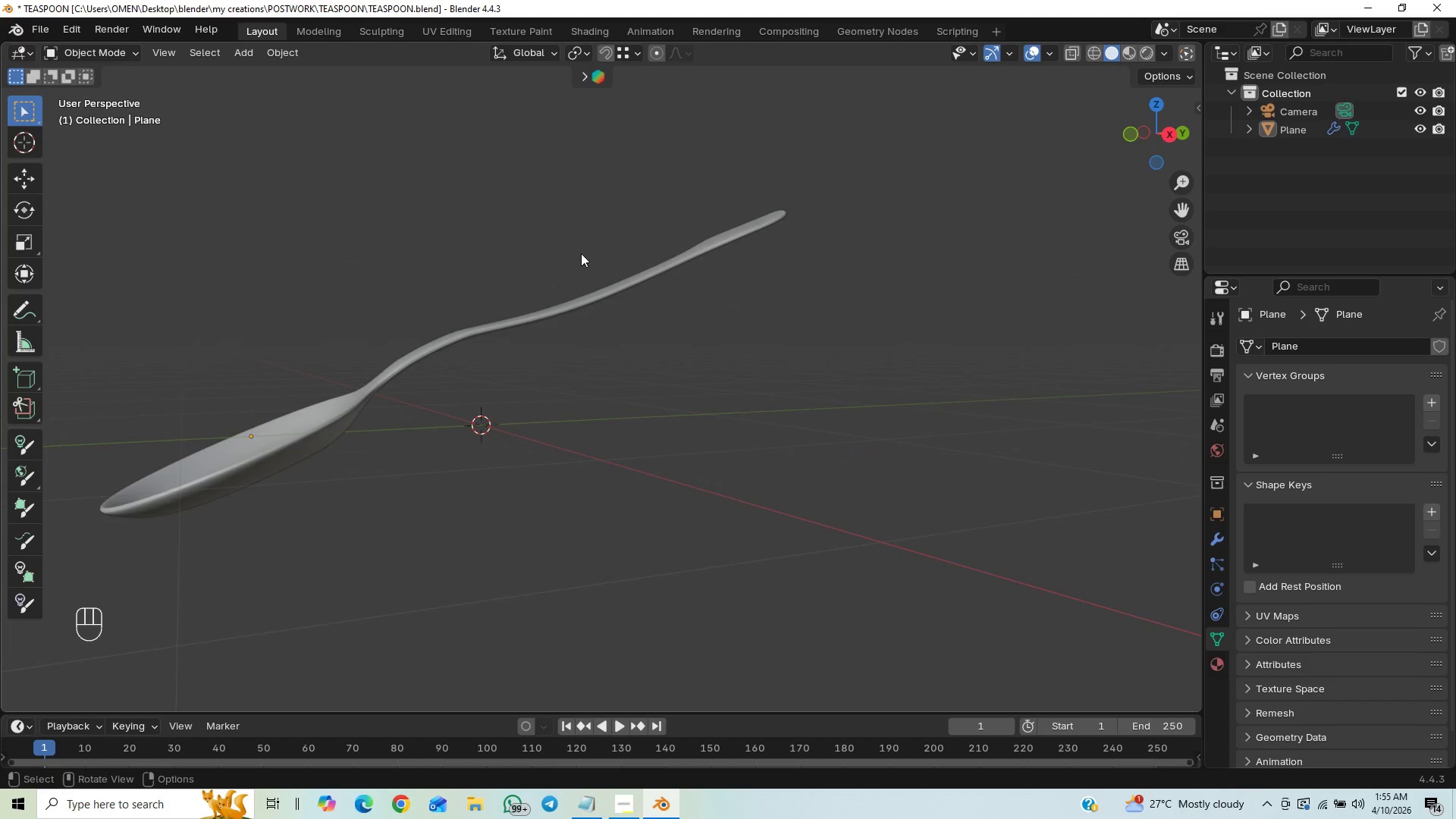 
wait(8.72)
 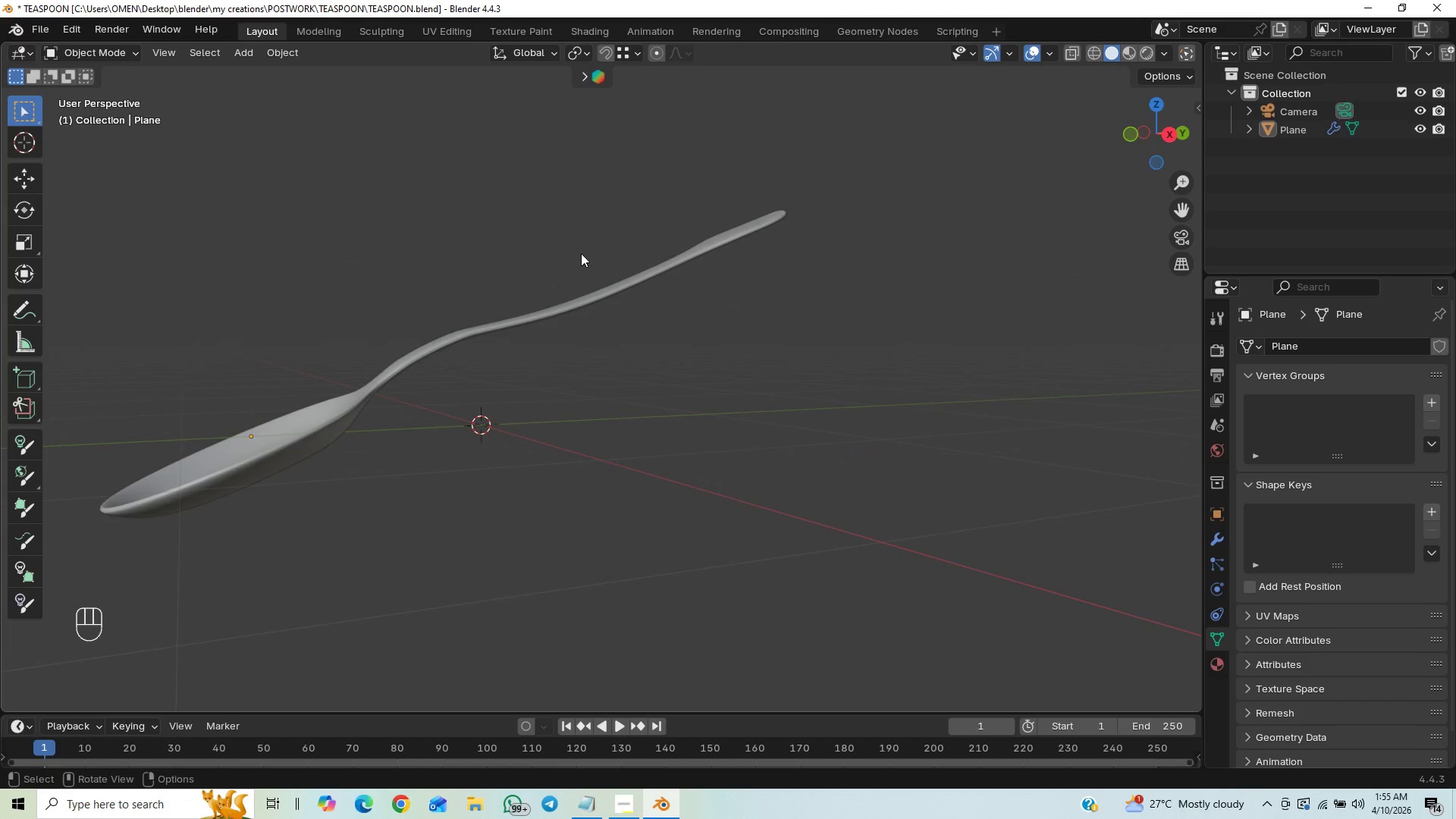 
left_click([1177, 240])
 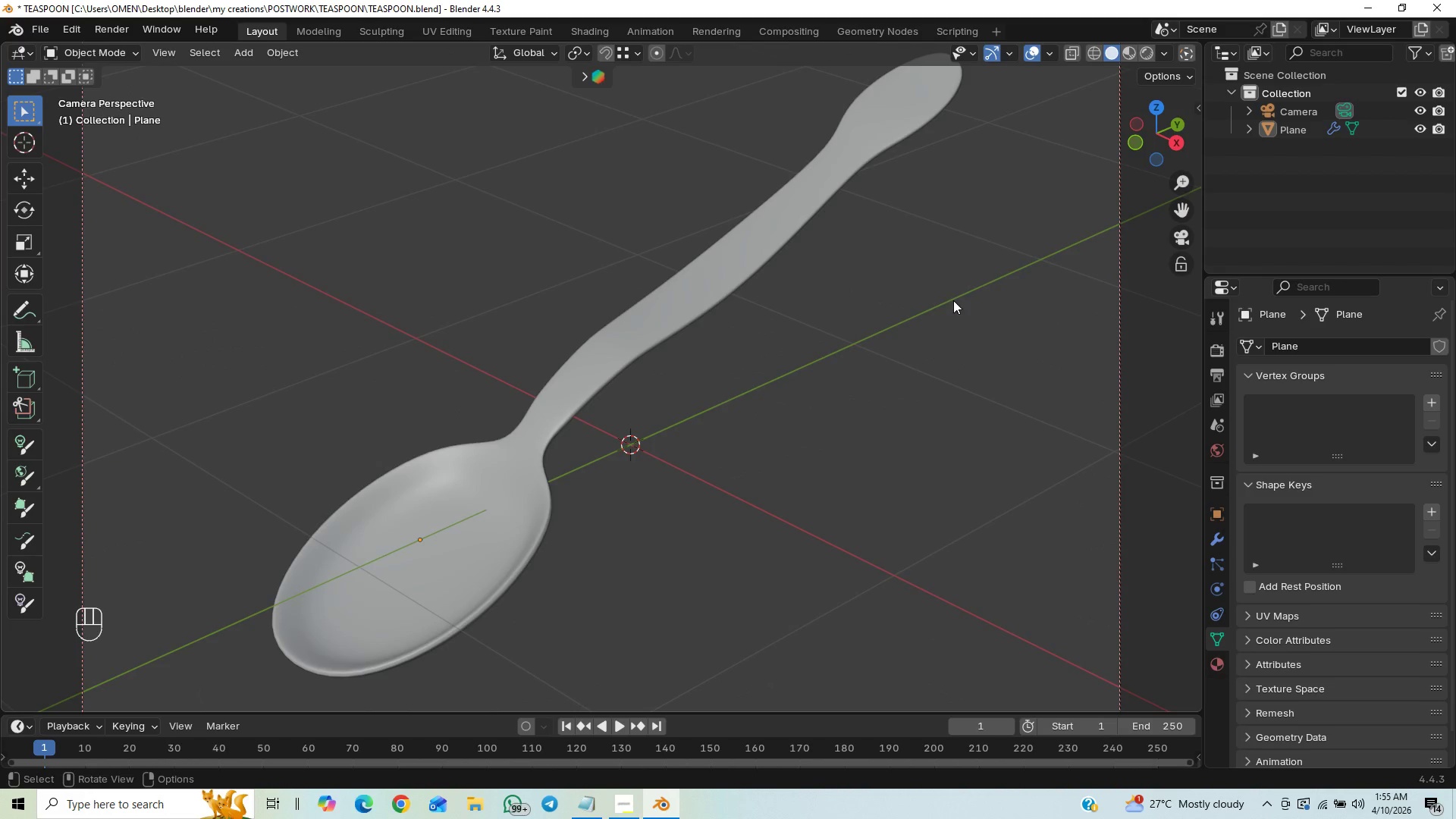 
hold_key(key=ShiftLeft, duration=0.61)
 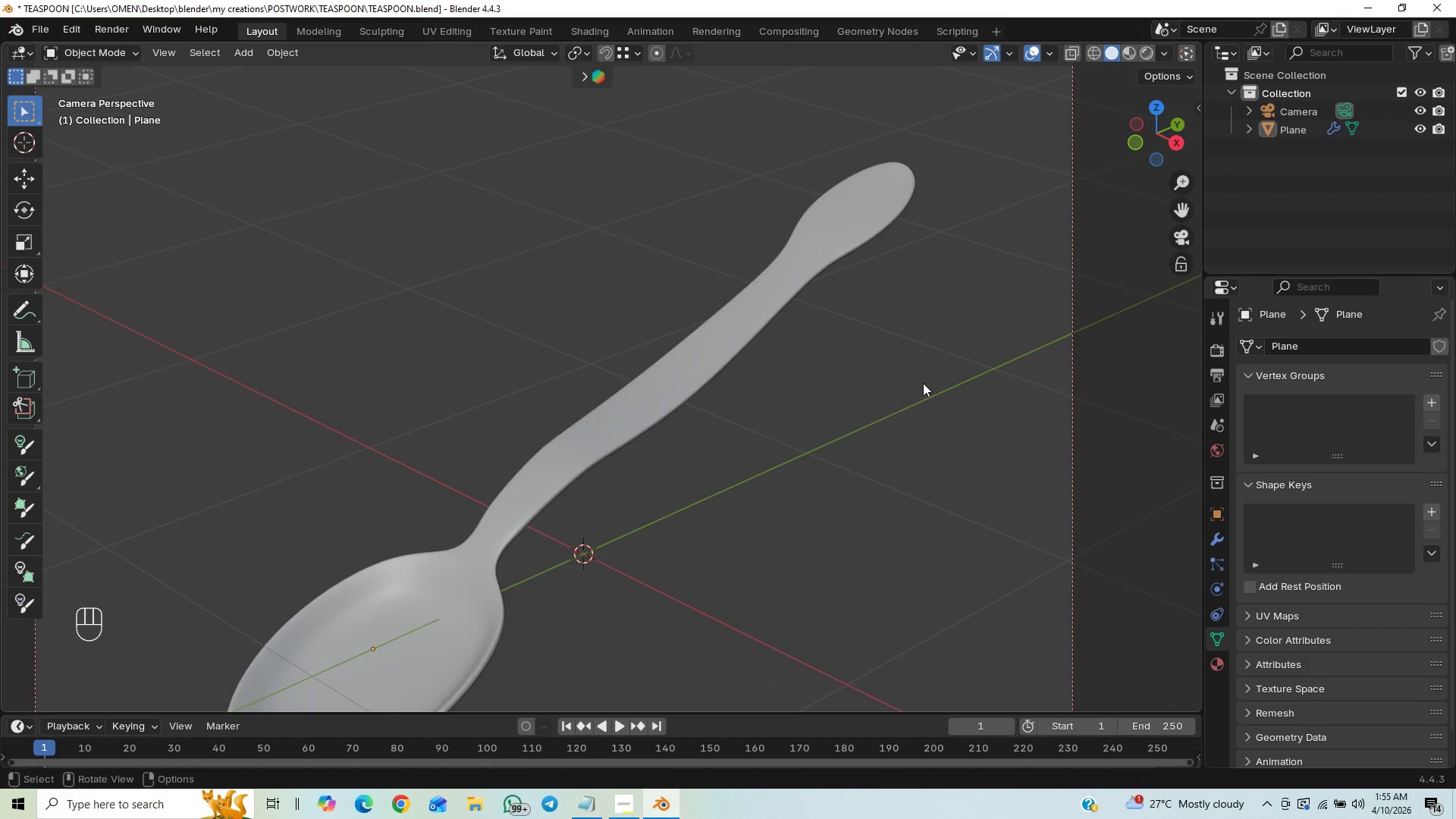 
hold_key(key=ControlLeft, duration=0.56)
 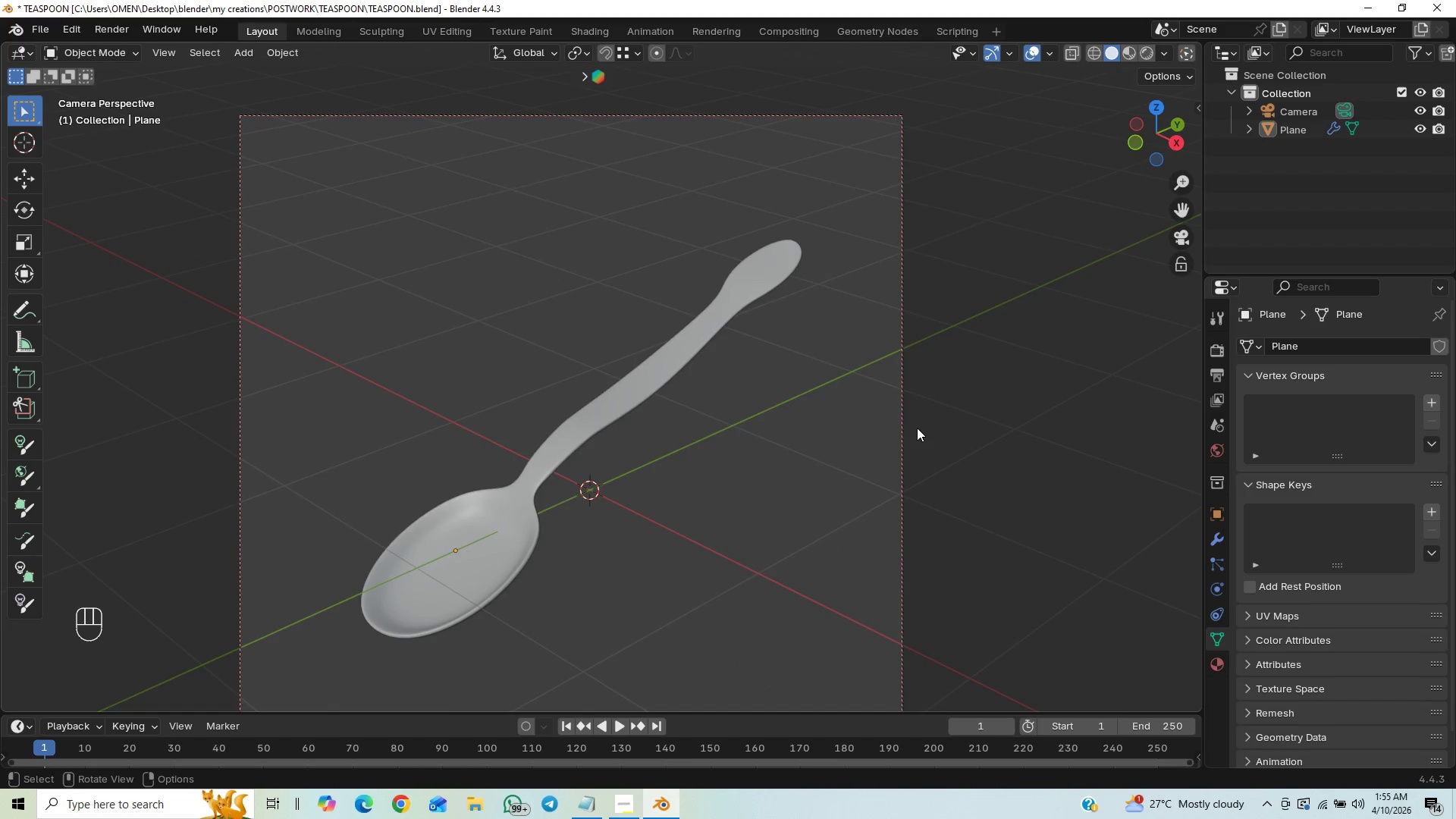 
key(Control+Z)
 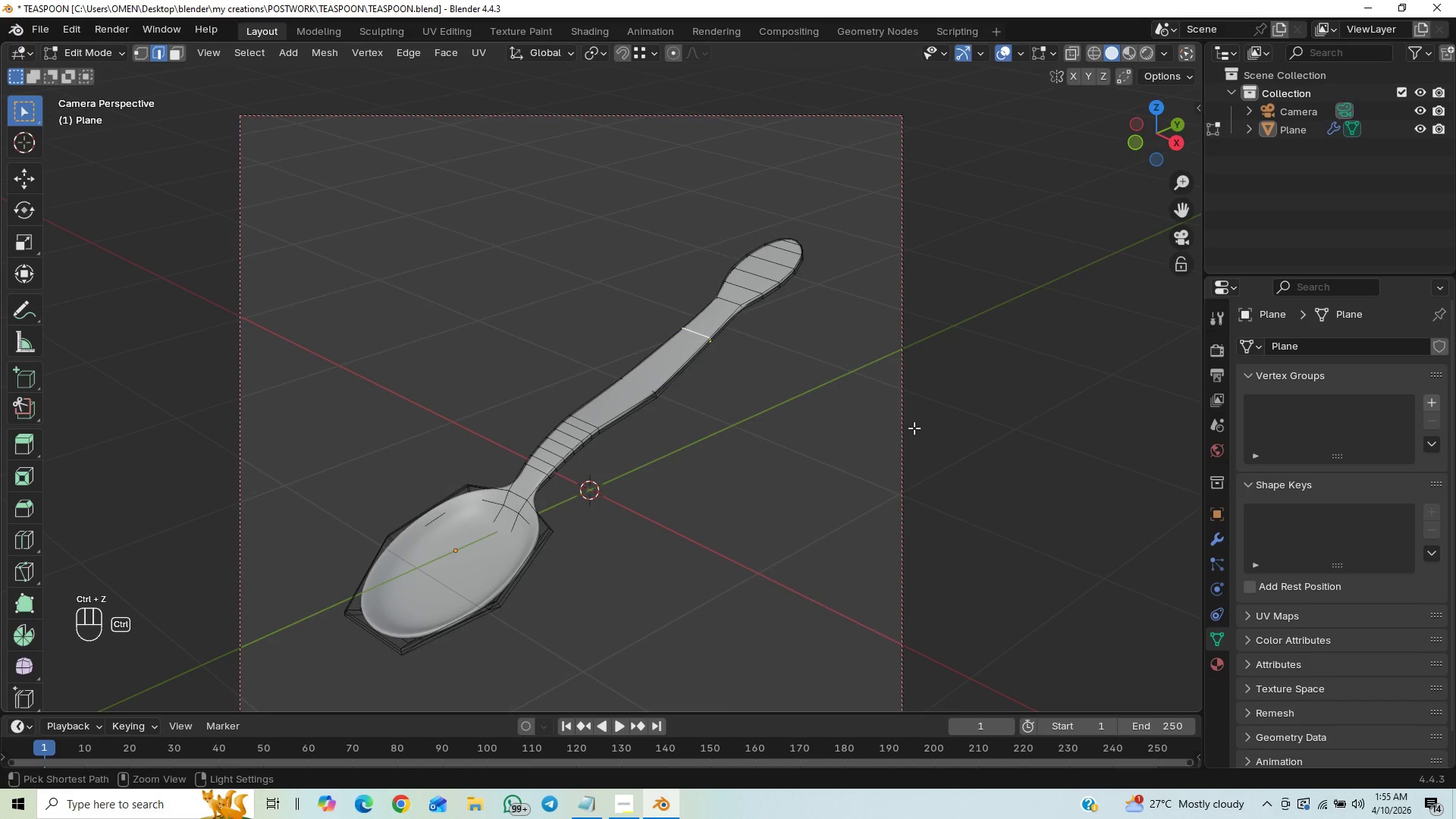 
key(Control+Z)
 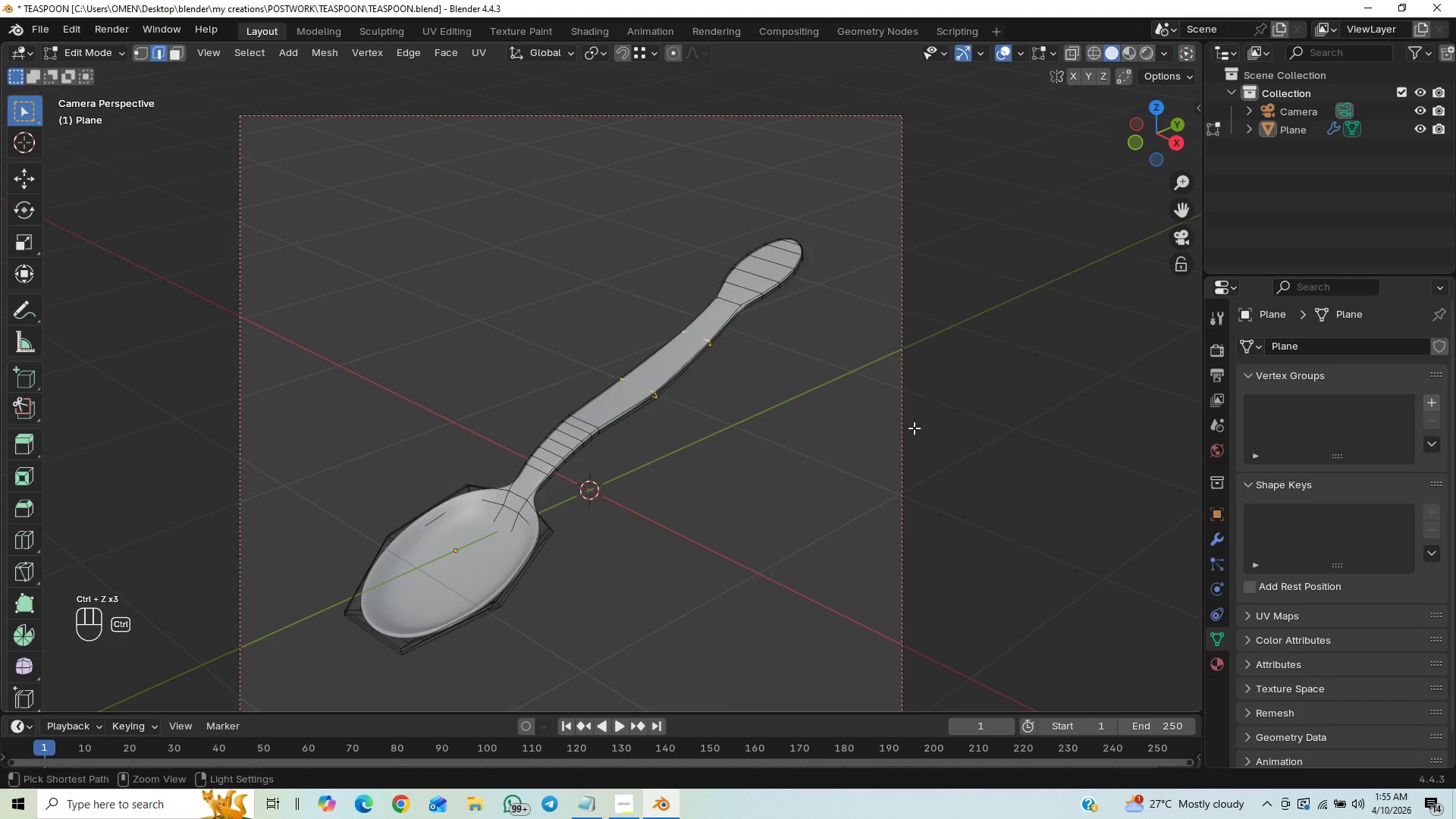 
key(Control+Z)
 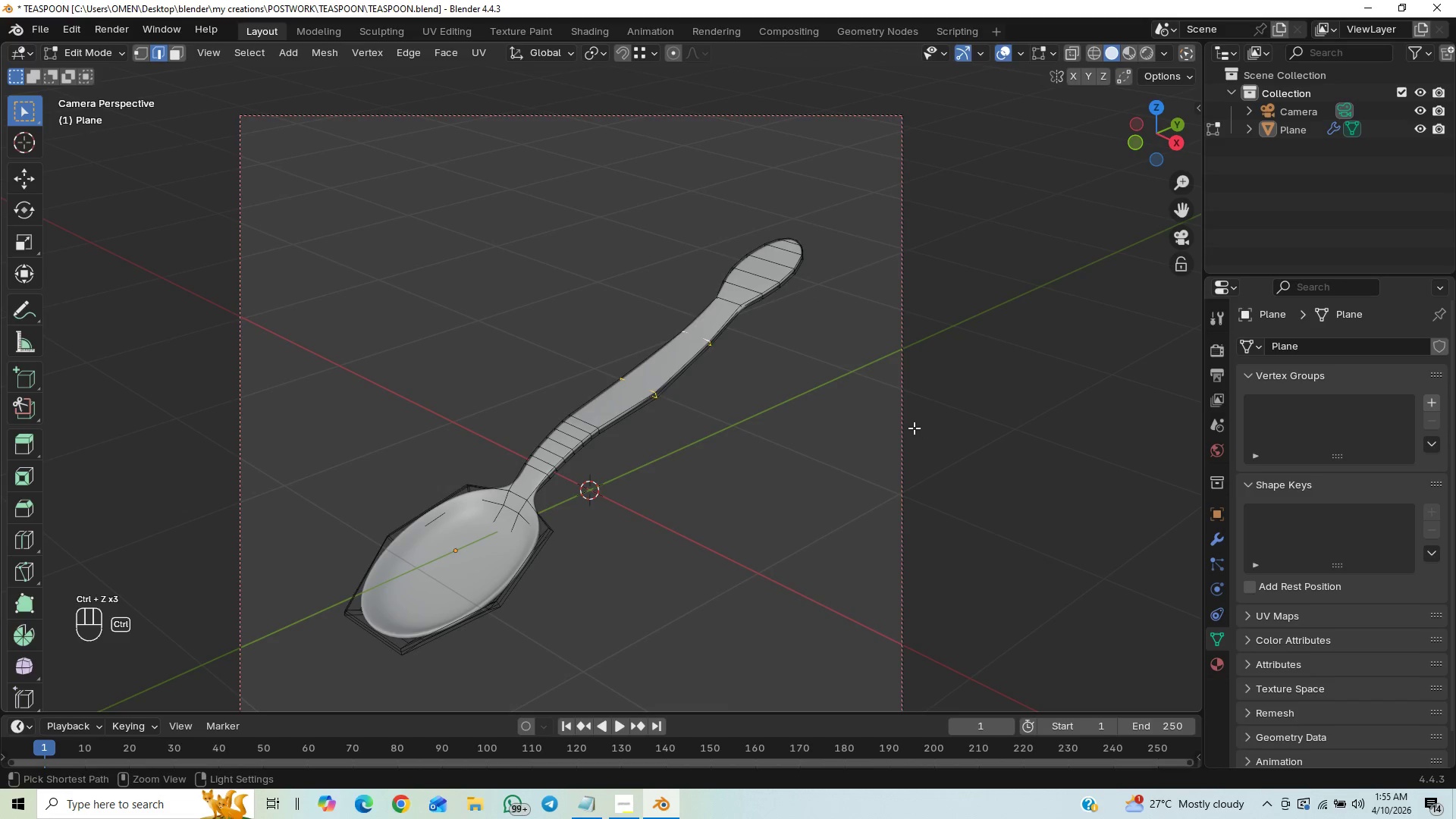 
key(Control+Z)
 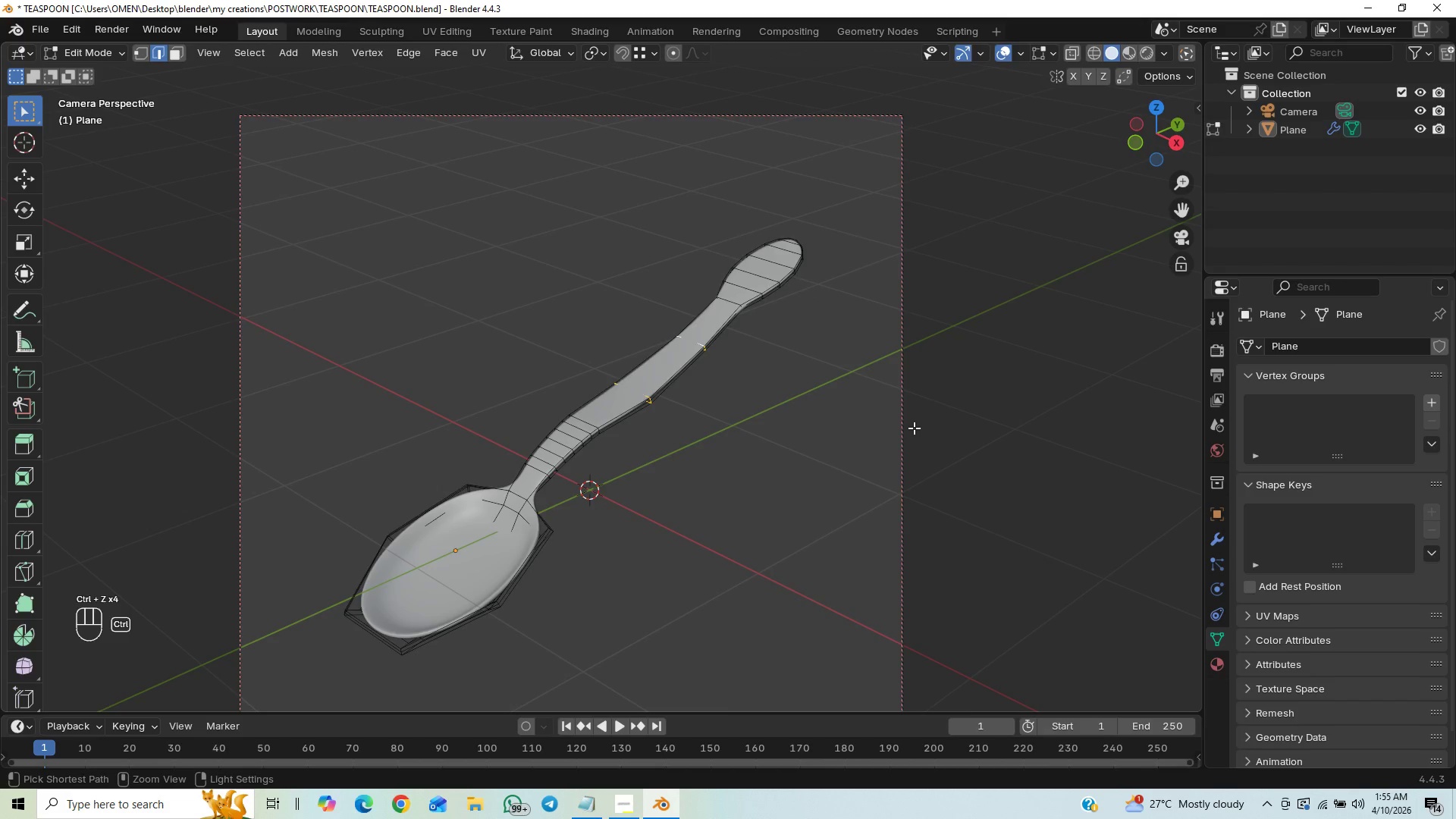 
key(Control+Z)
 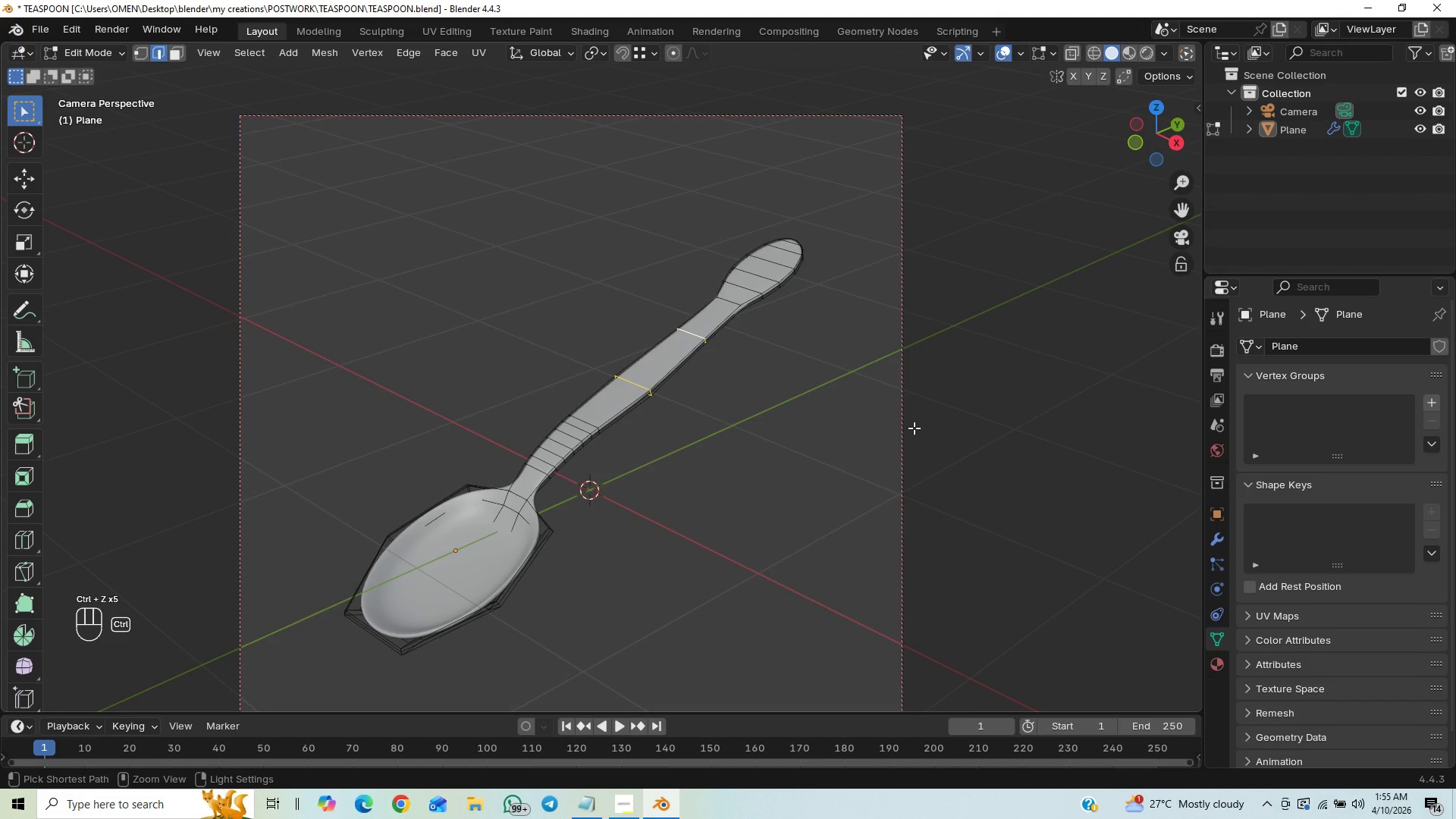 
key(Control+Z)
 